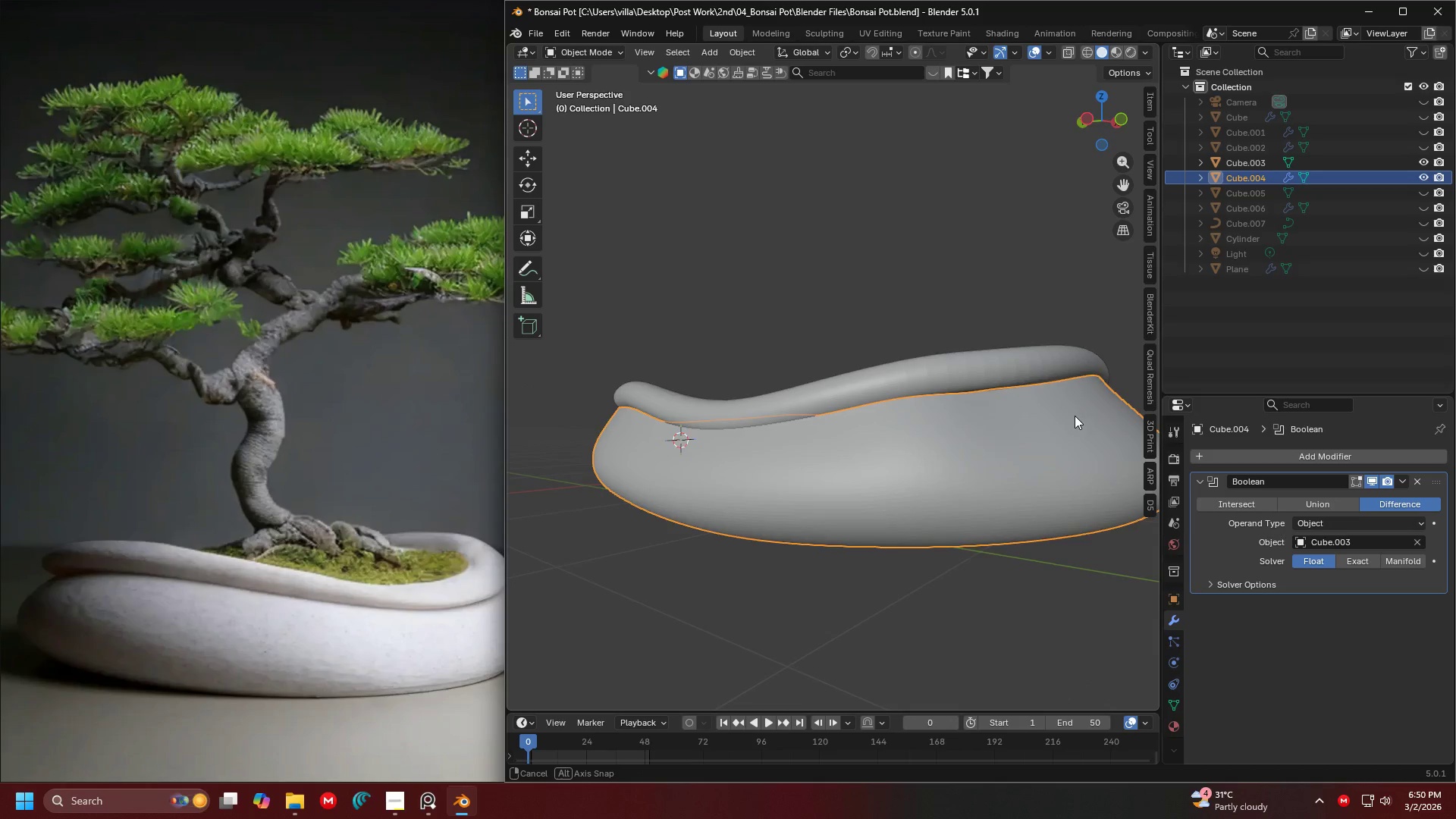 
scroll: coordinate [974, 432], scroll_direction: down, amount: 3.0
 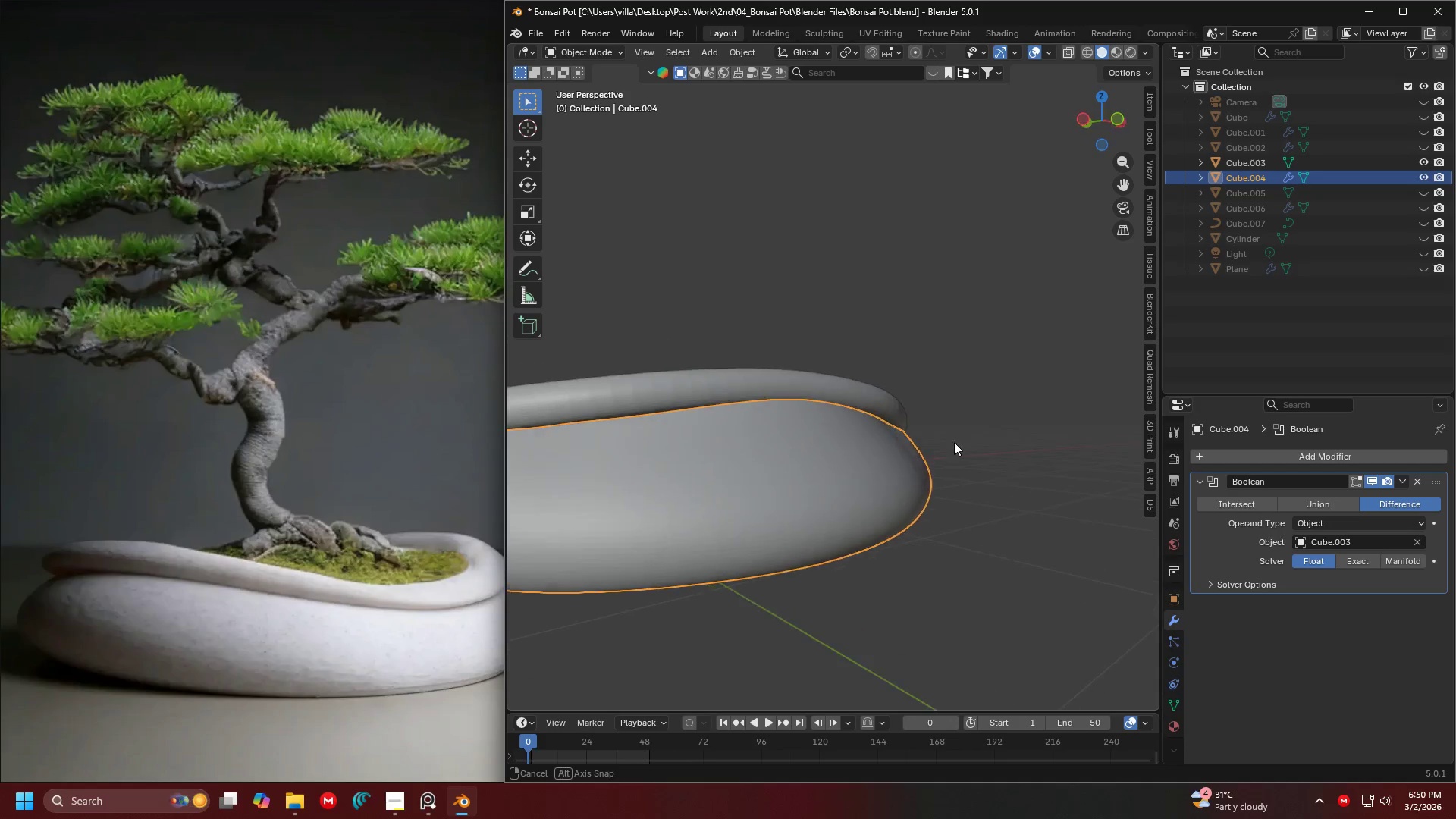 
key(Shift+ShiftLeft)
 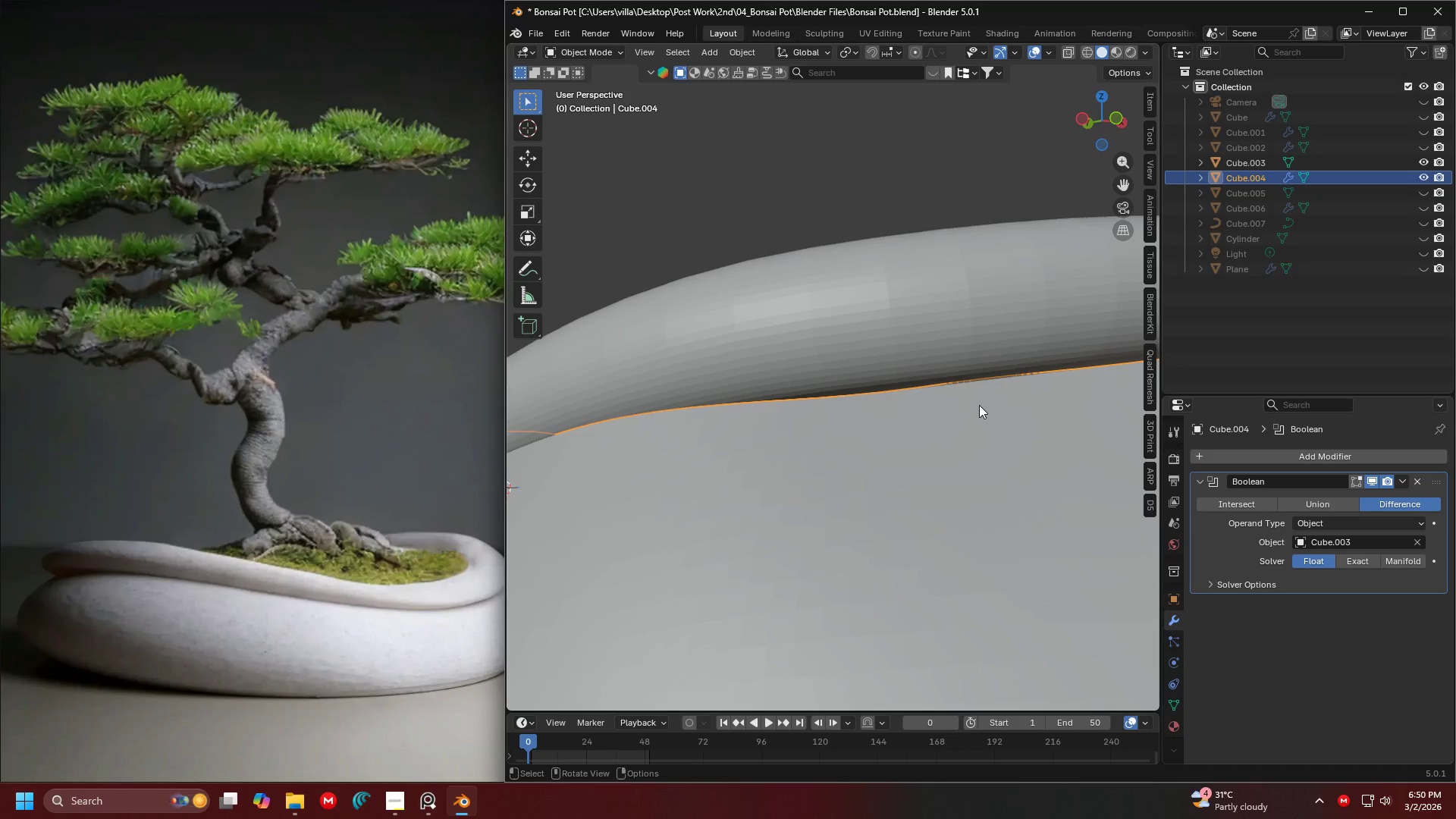 
scroll: coordinate [1053, 425], scroll_direction: up, amount: 4.0
 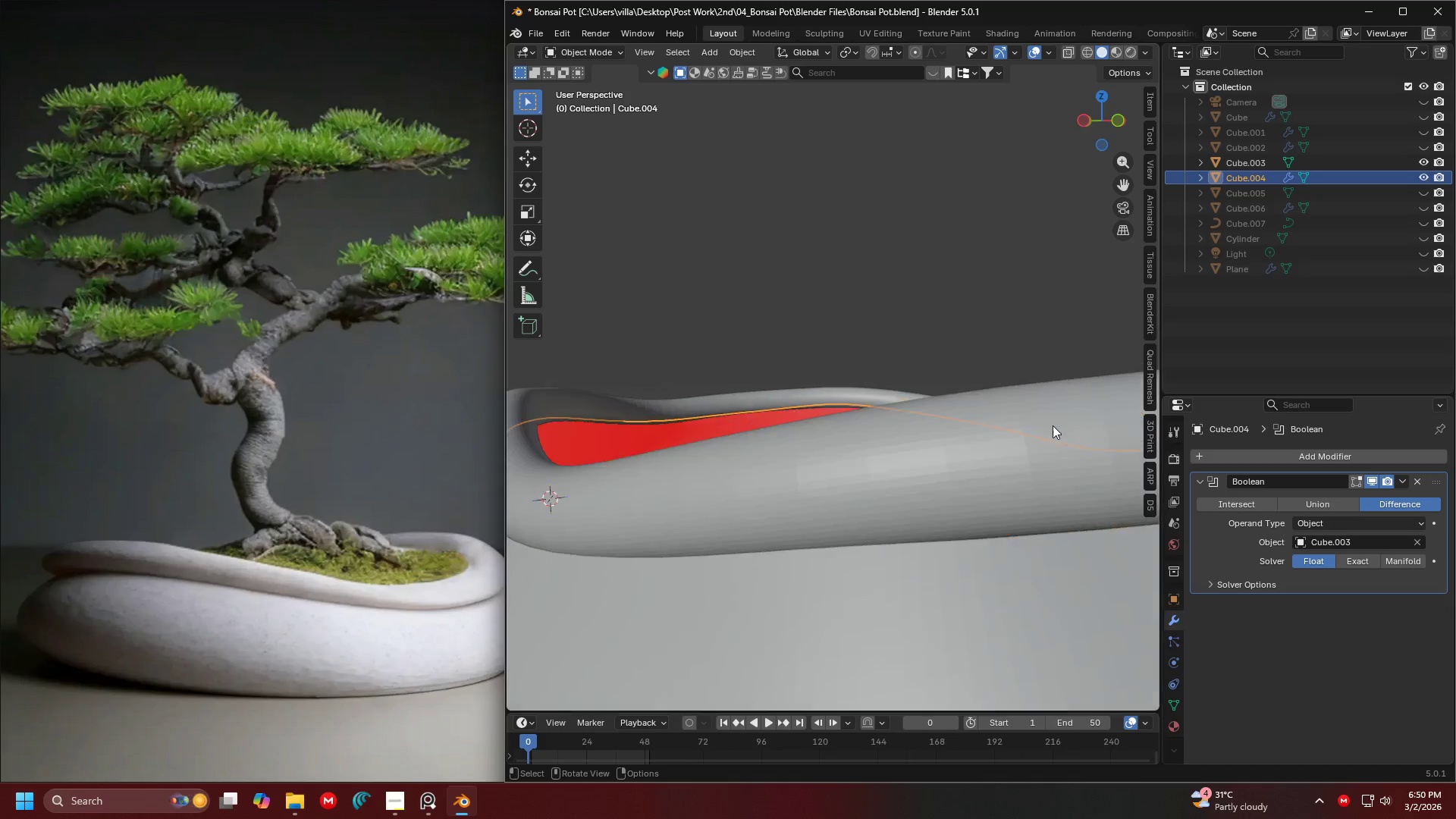 
left_click([928, 345])
 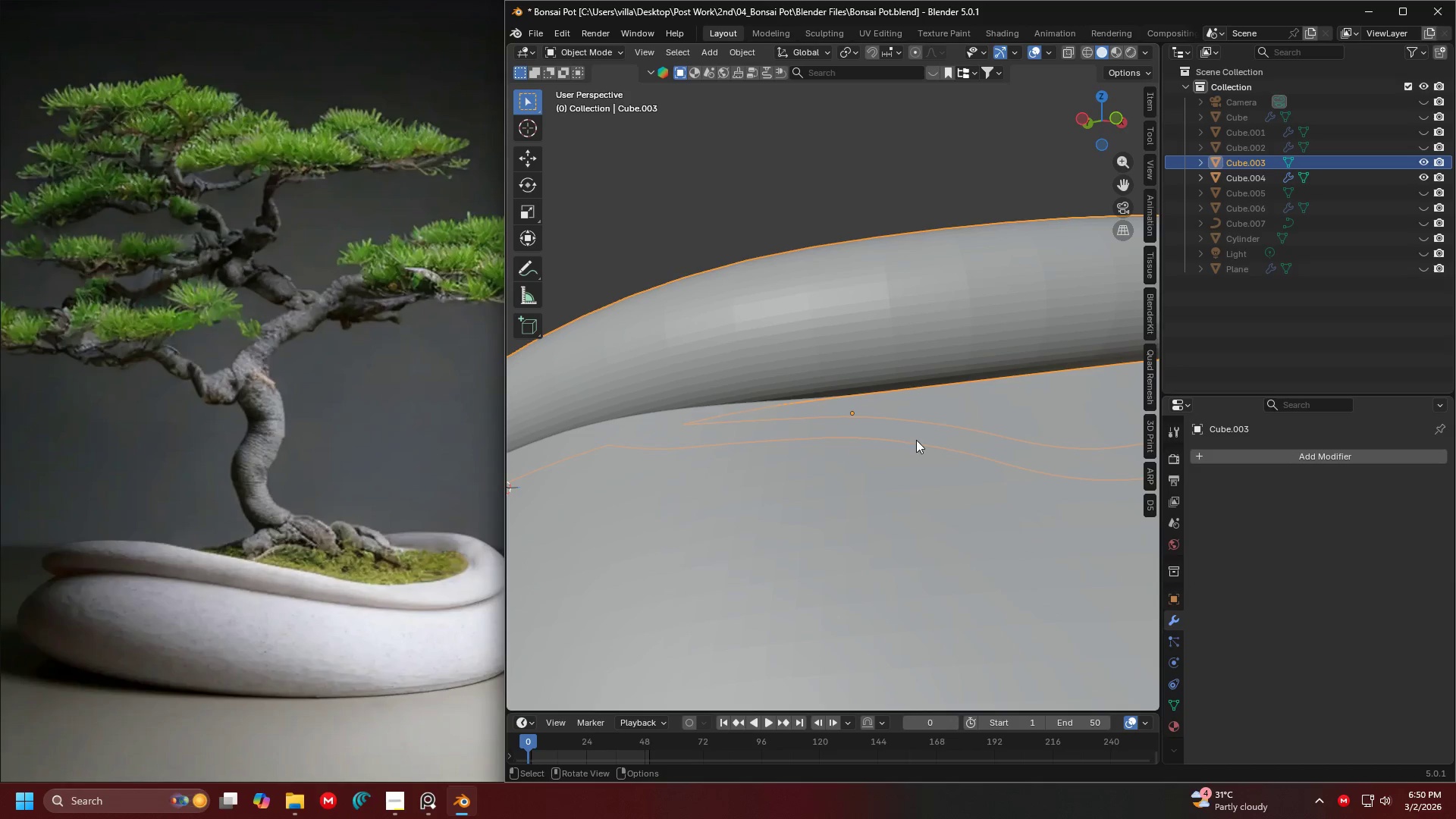 
left_click([946, 449])
 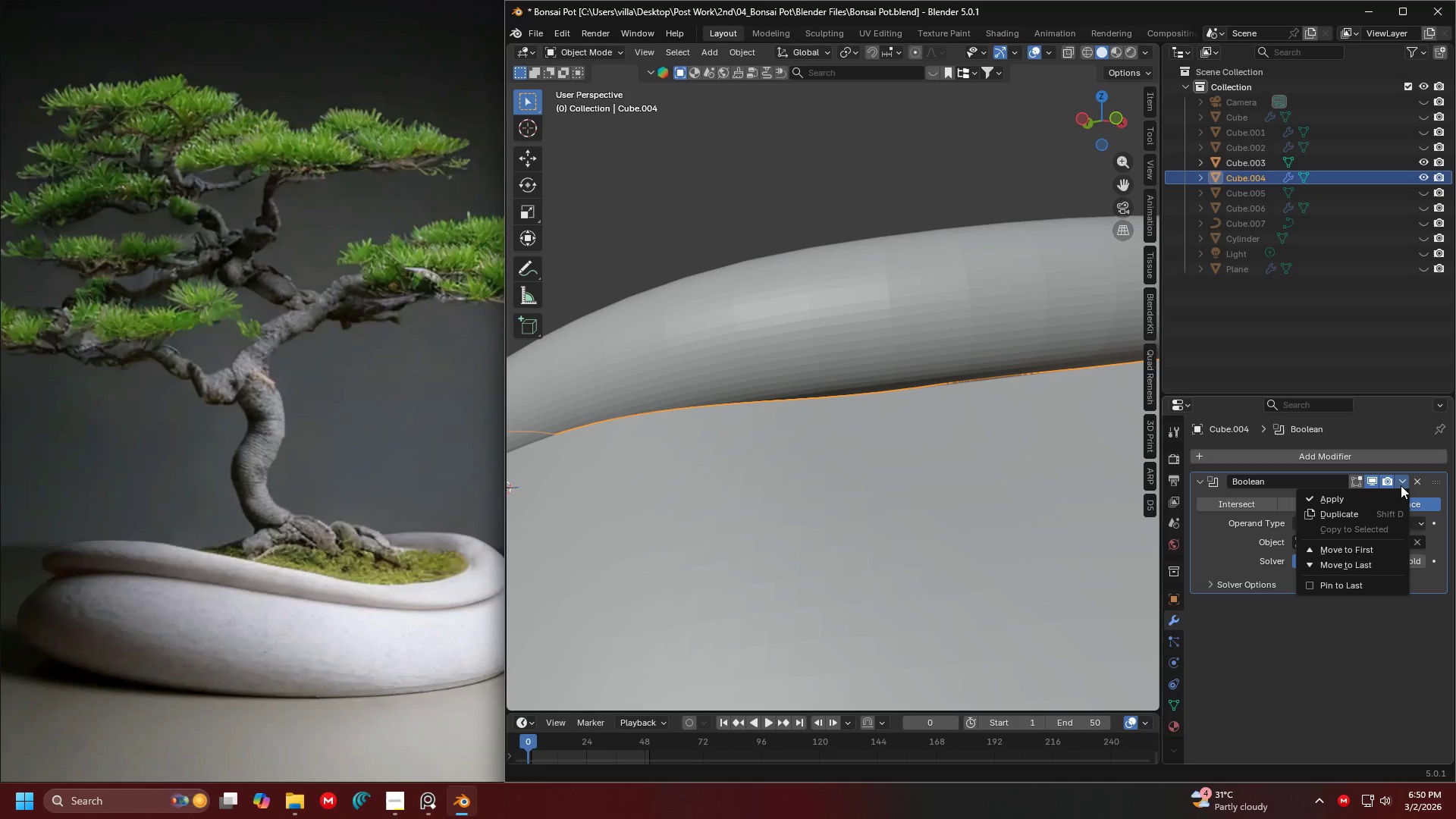 
double_click([1380, 493])
 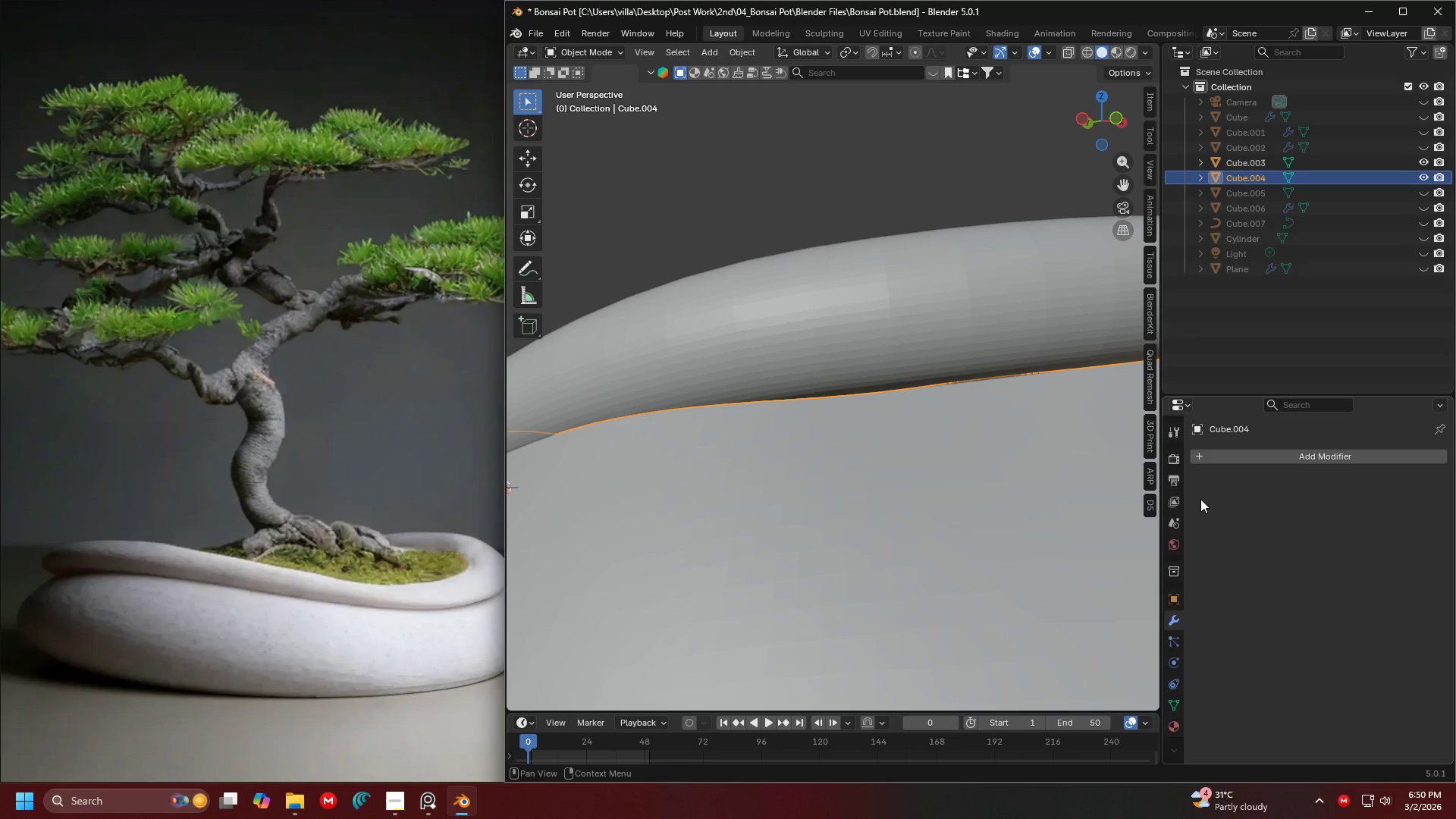 
key(Shift+ShiftLeft)
 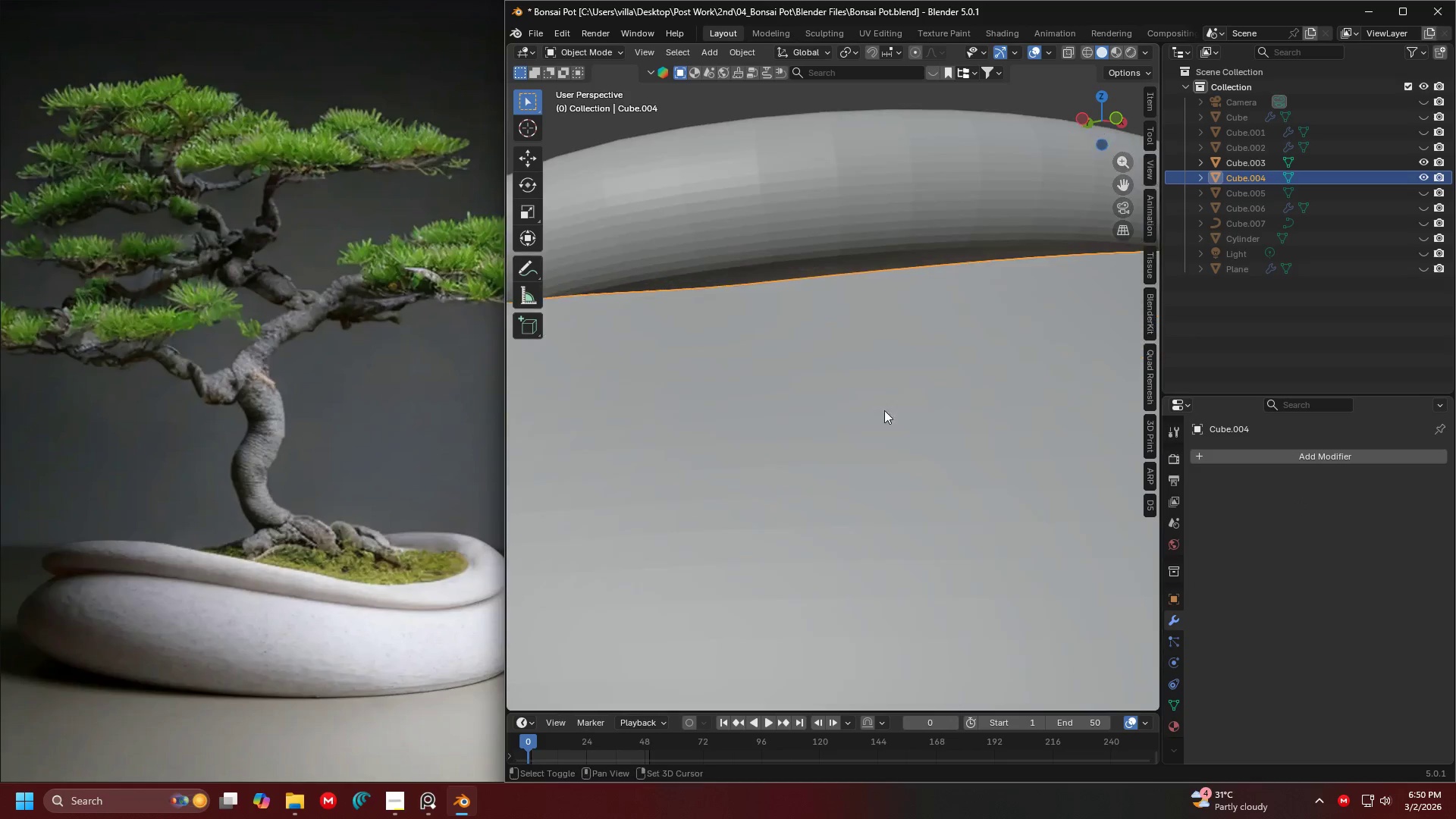 
scroll: coordinate [883, 410], scroll_direction: down, amount: 1.0
 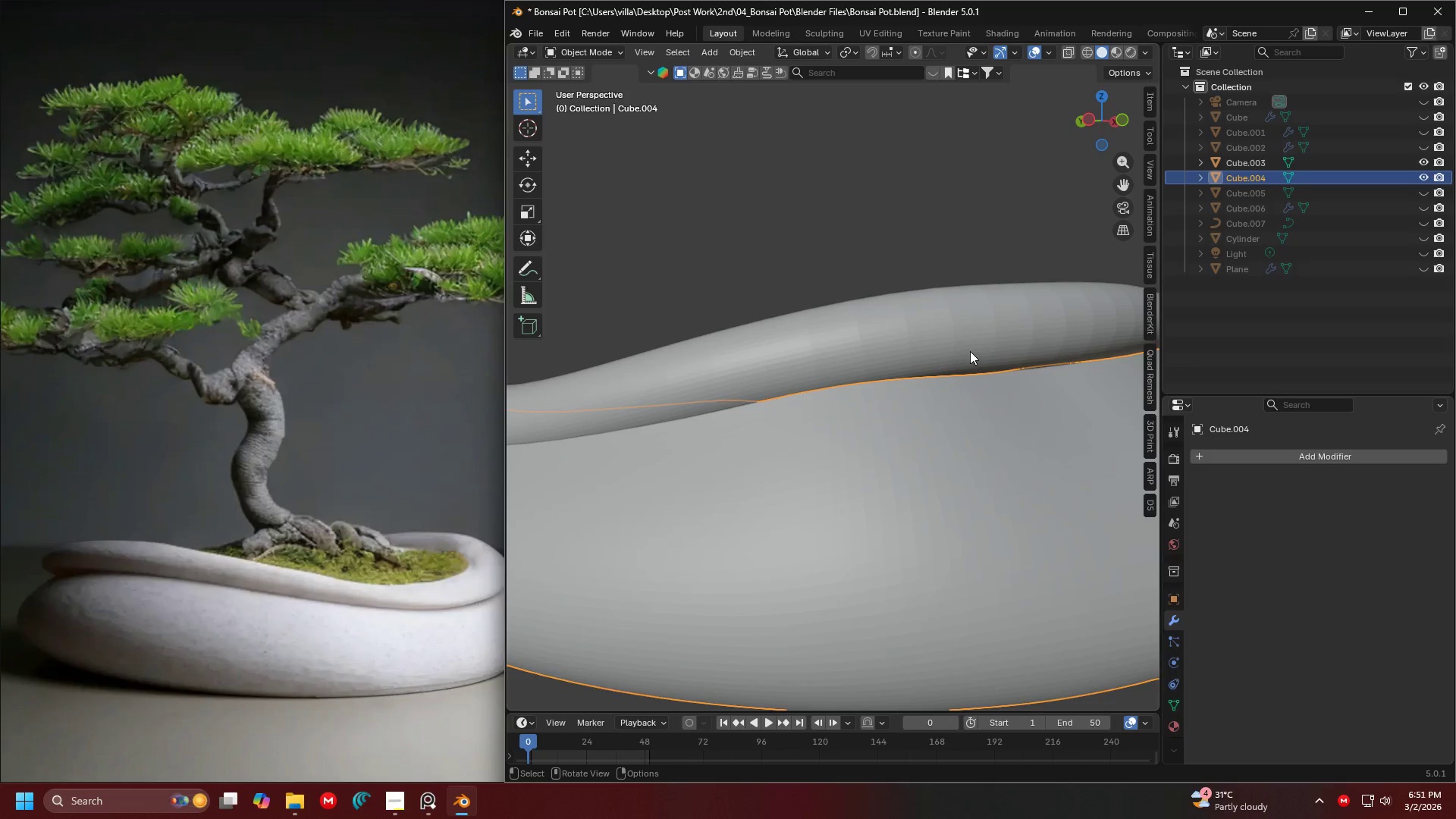 
hold_key(key=ShiftLeft, duration=0.31)
 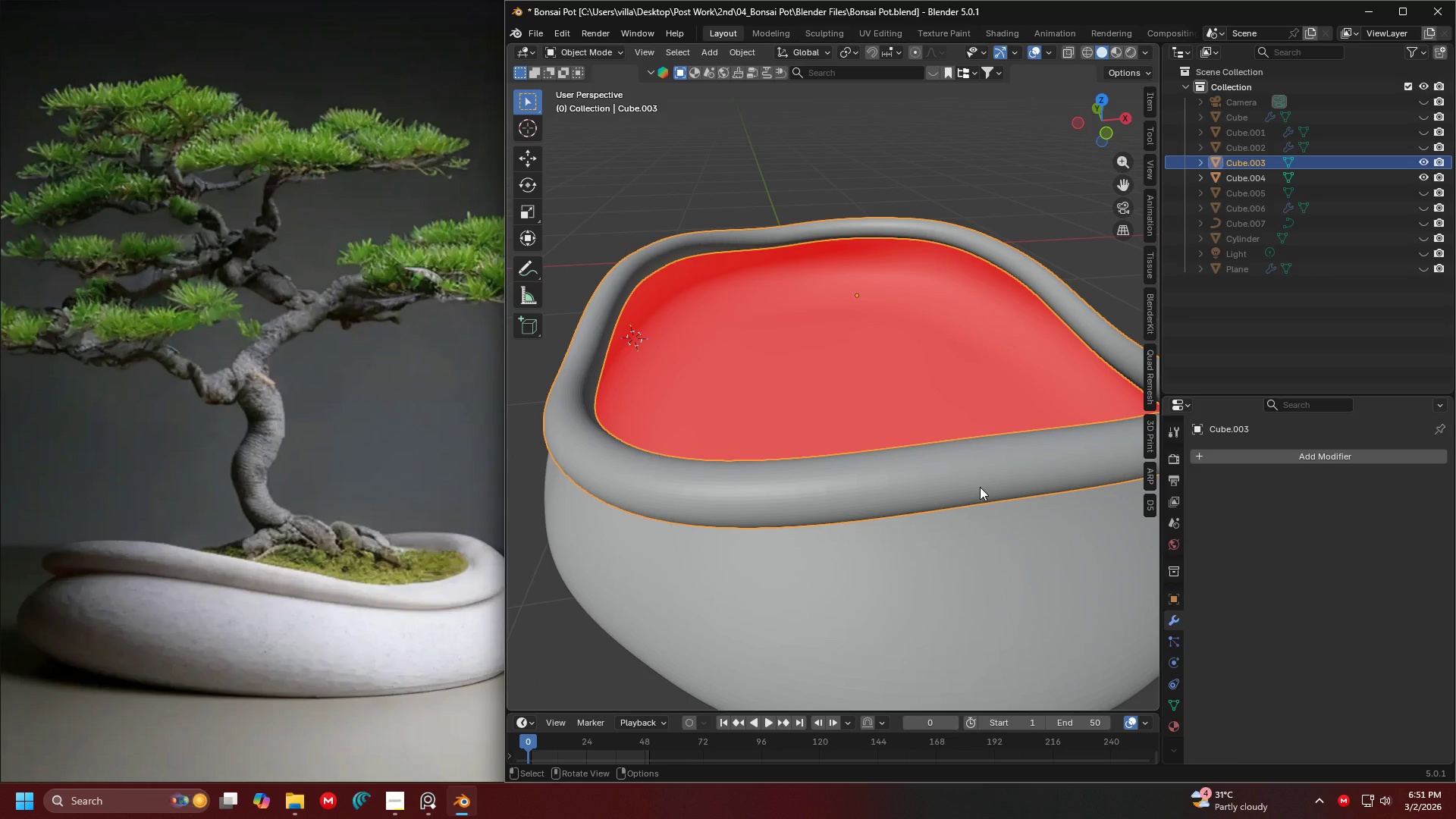 
scroll: coordinate [995, 412], scroll_direction: down, amount: 1.0
 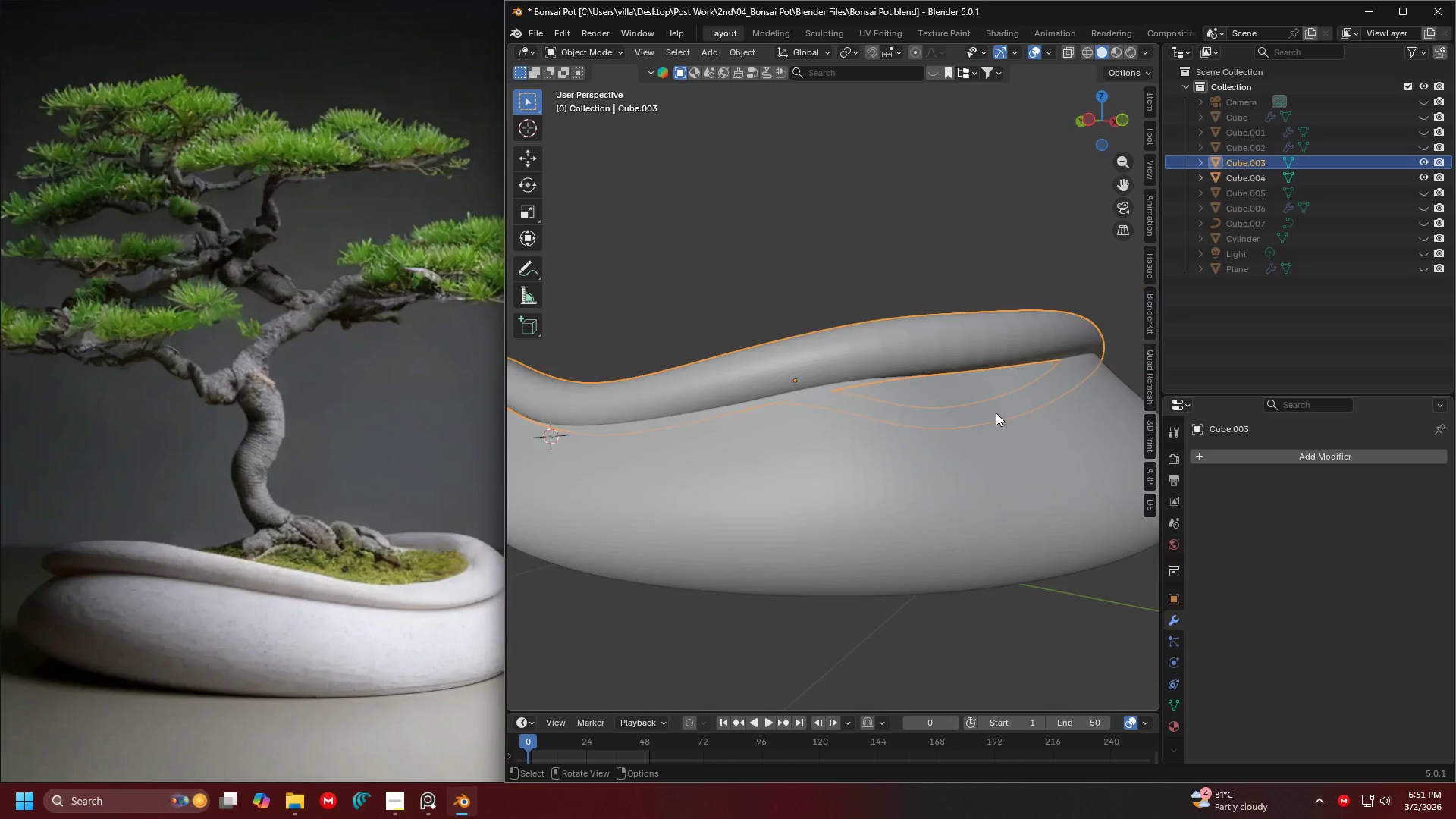 
wait(7.4)
 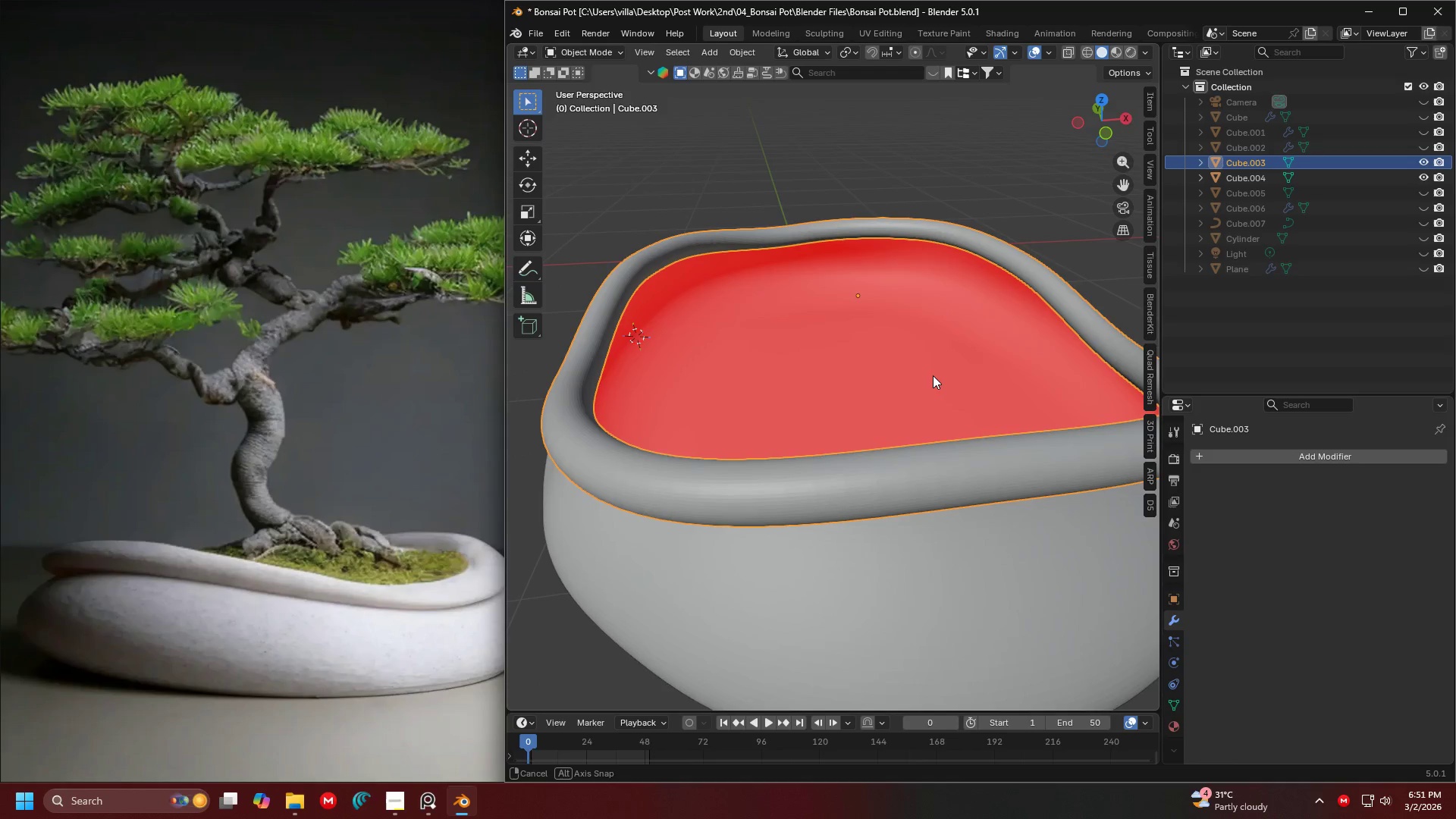 
scroll: coordinate [1018, 494], scroll_direction: down, amount: 3.0
 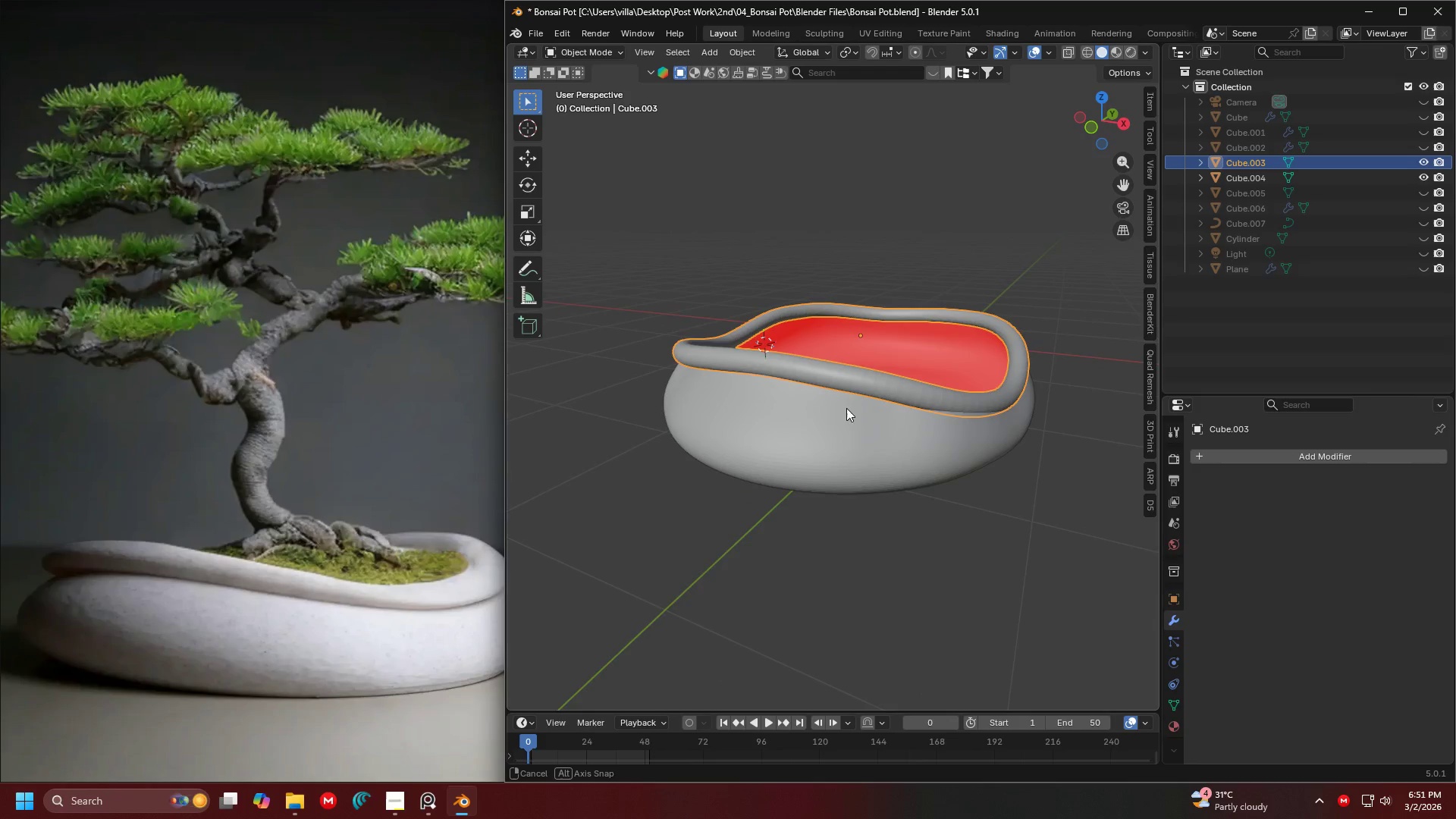 
wait(15.72)
 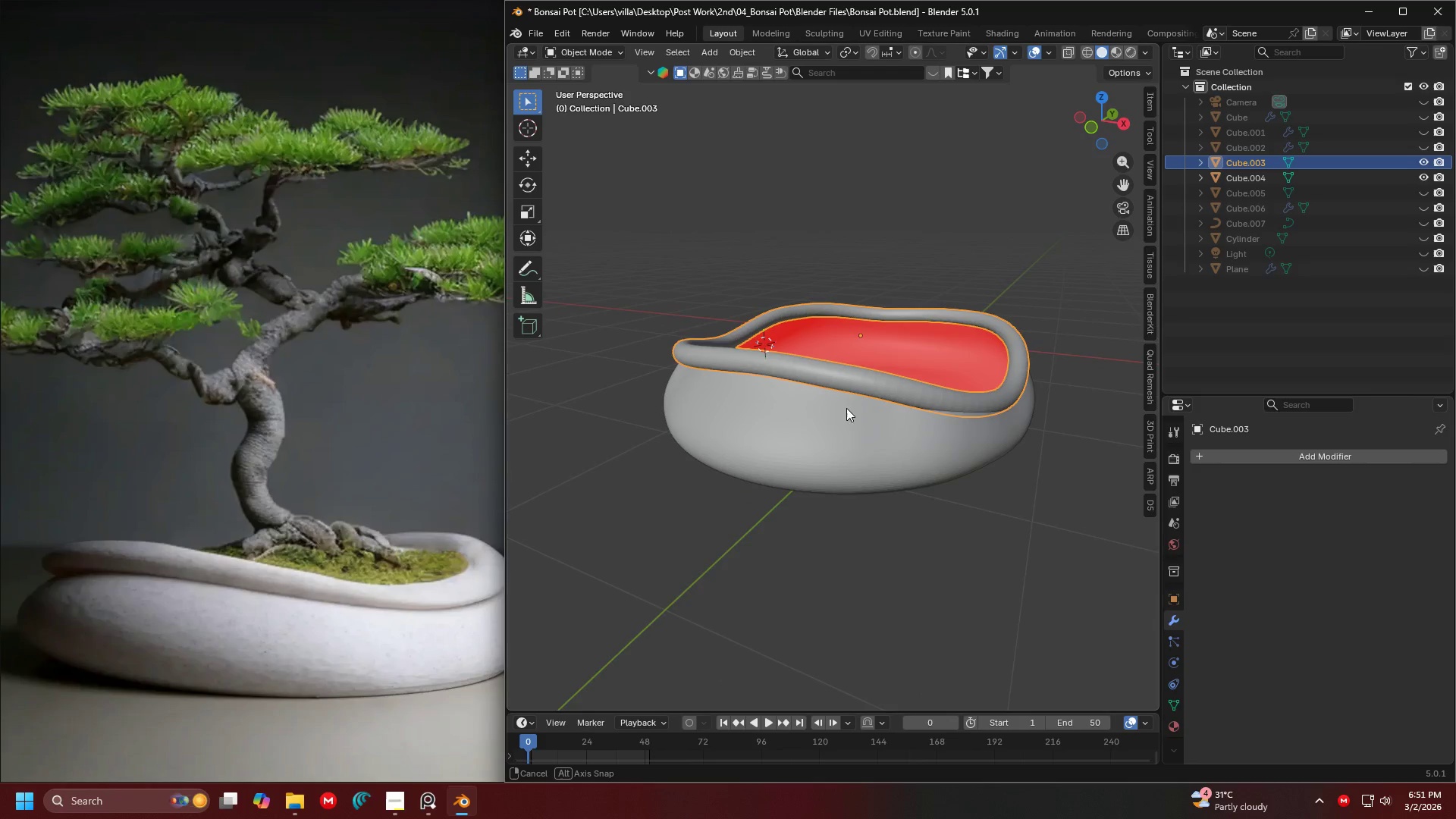 
key(Shift+ShiftLeft)
 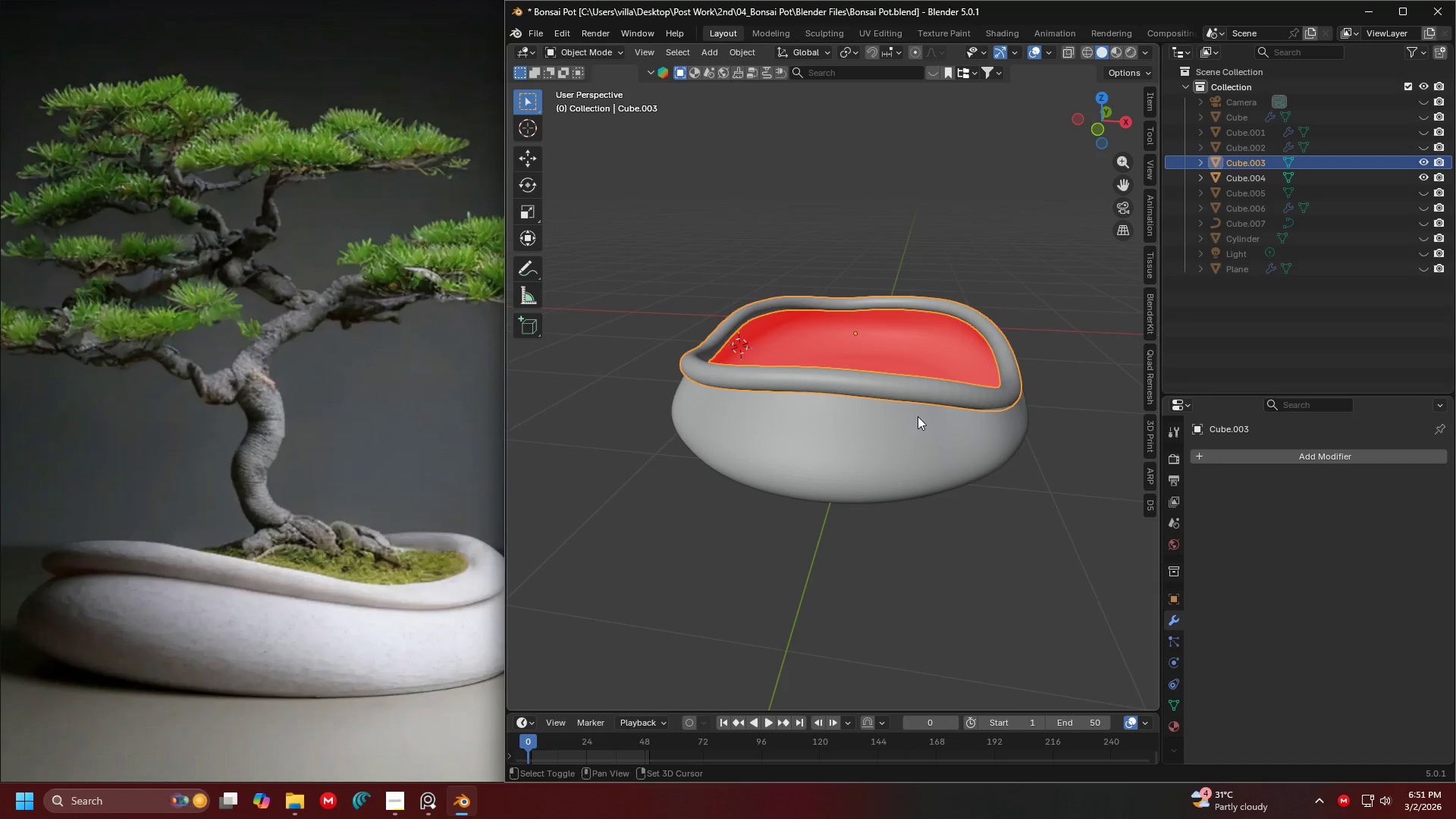 
left_click([902, 550])
 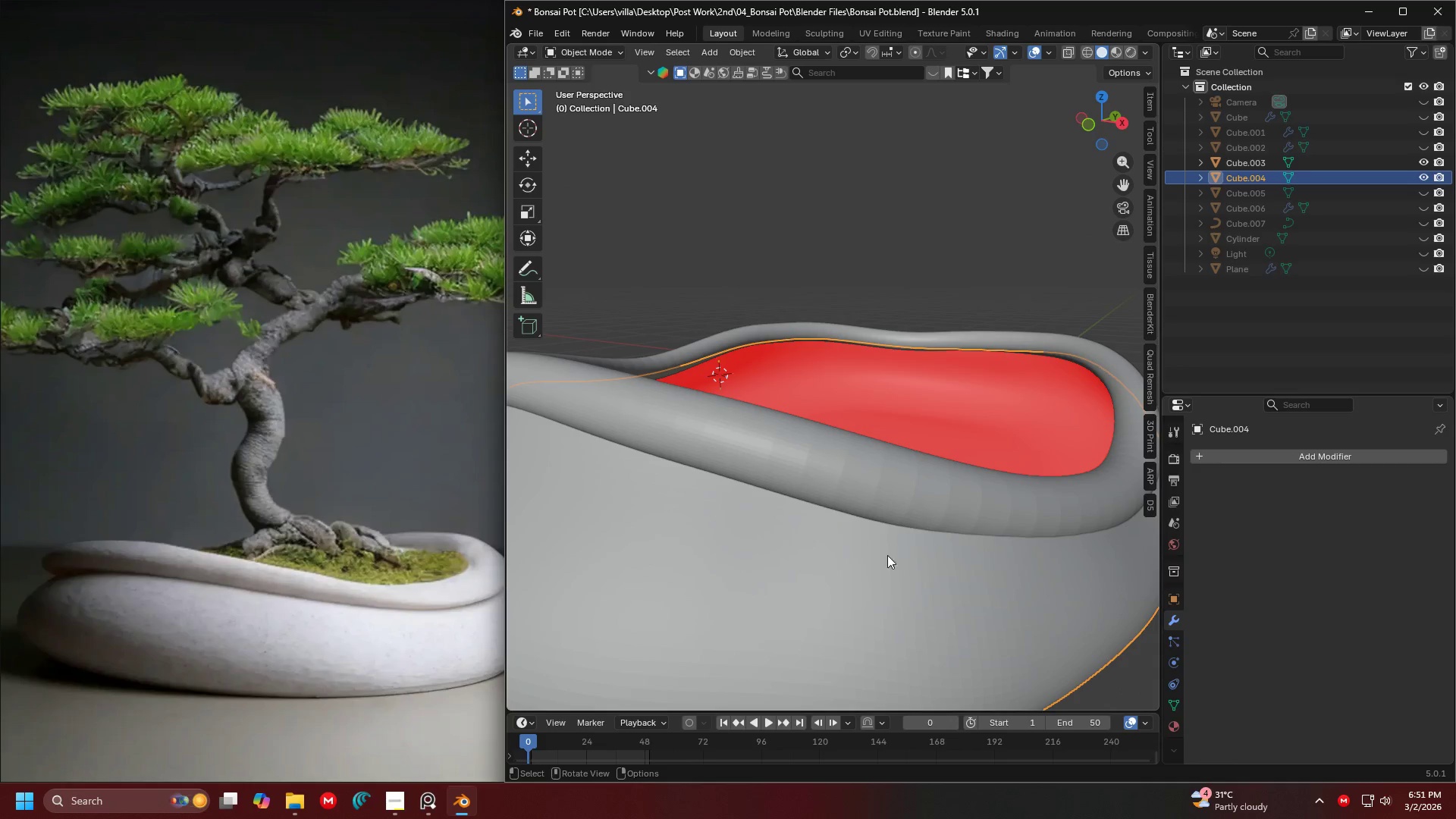 
scroll: coordinate [850, 431], scroll_direction: up, amount: 2.0
 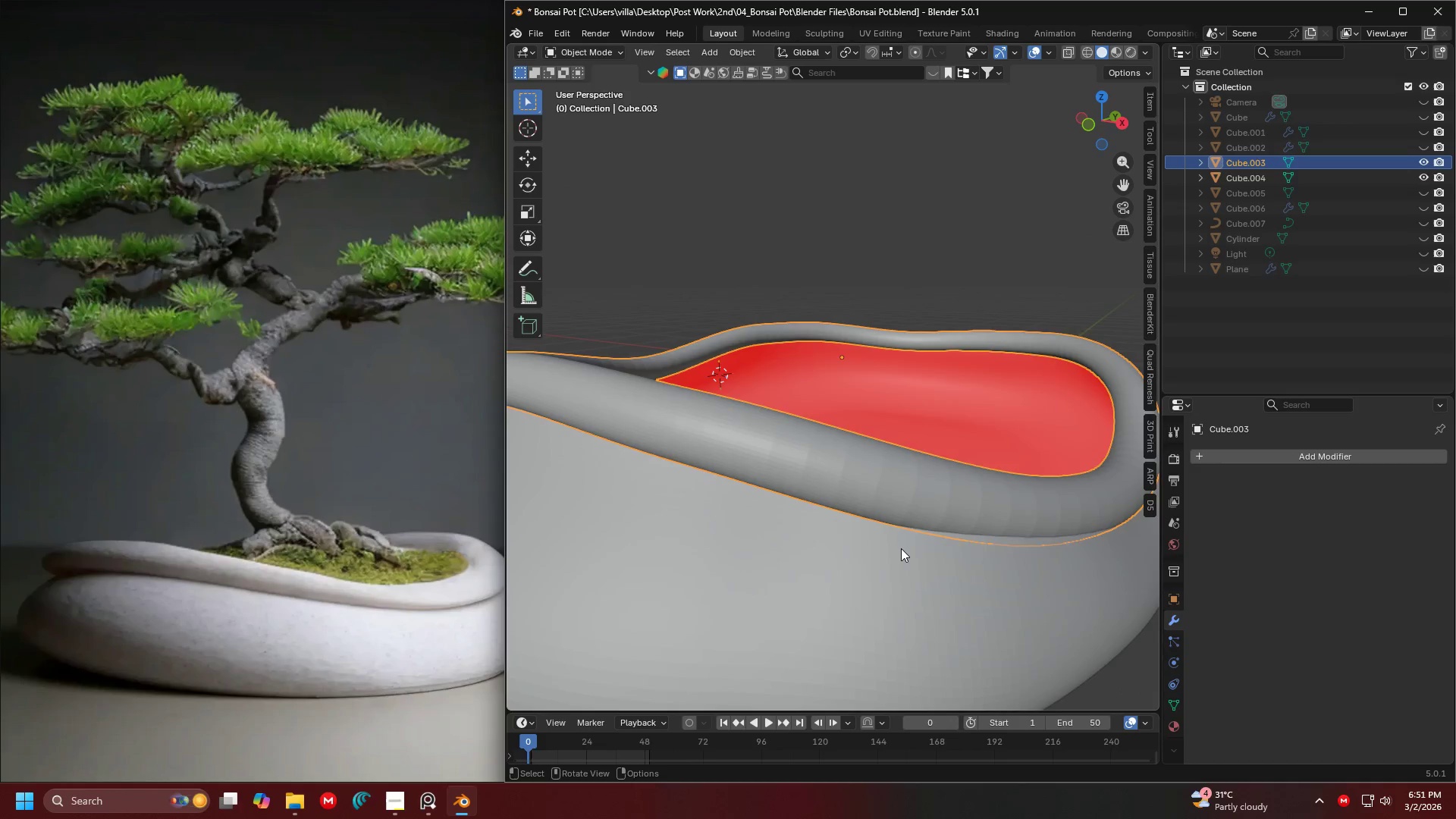 
key(Shift+ShiftLeft)
 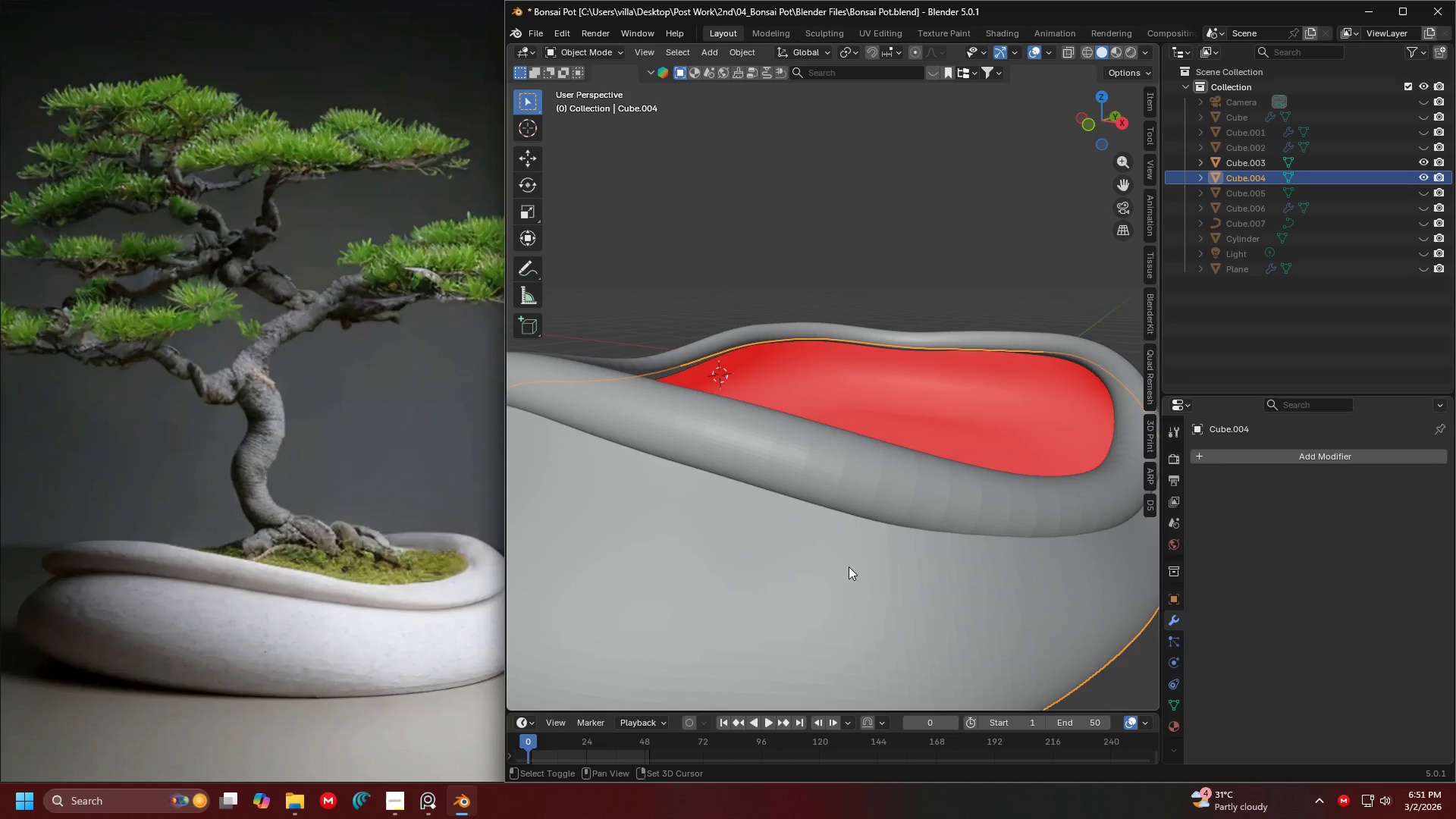 
scroll: coordinate [849, 566], scroll_direction: down, amount: 1.0
 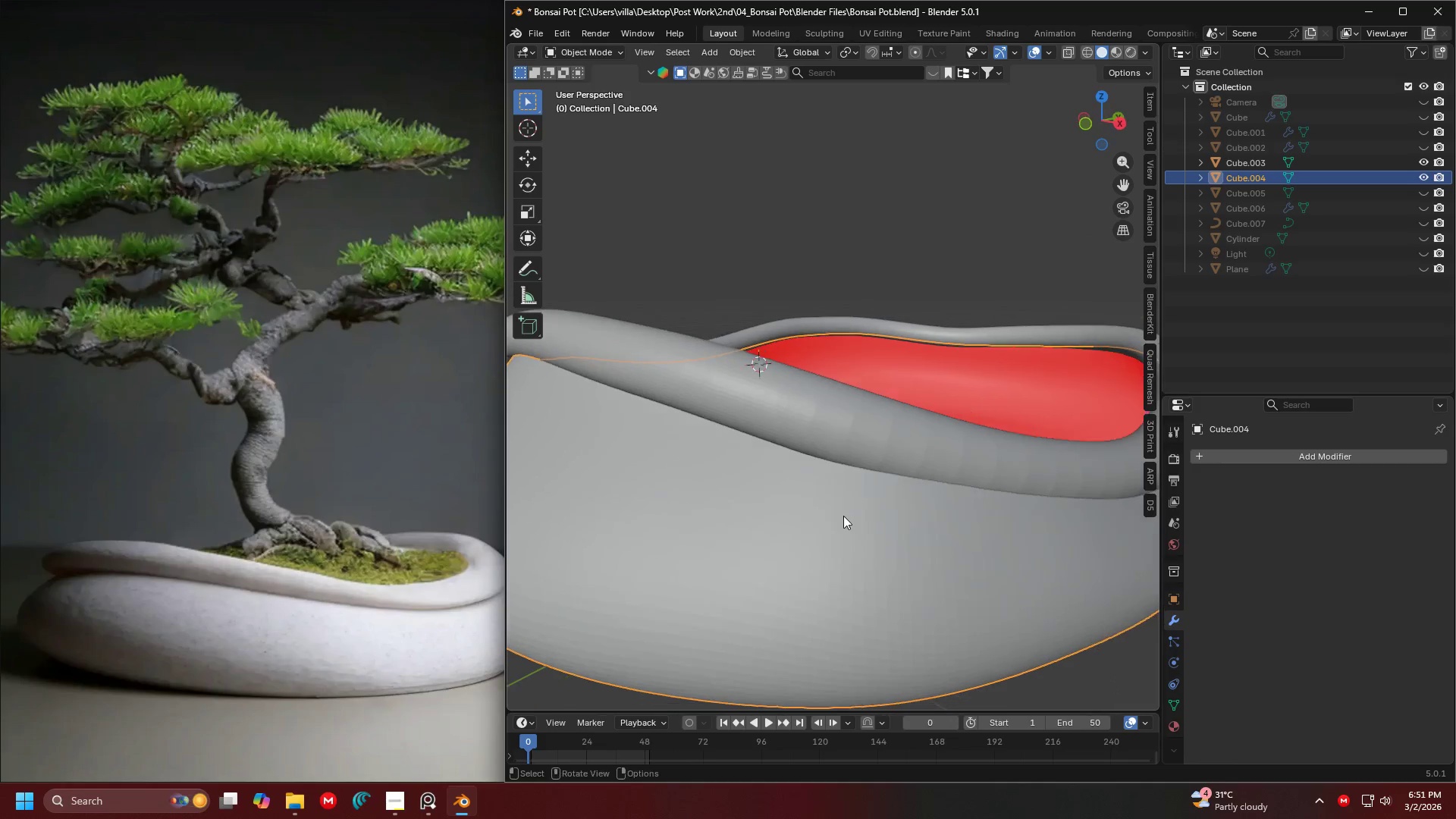 
key(Shift+ShiftLeft)
 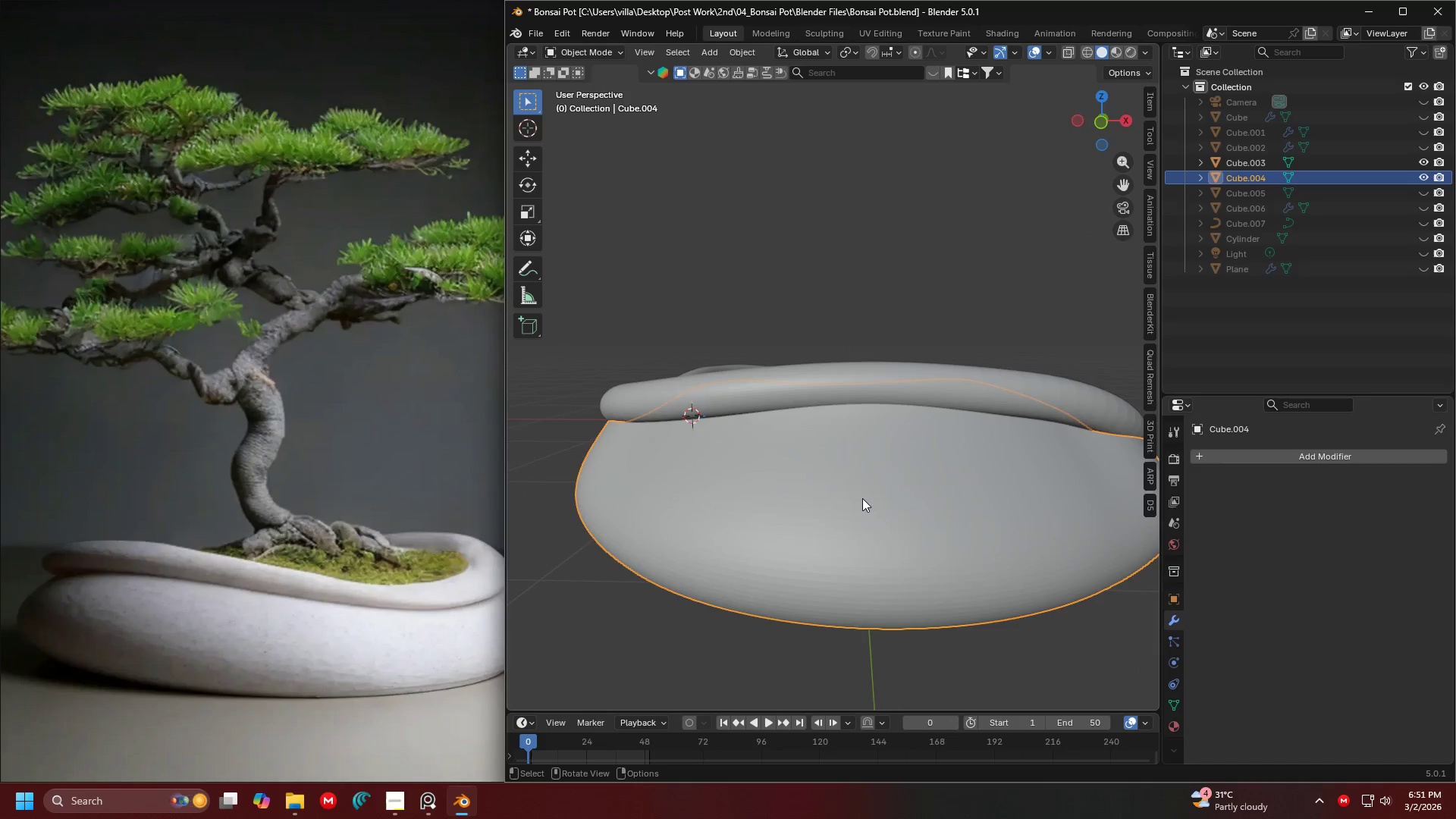 
scroll: coordinate [924, 509], scroll_direction: down, amount: 1.0
 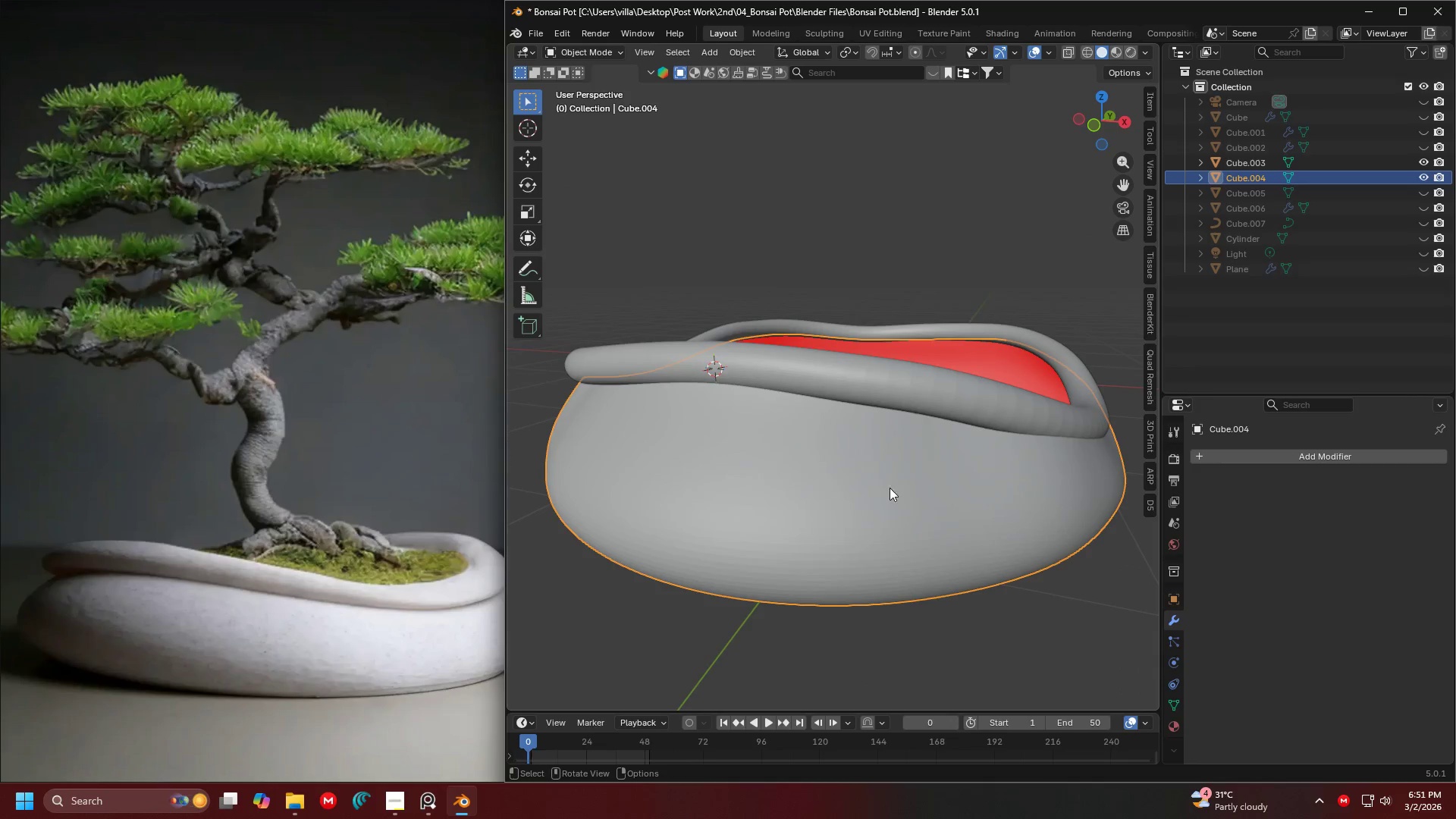 
key(Shift+ShiftLeft)
 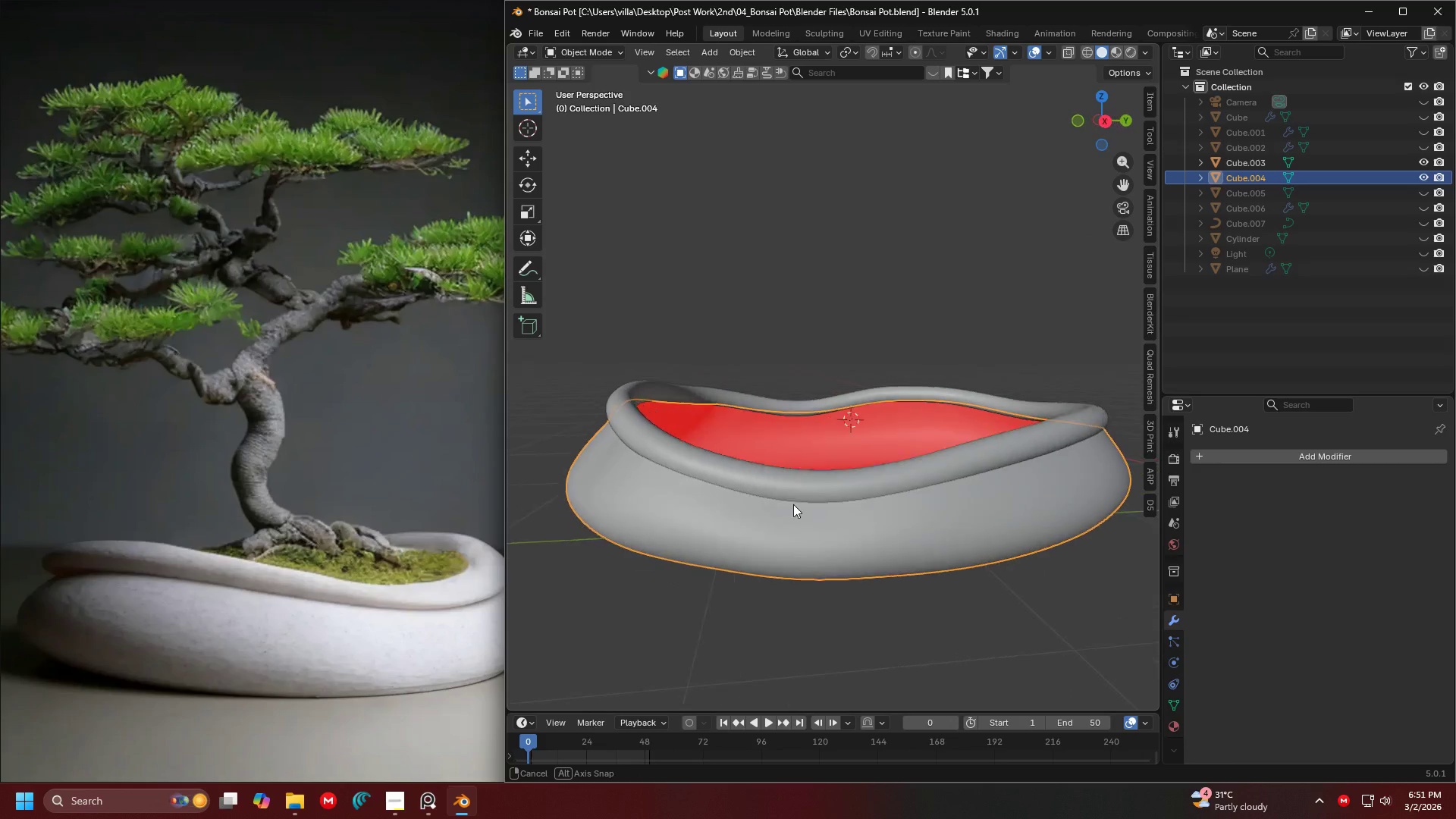 
scroll: coordinate [846, 513], scroll_direction: none, amount: 0.0
 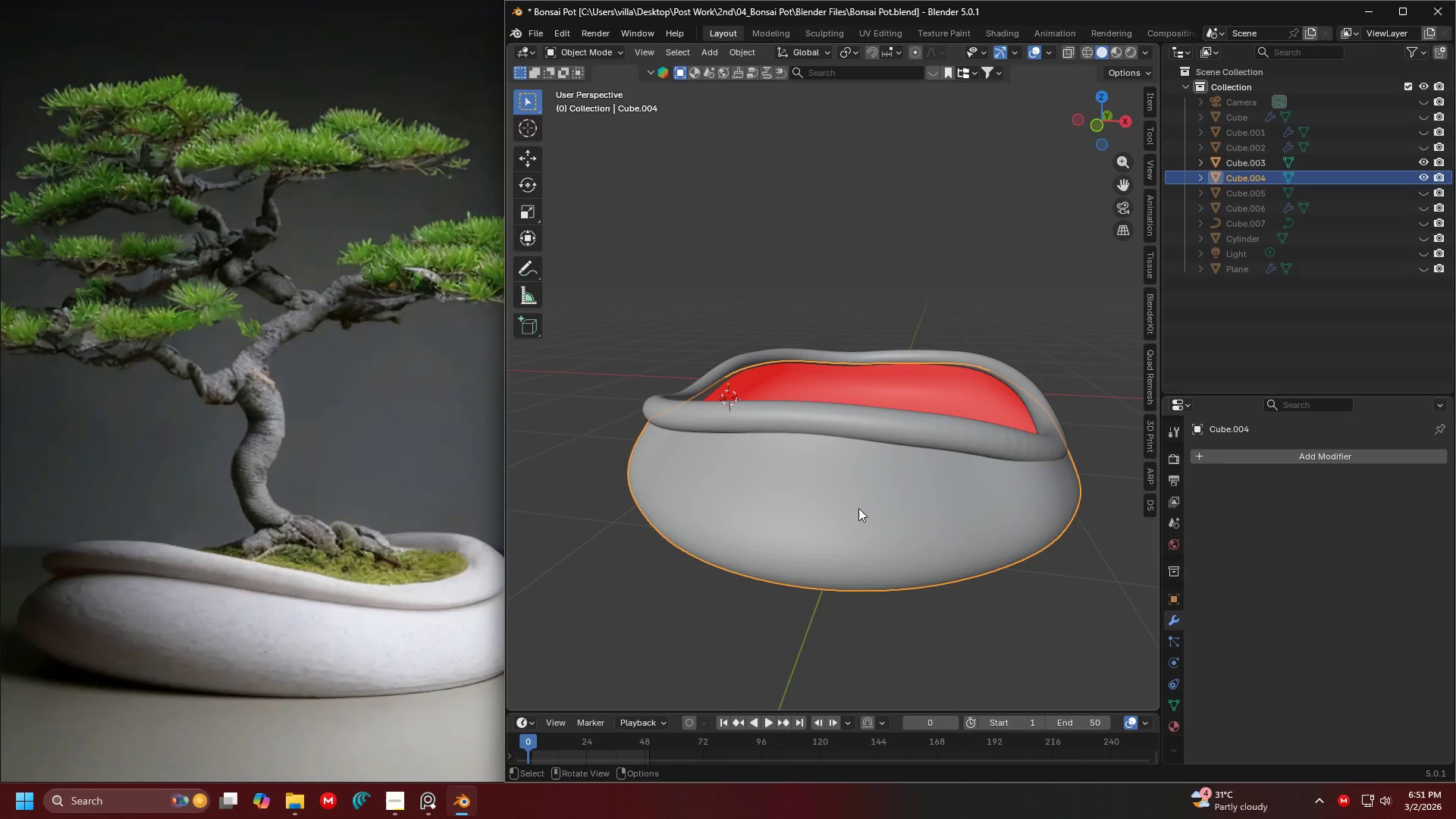 
left_click([821, 473])
 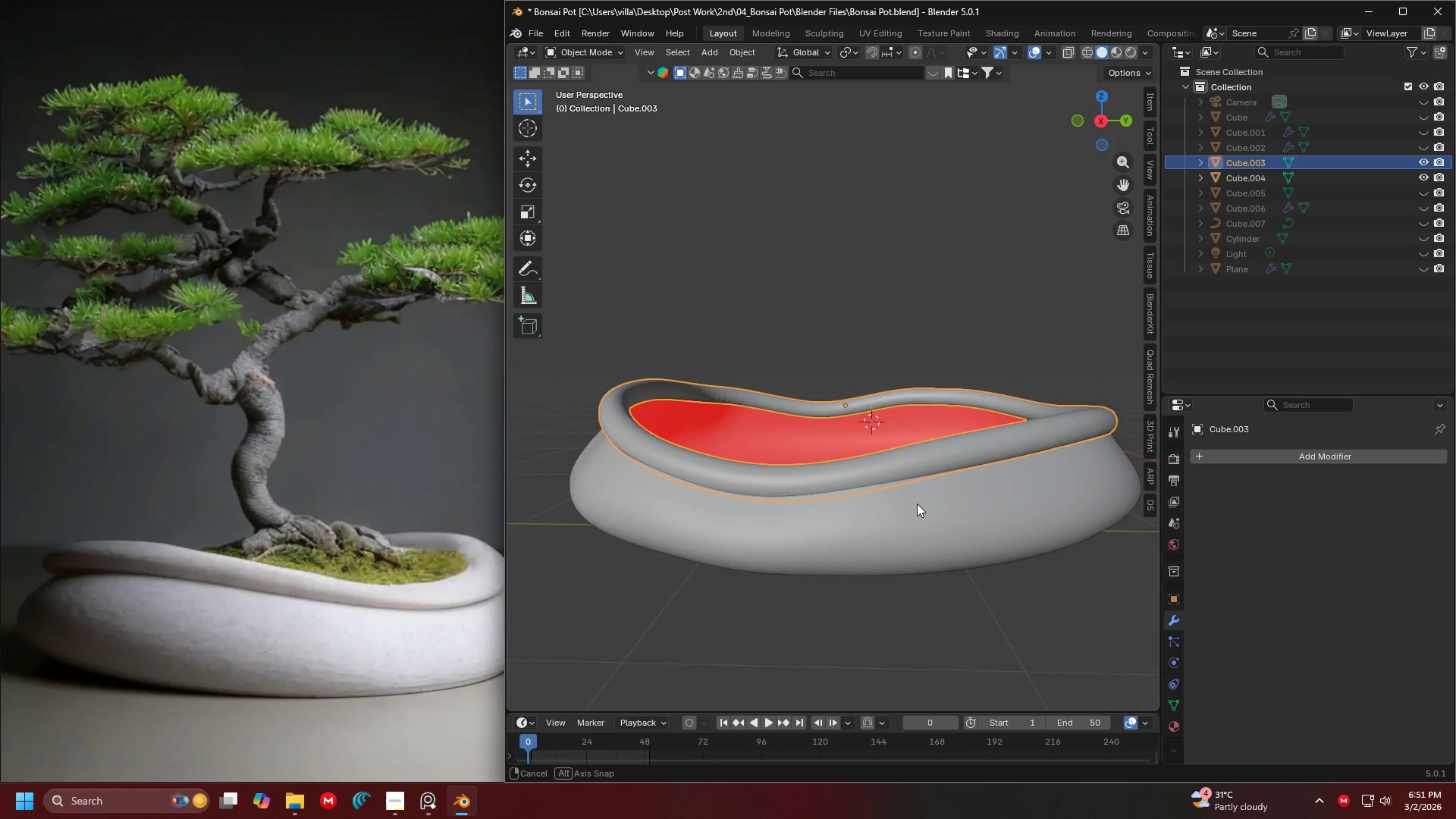 
key(H)
 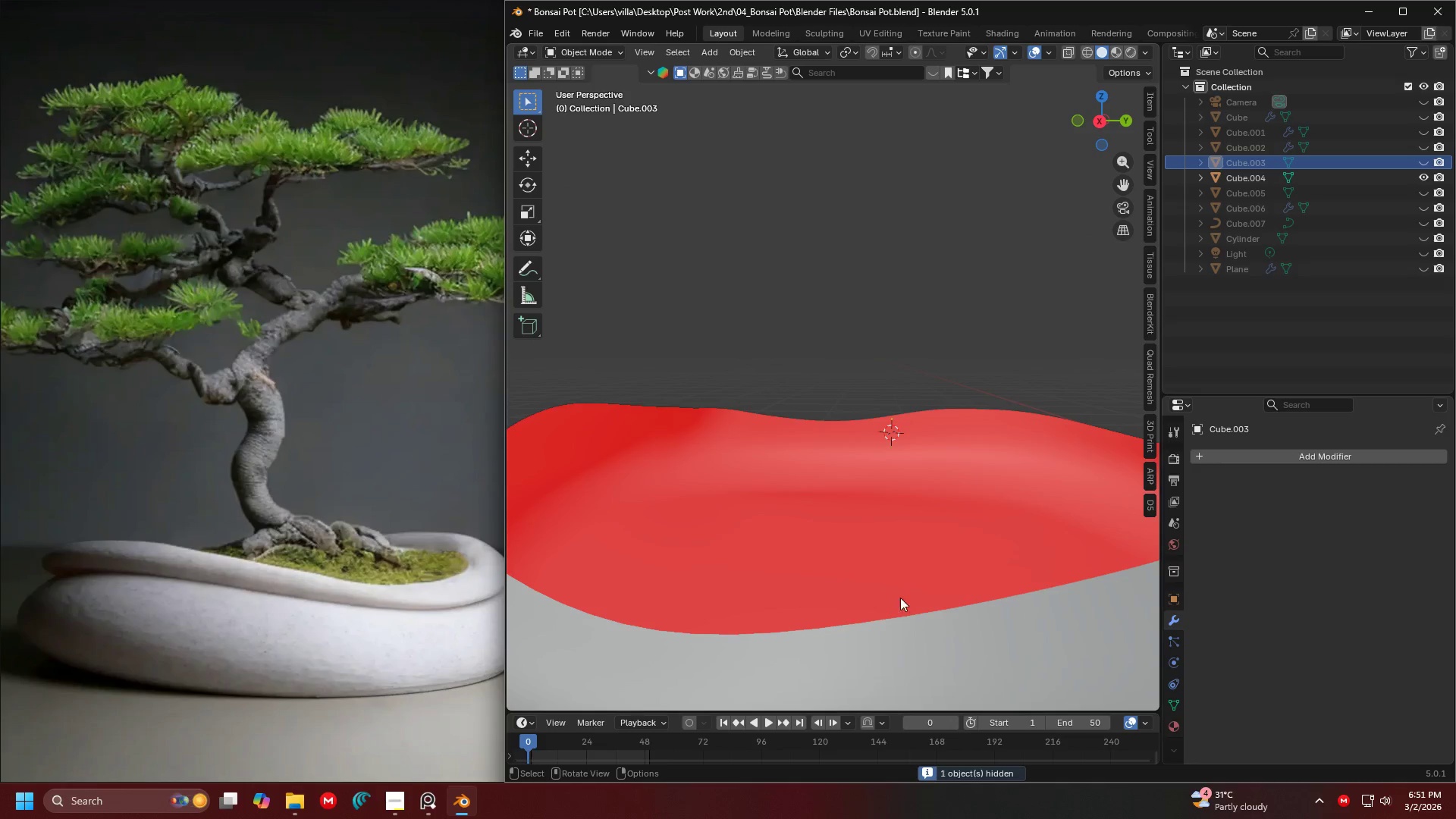 
scroll: coordinate [910, 506], scroll_direction: up, amount: 2.0
 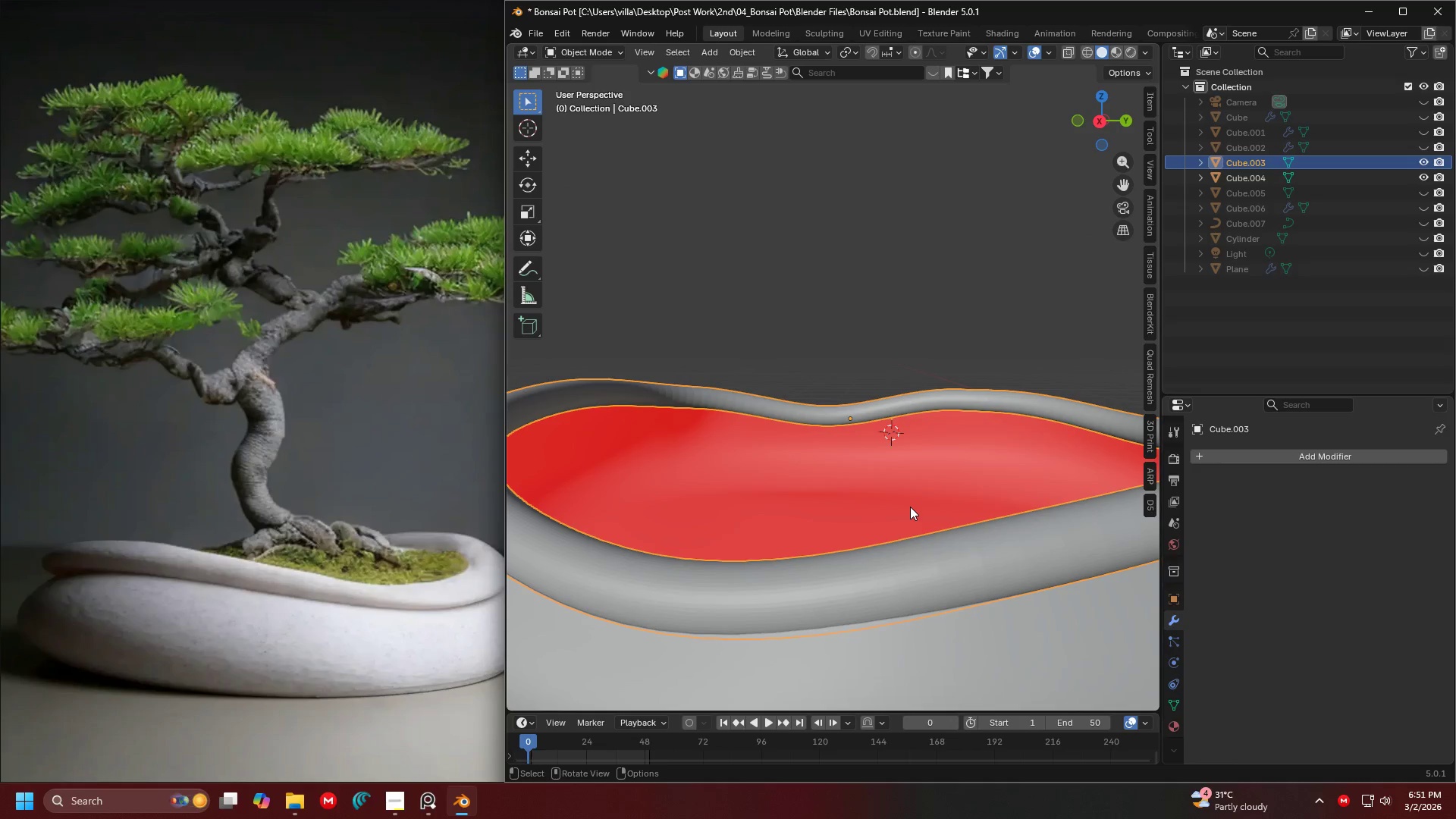 
left_click([899, 599])
 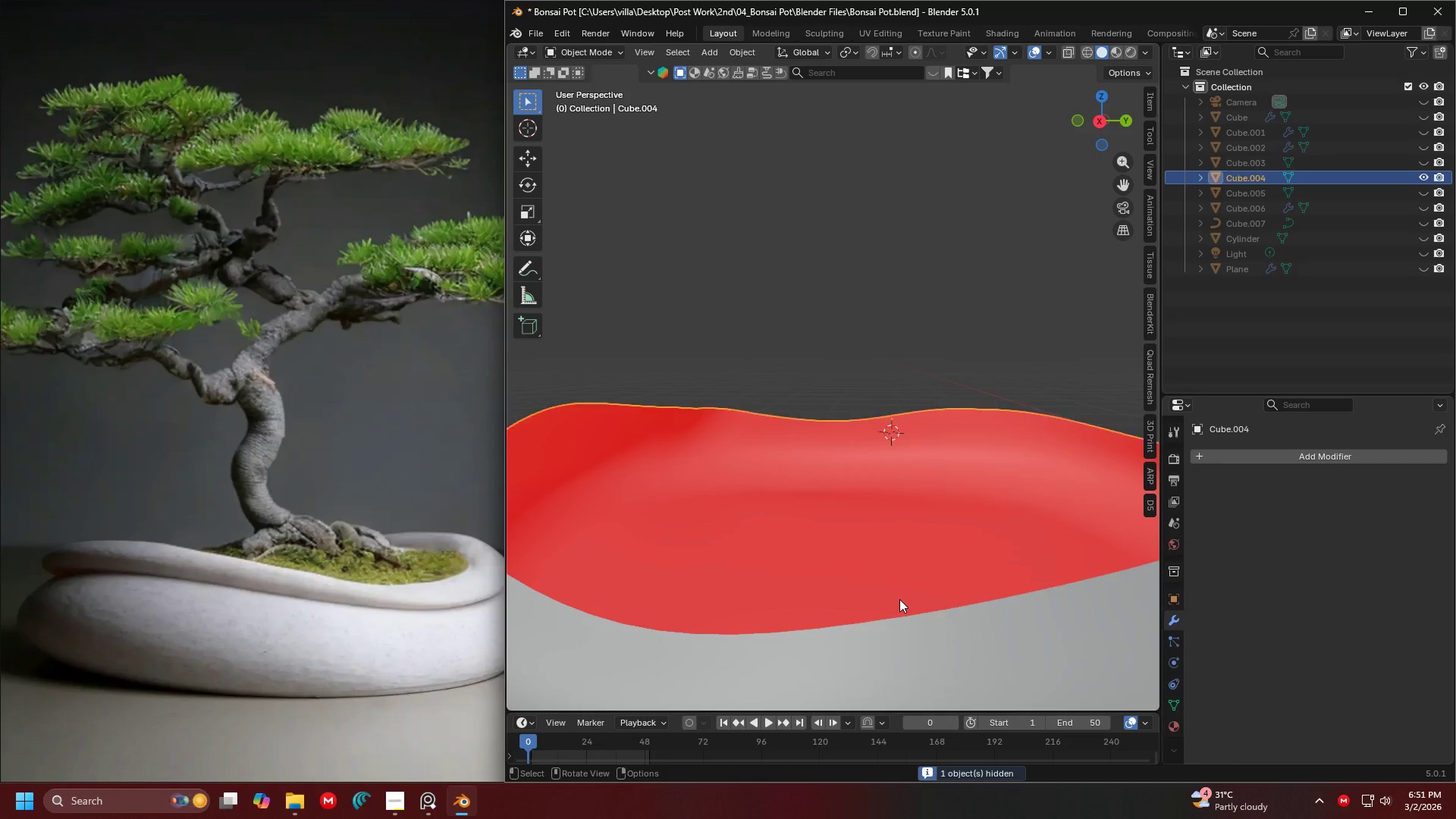 
scroll: coordinate [910, 599], scroll_direction: down, amount: 3.0
 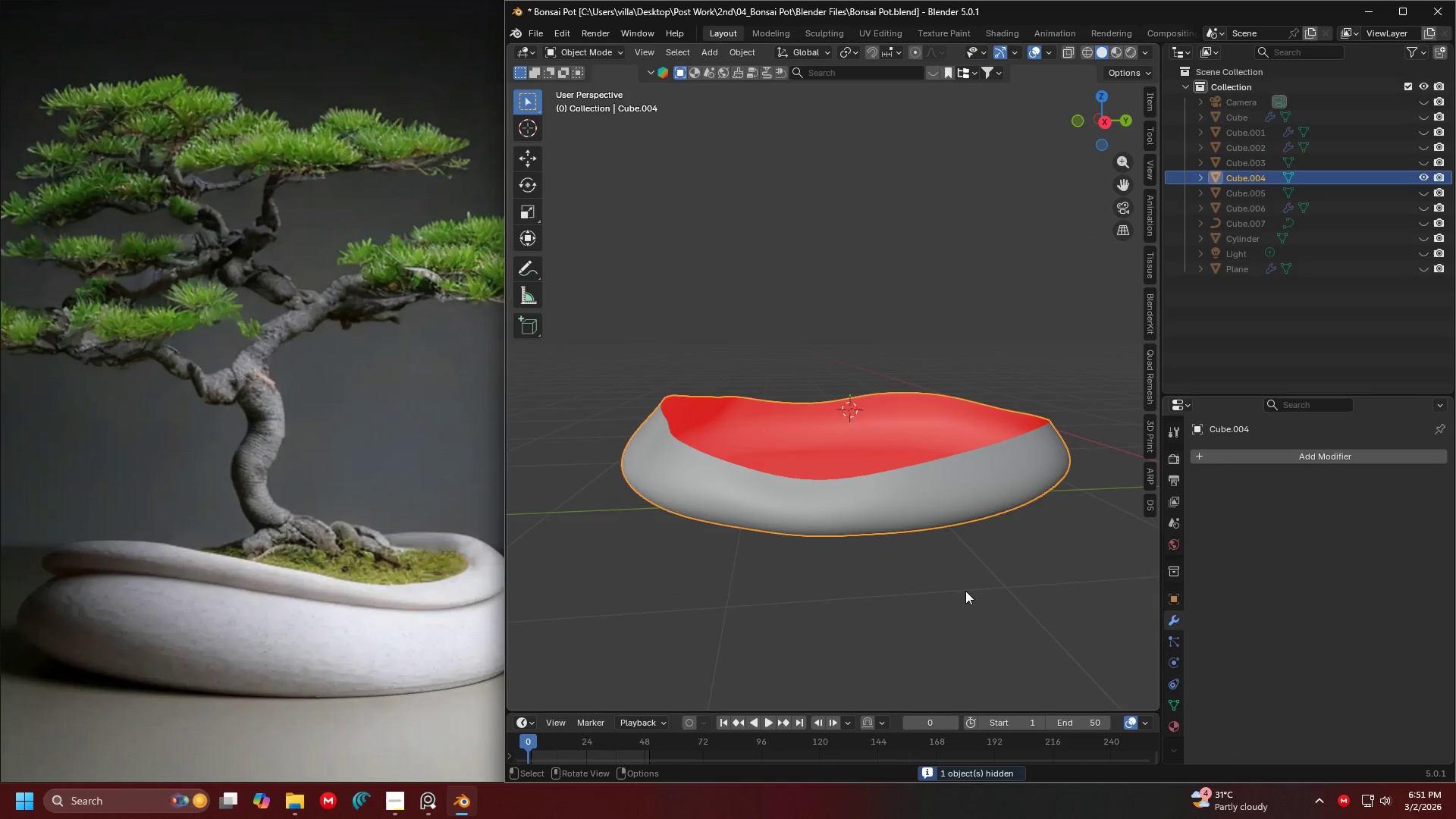 
key(Control+ControlLeft)
 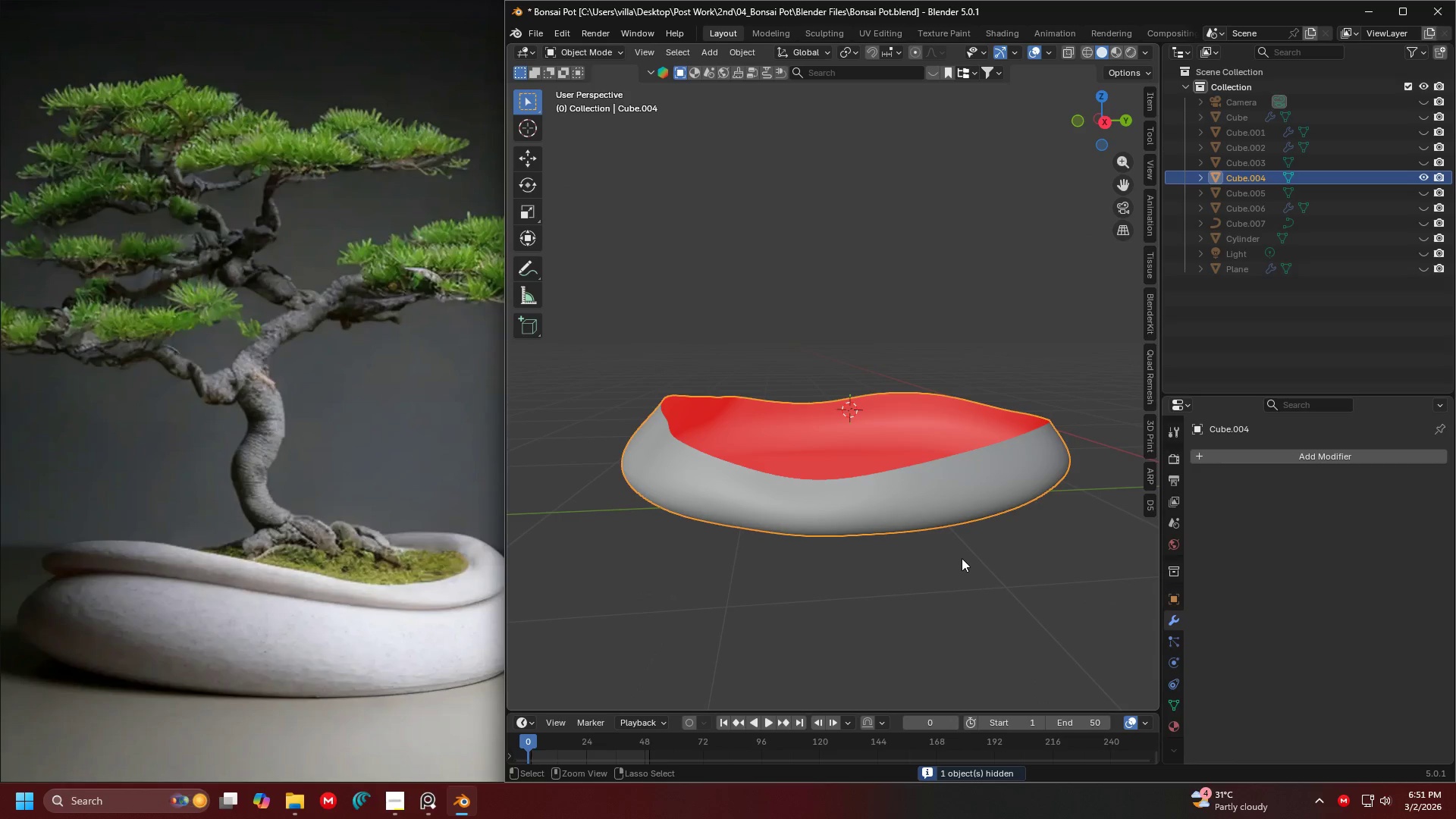 
key(Control+Z)
 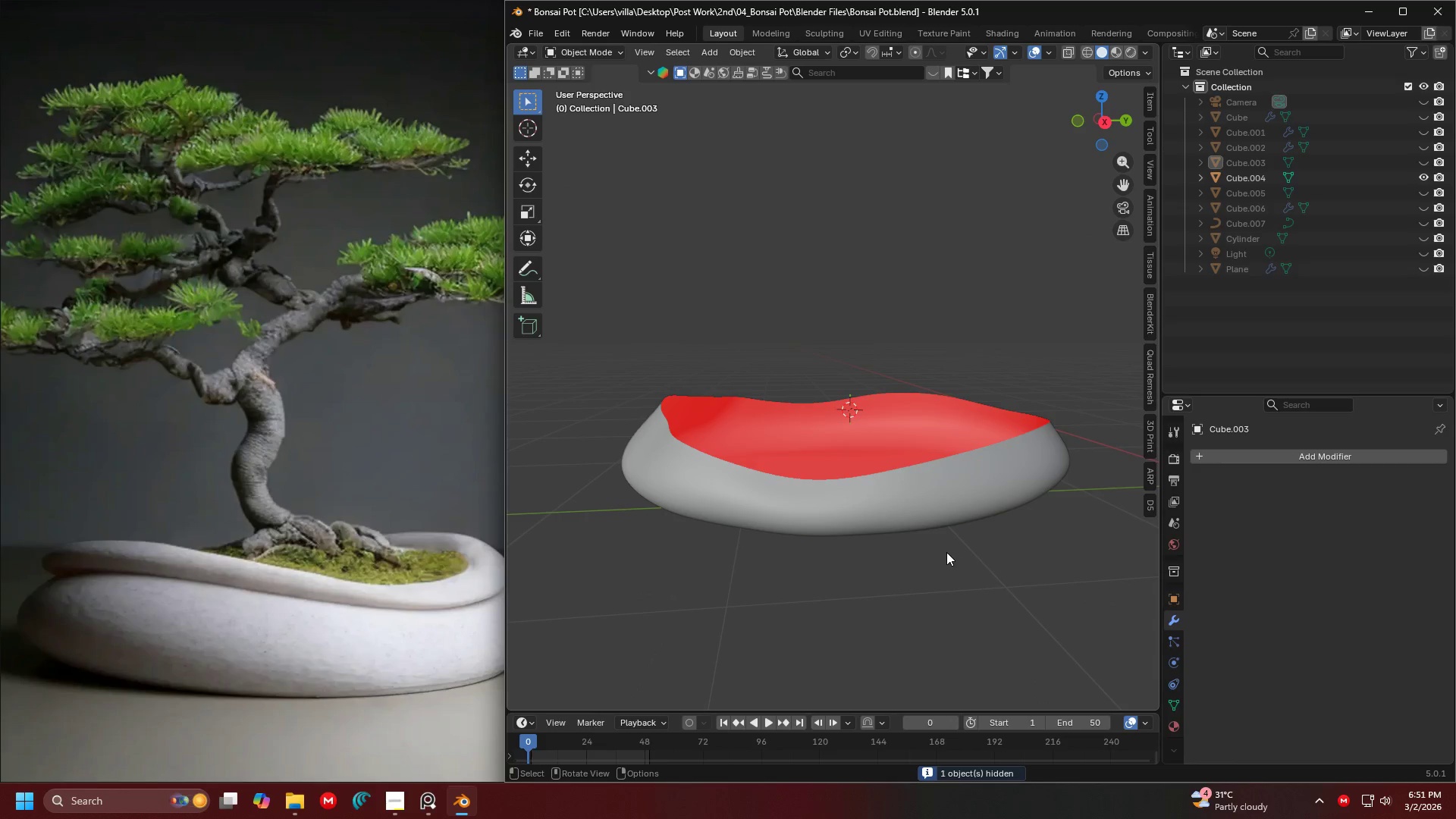 
key(Control+ControlLeft)
 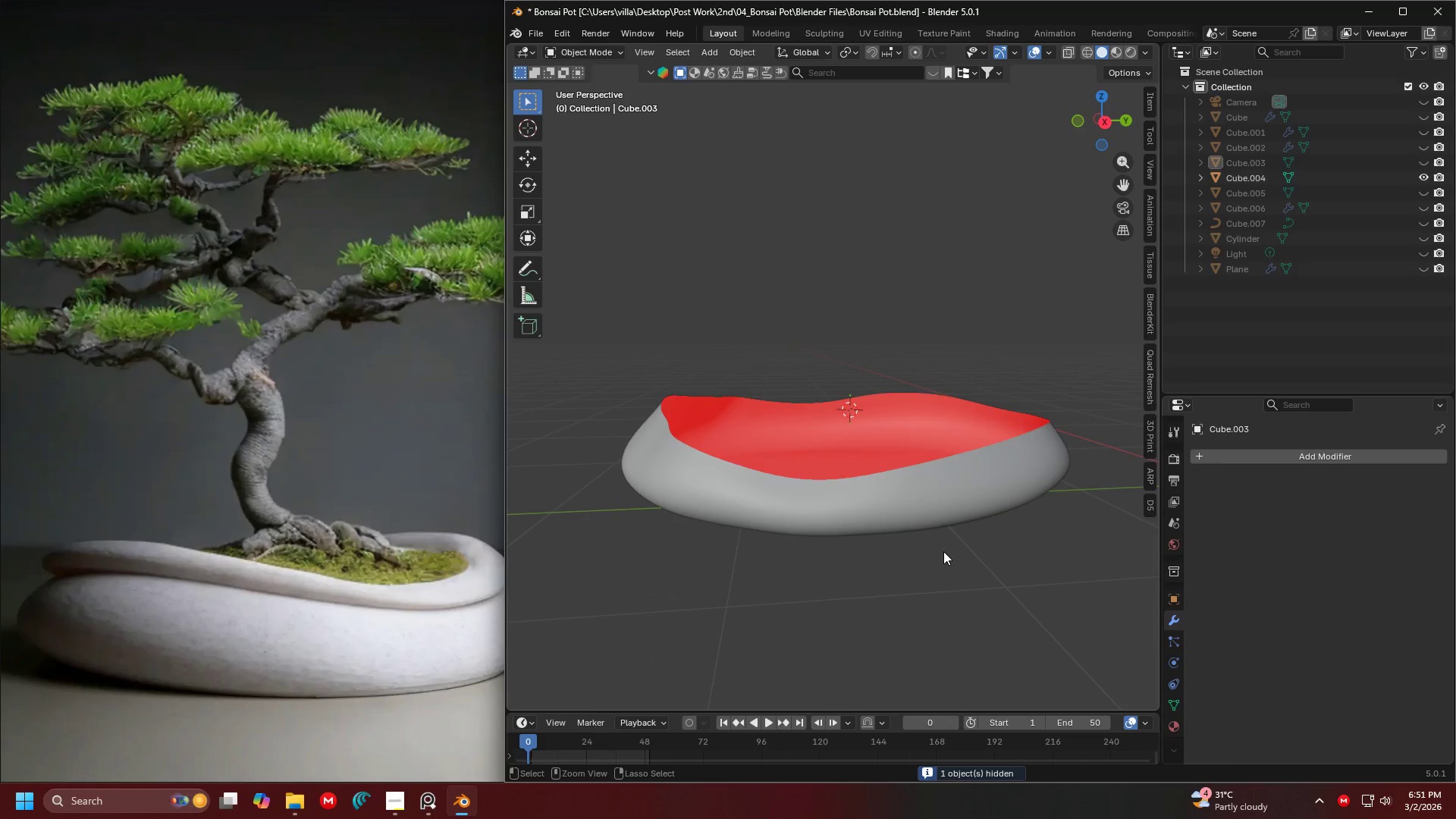 
key(Control+Z)
 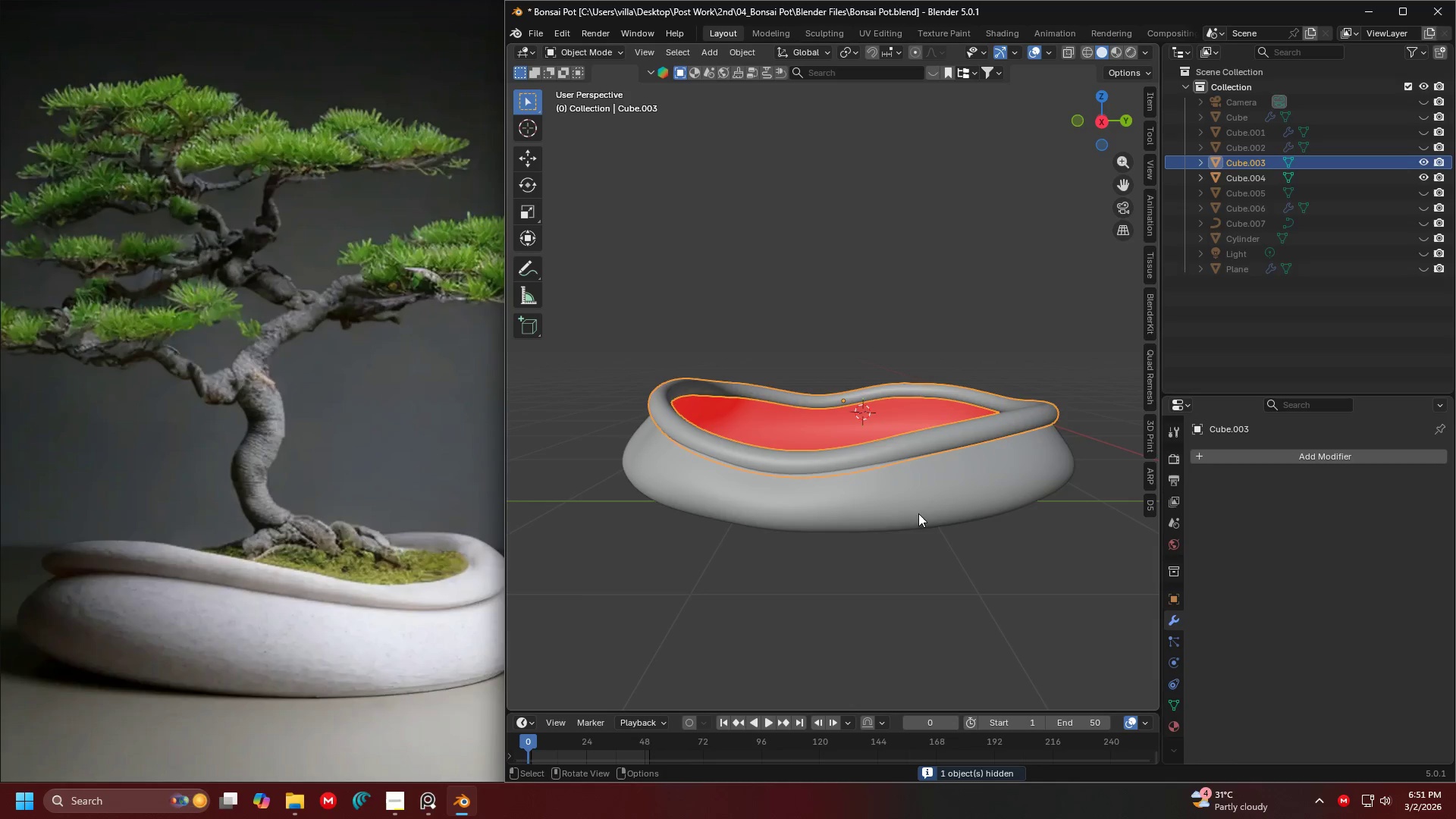 
key(Shift+ShiftLeft)
 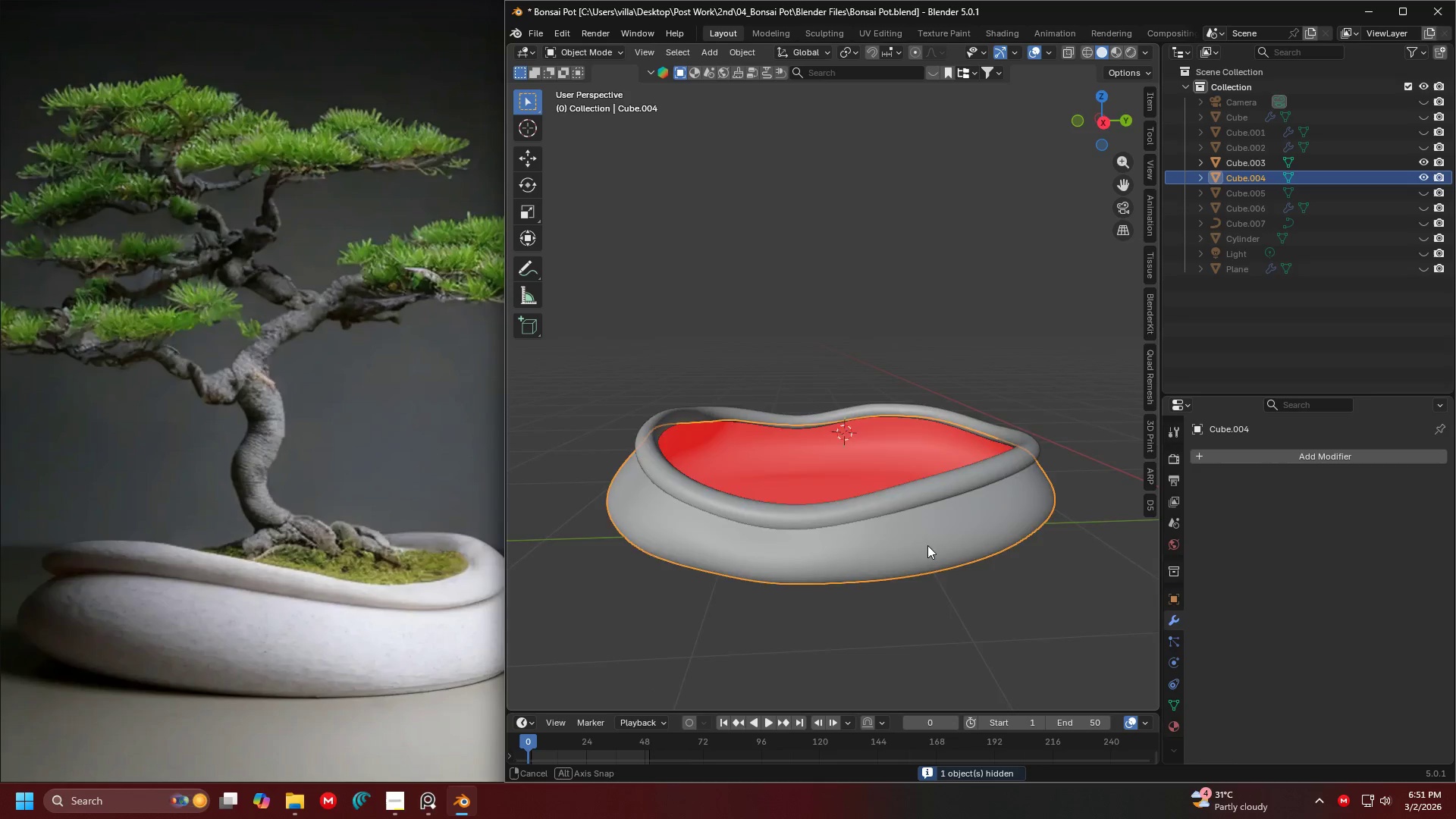 
key(Shift+ShiftLeft)
 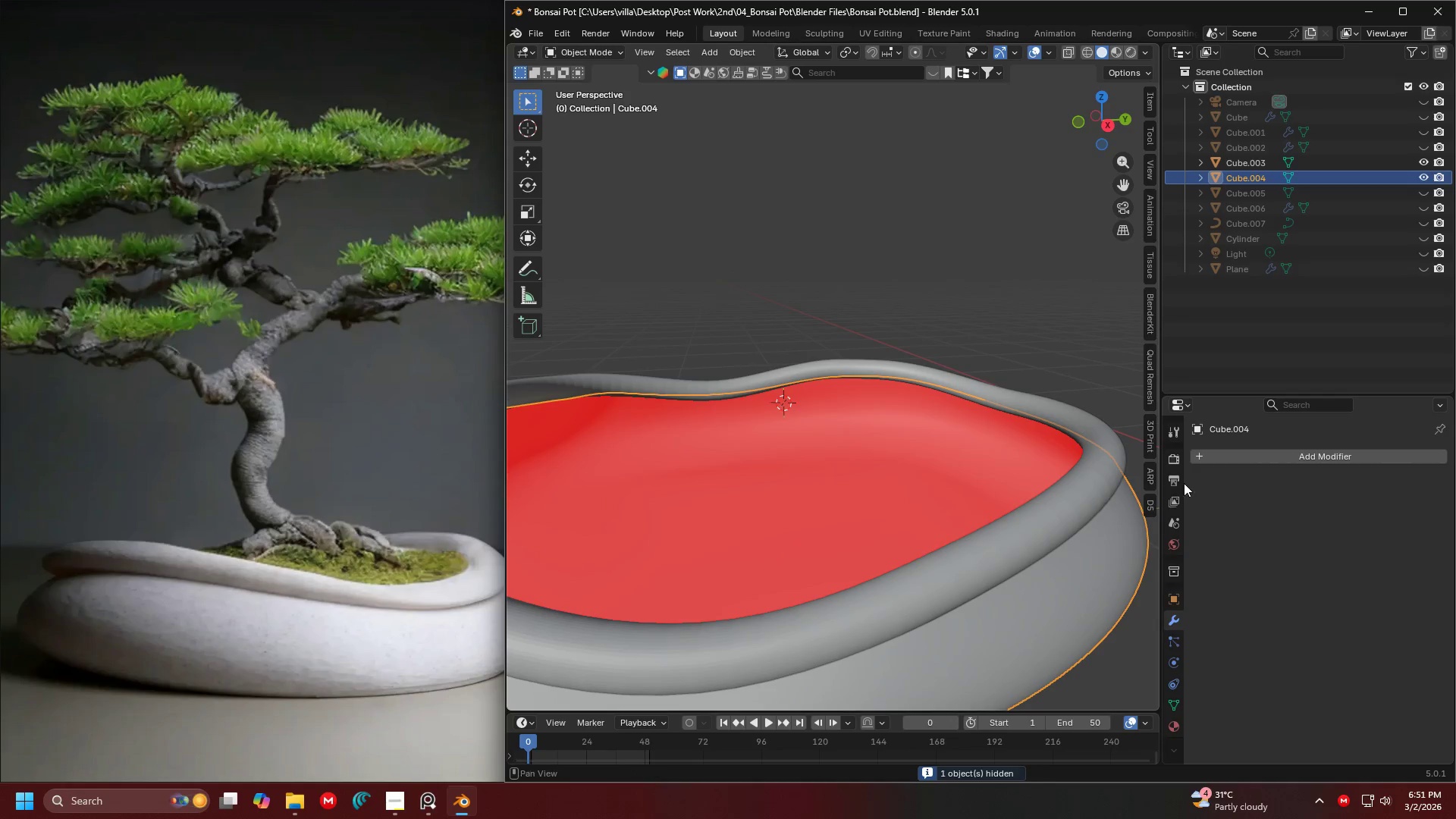 
scroll: coordinate [961, 560], scroll_direction: up, amount: 3.0
 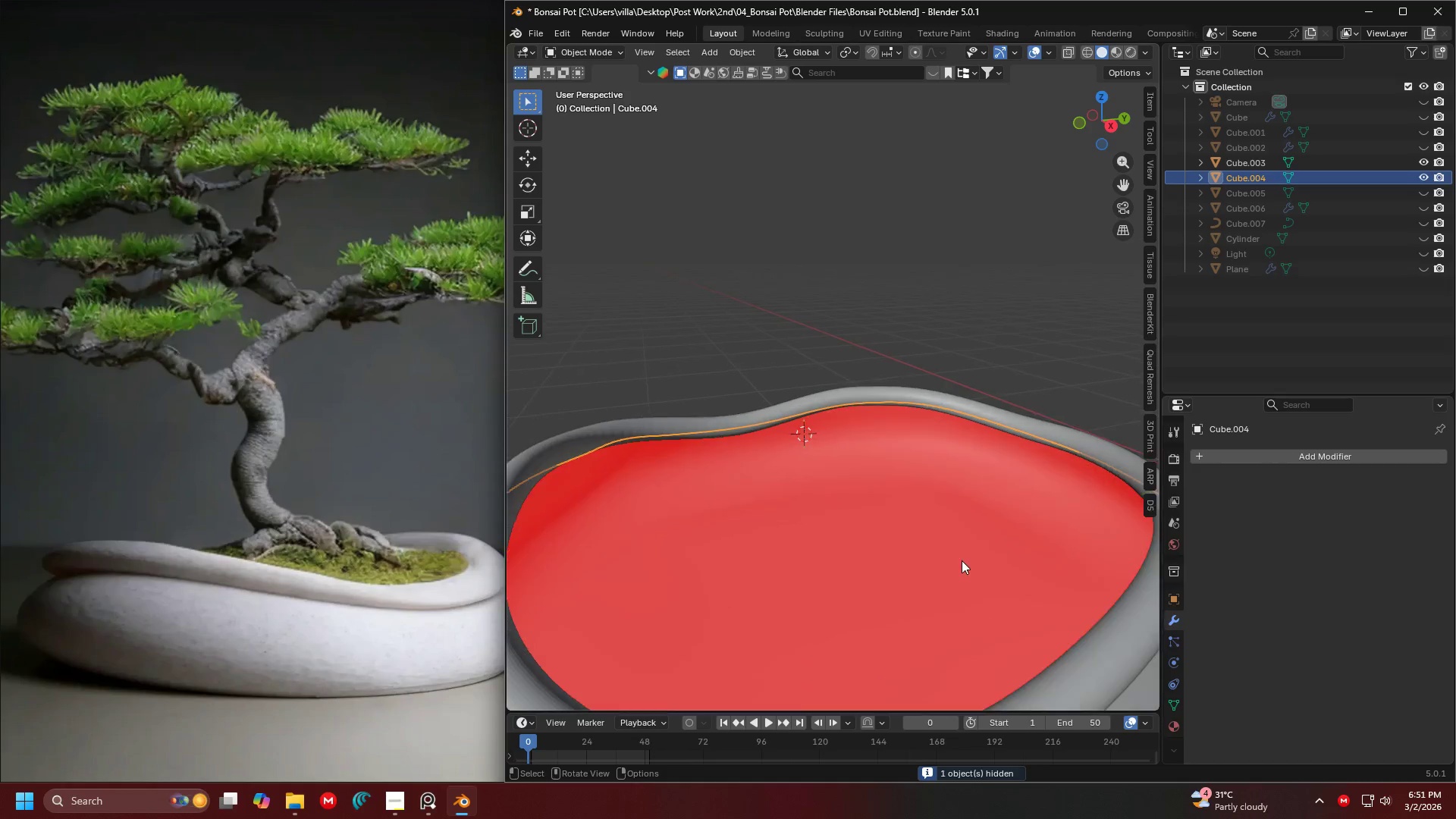 
left_click([1230, 451])
 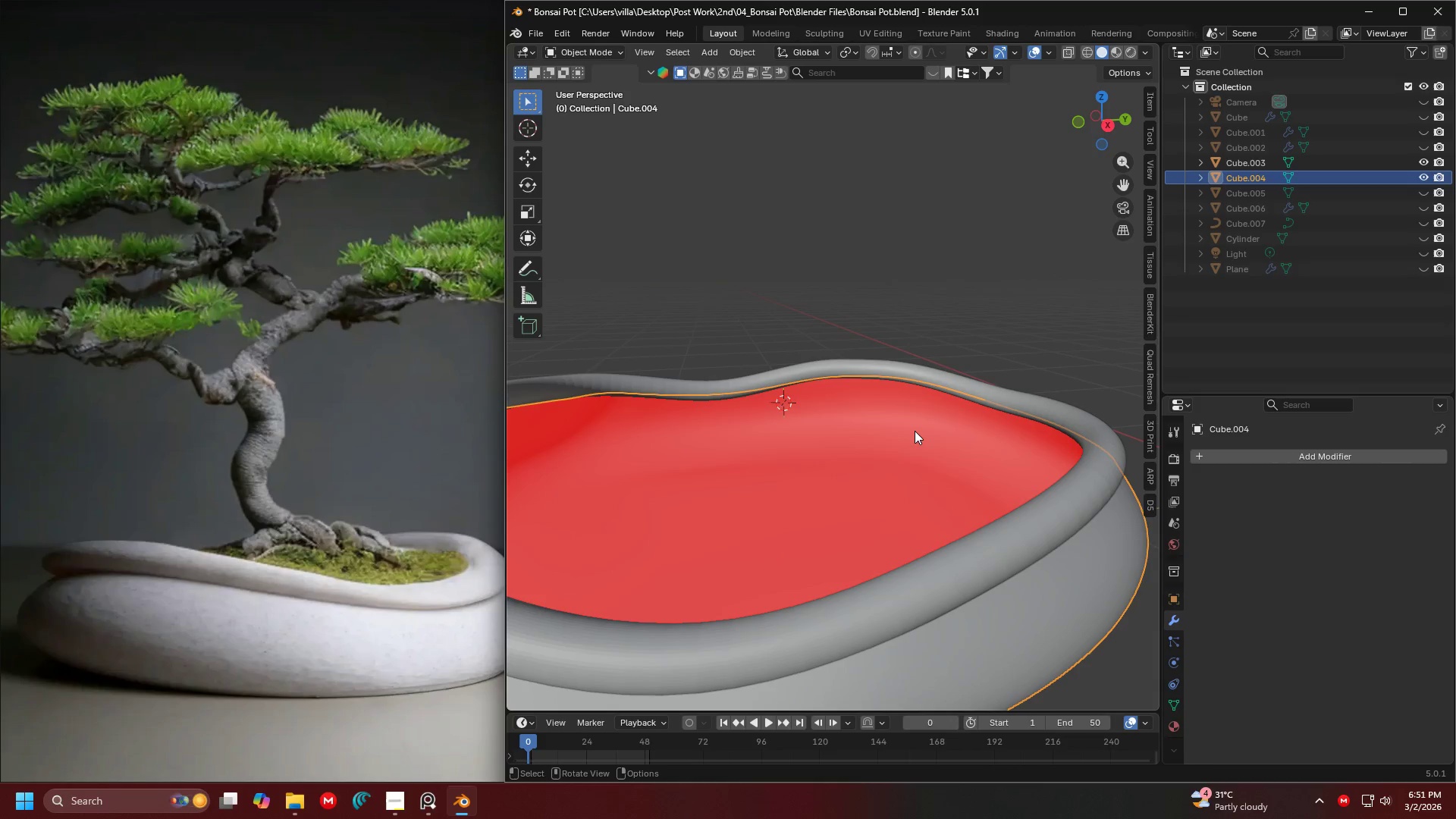 
key(Control+ControlLeft)
 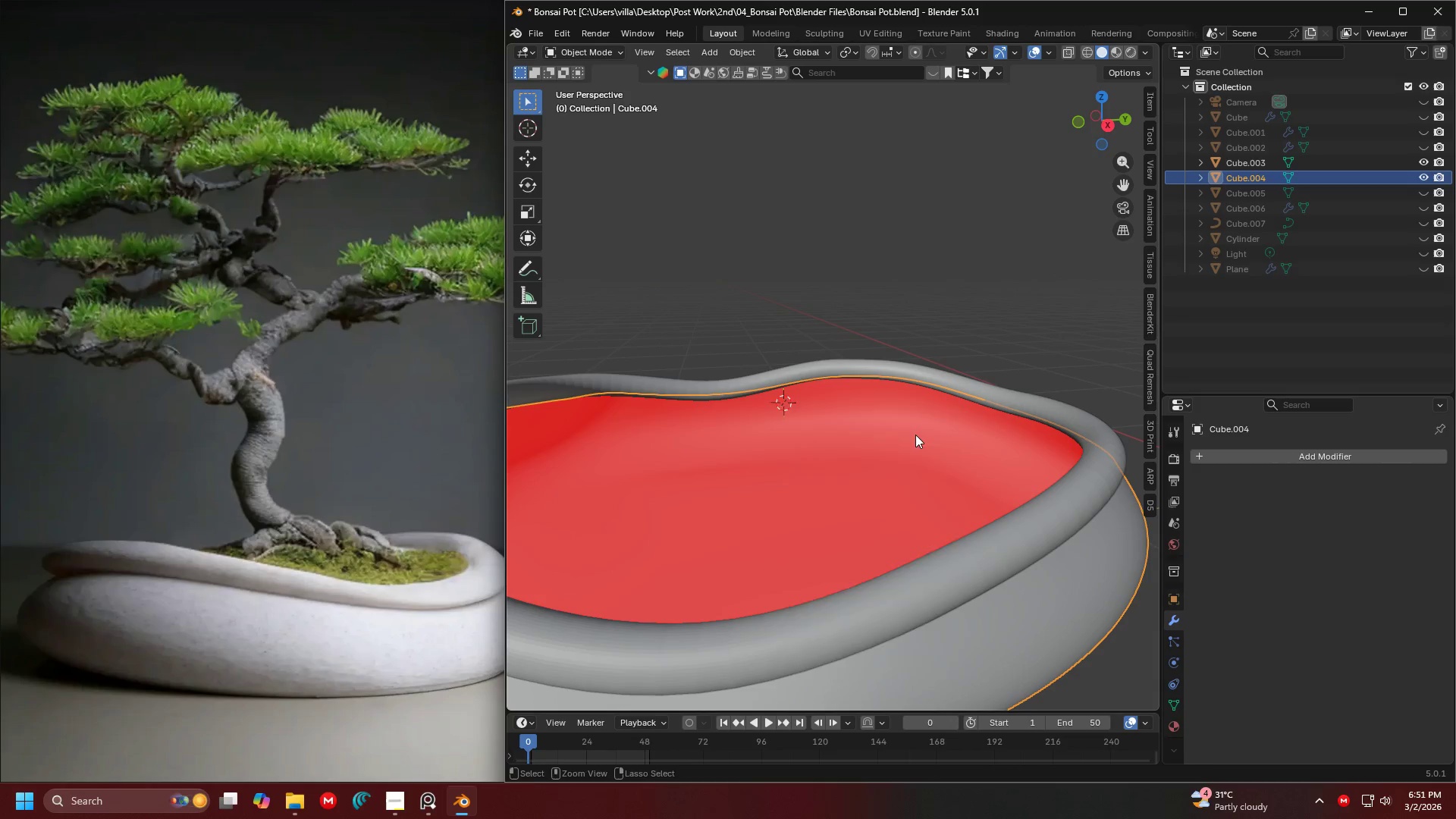 
key(Control+A)
 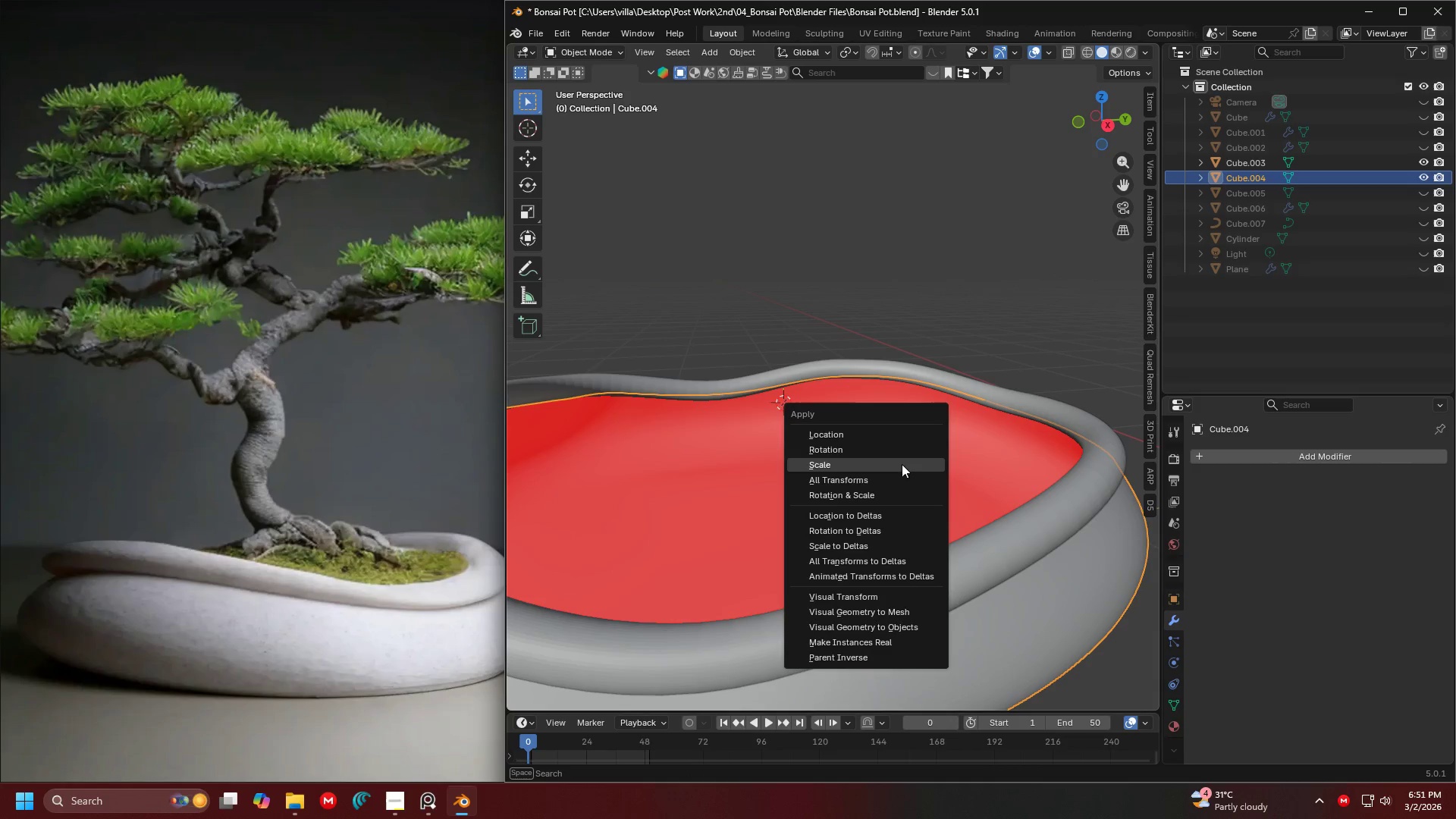 
left_click([900, 463])
 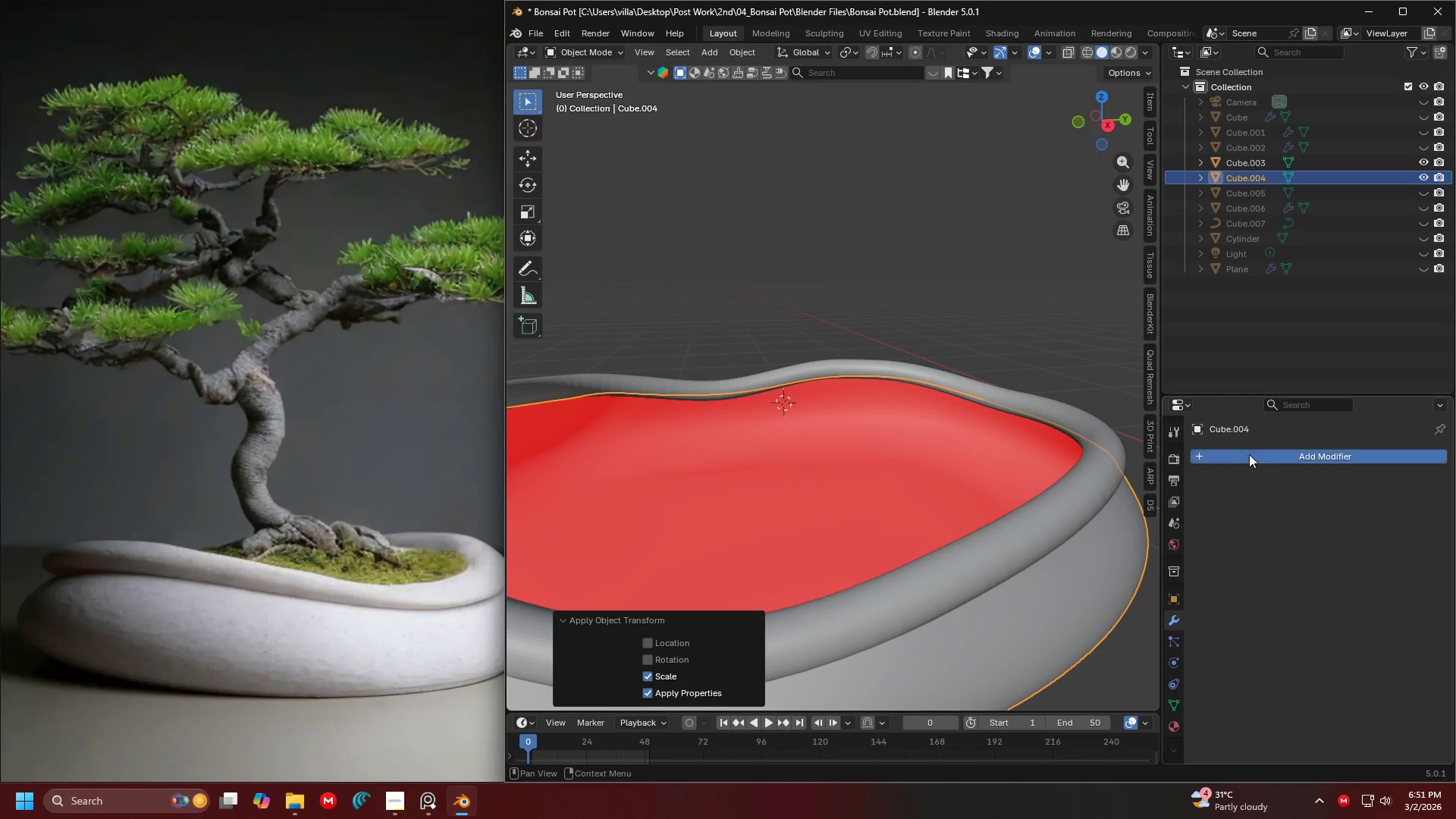 
triple_click([1249, 454])
 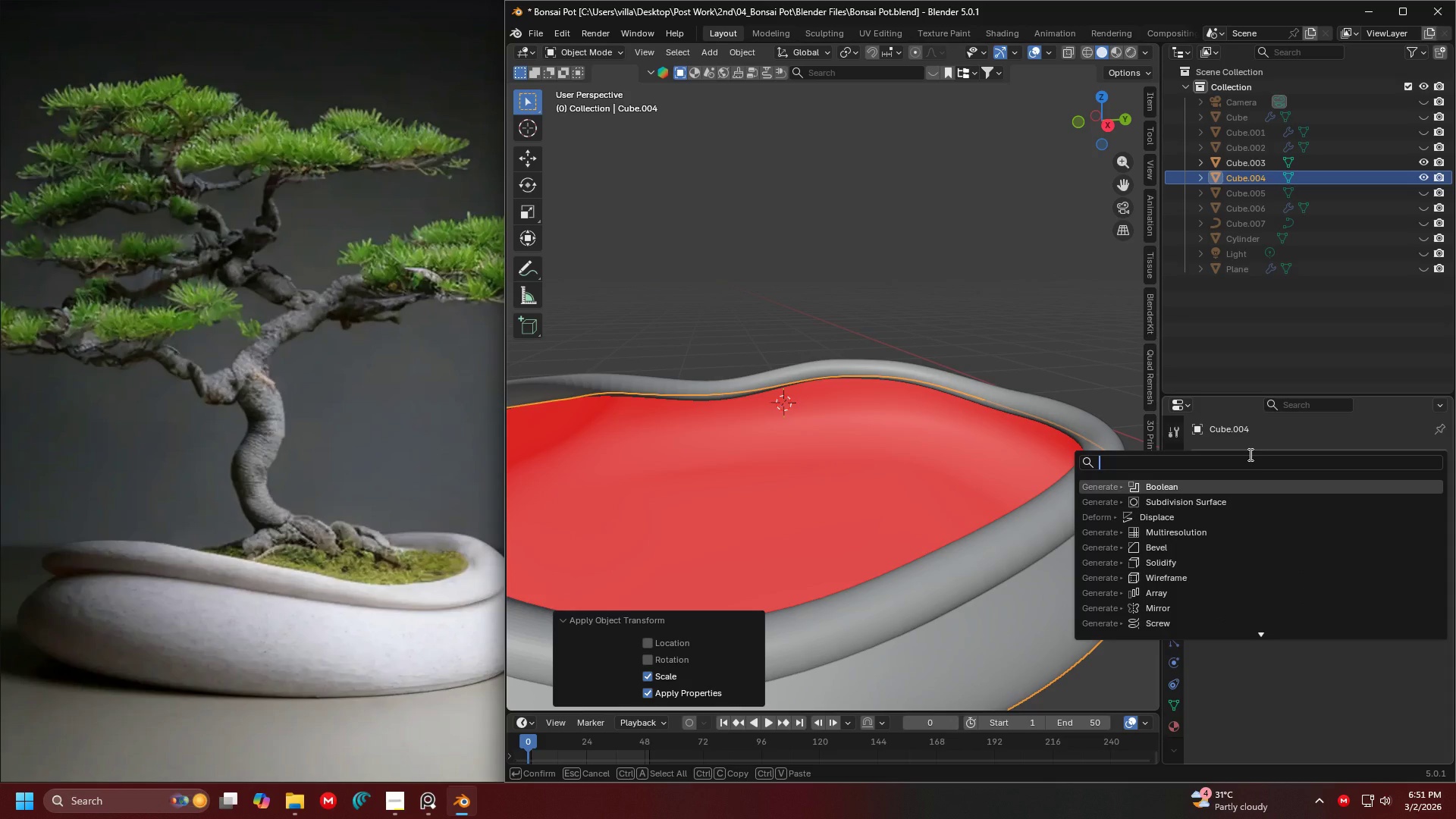 
type(soli)
 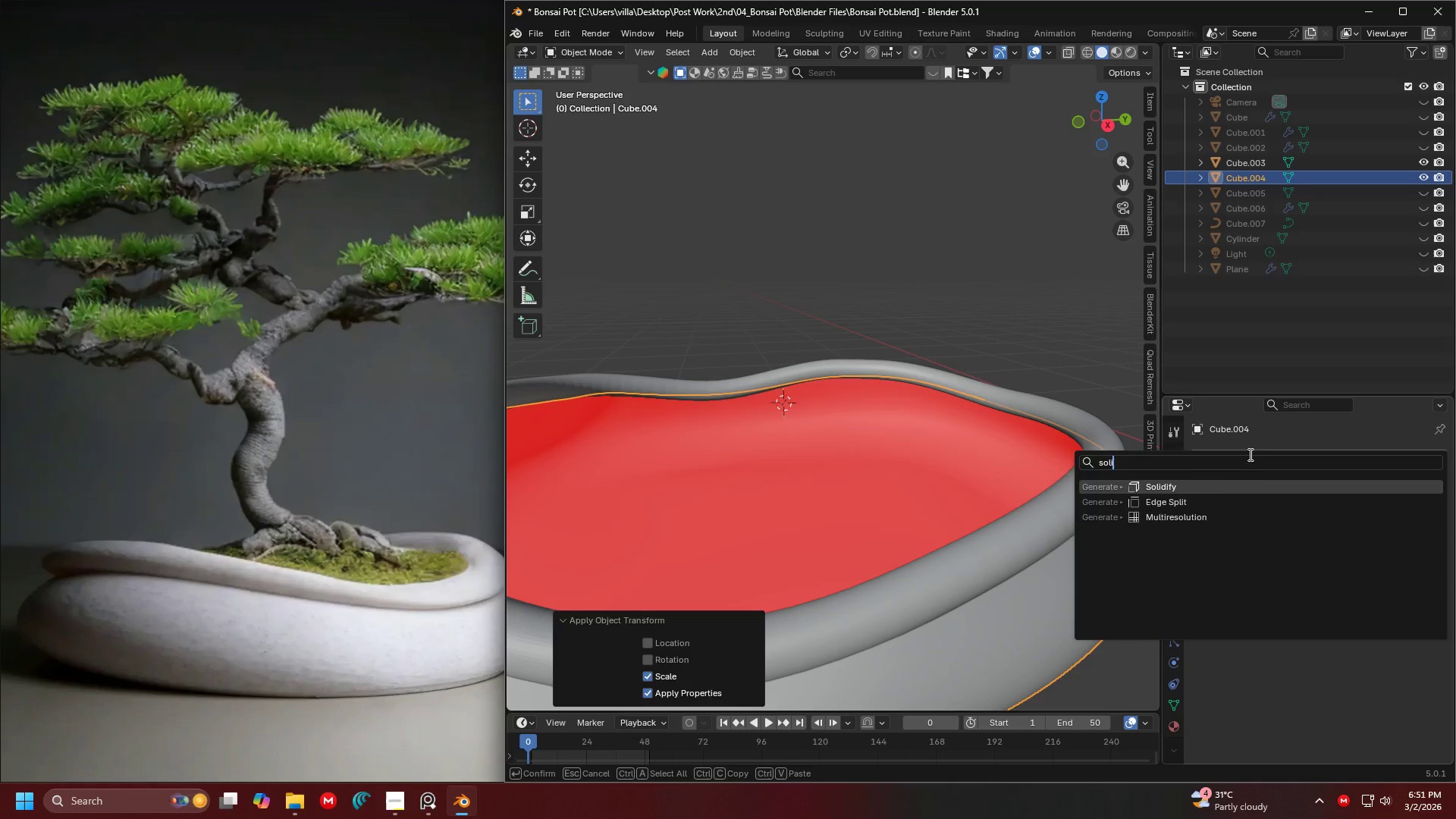 
key(Enter)
 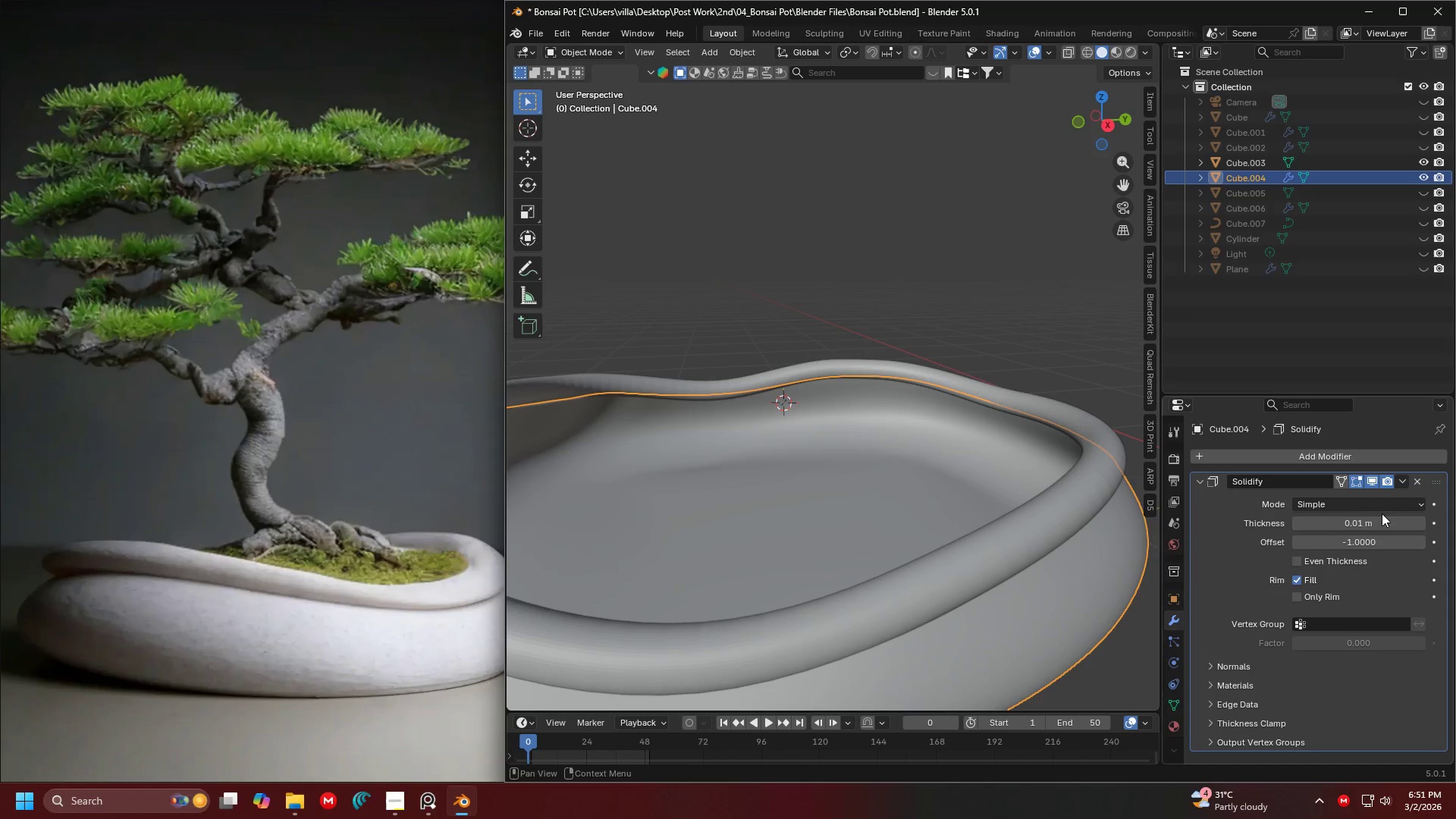 
scroll: coordinate [908, 516], scroll_direction: down, amount: 6.0
 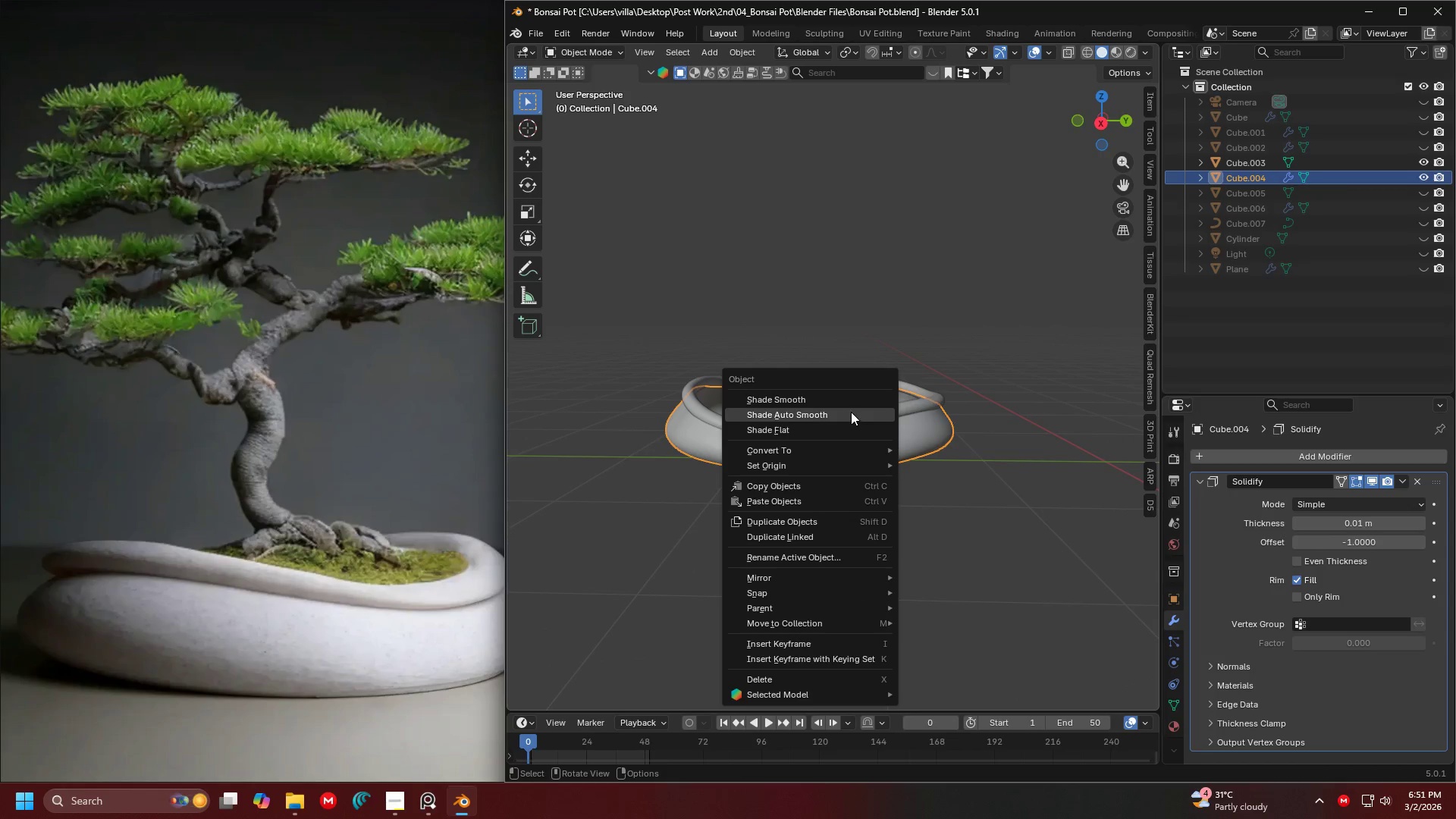 
left_click([851, 431])
 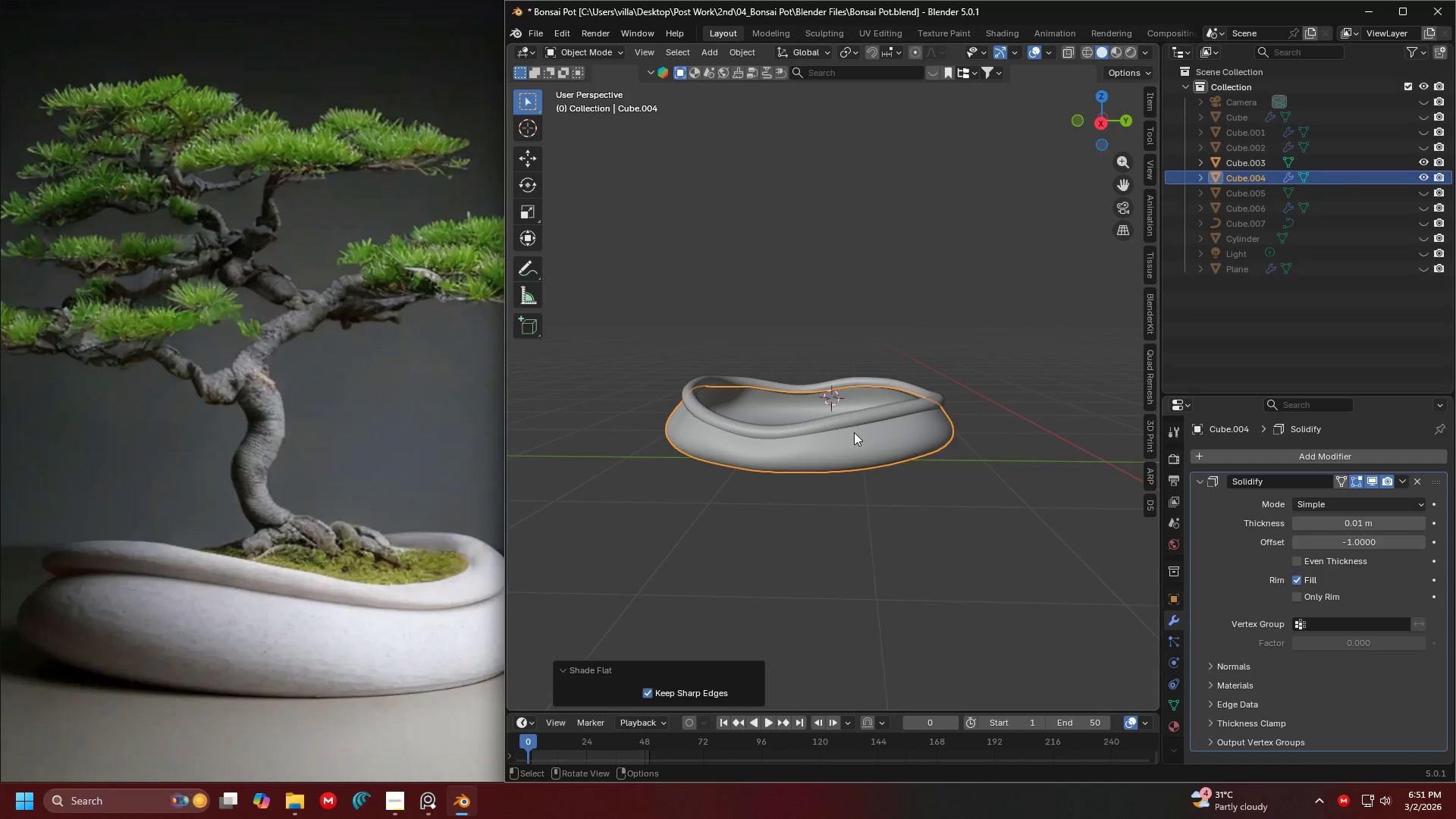 
scroll: coordinate [961, 466], scroll_direction: up, amount: 4.0
 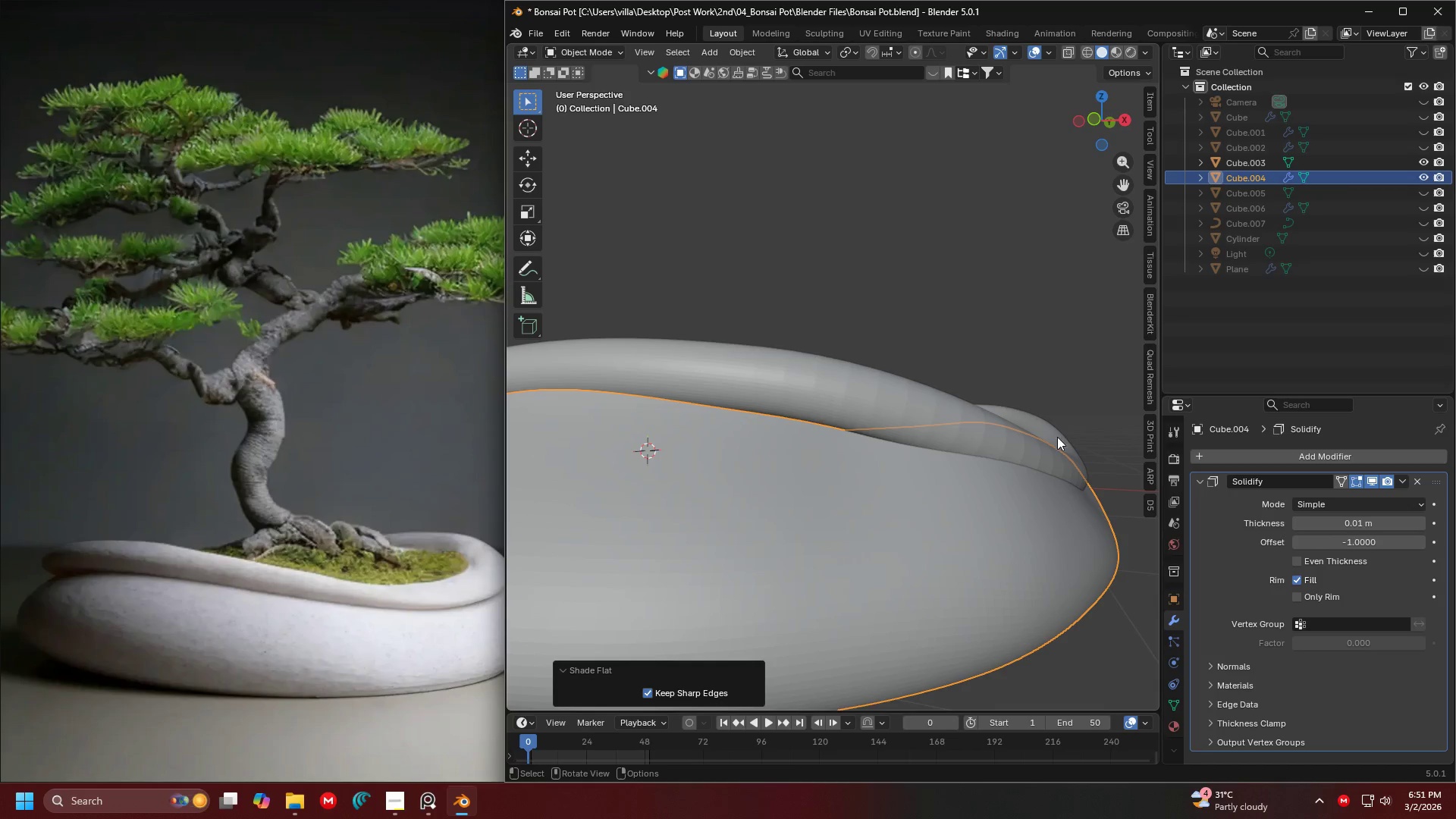 
key(Shift+ShiftLeft)
 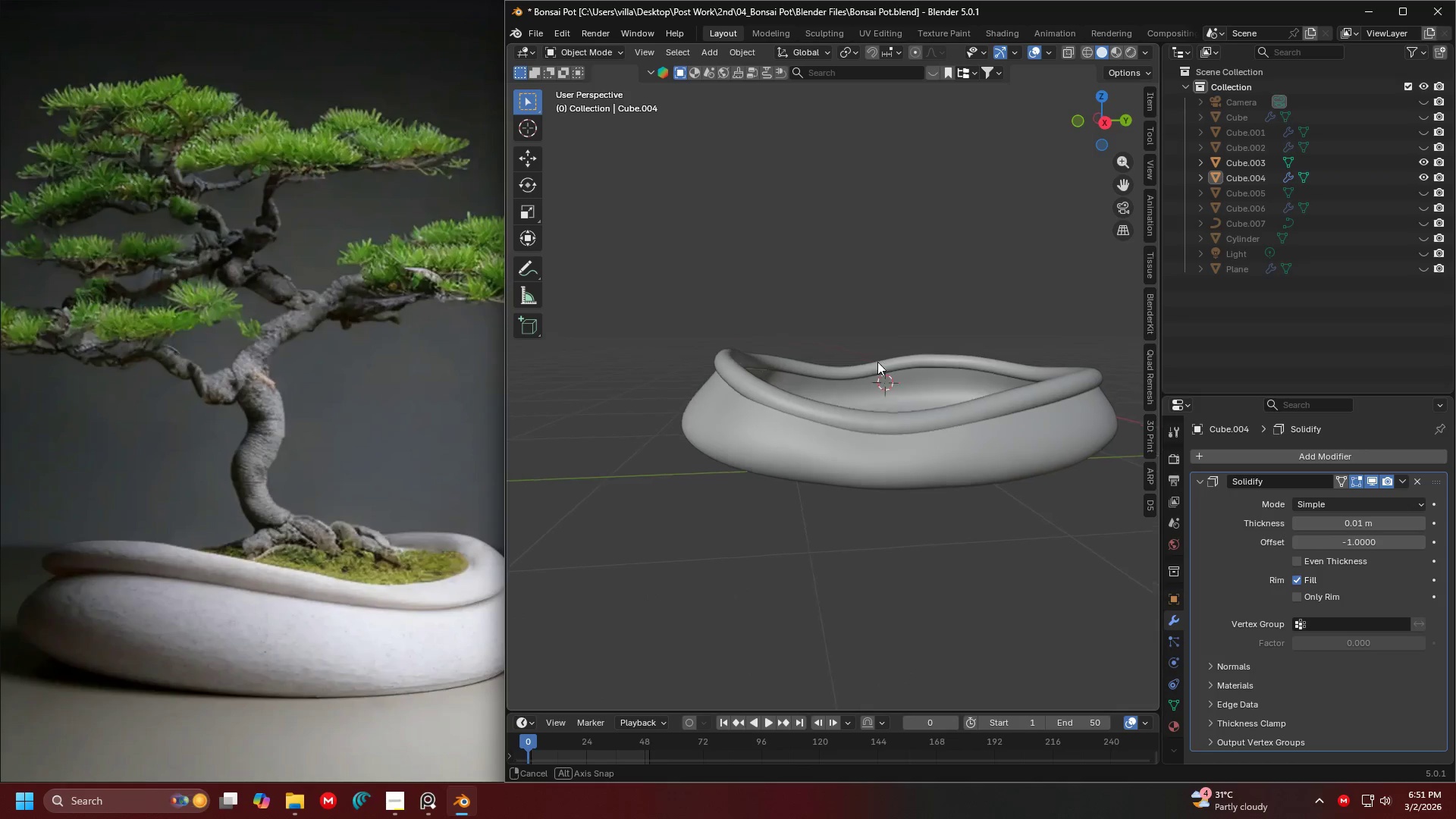 
scroll: coordinate [773, 384], scroll_direction: down, amount: 1.0
 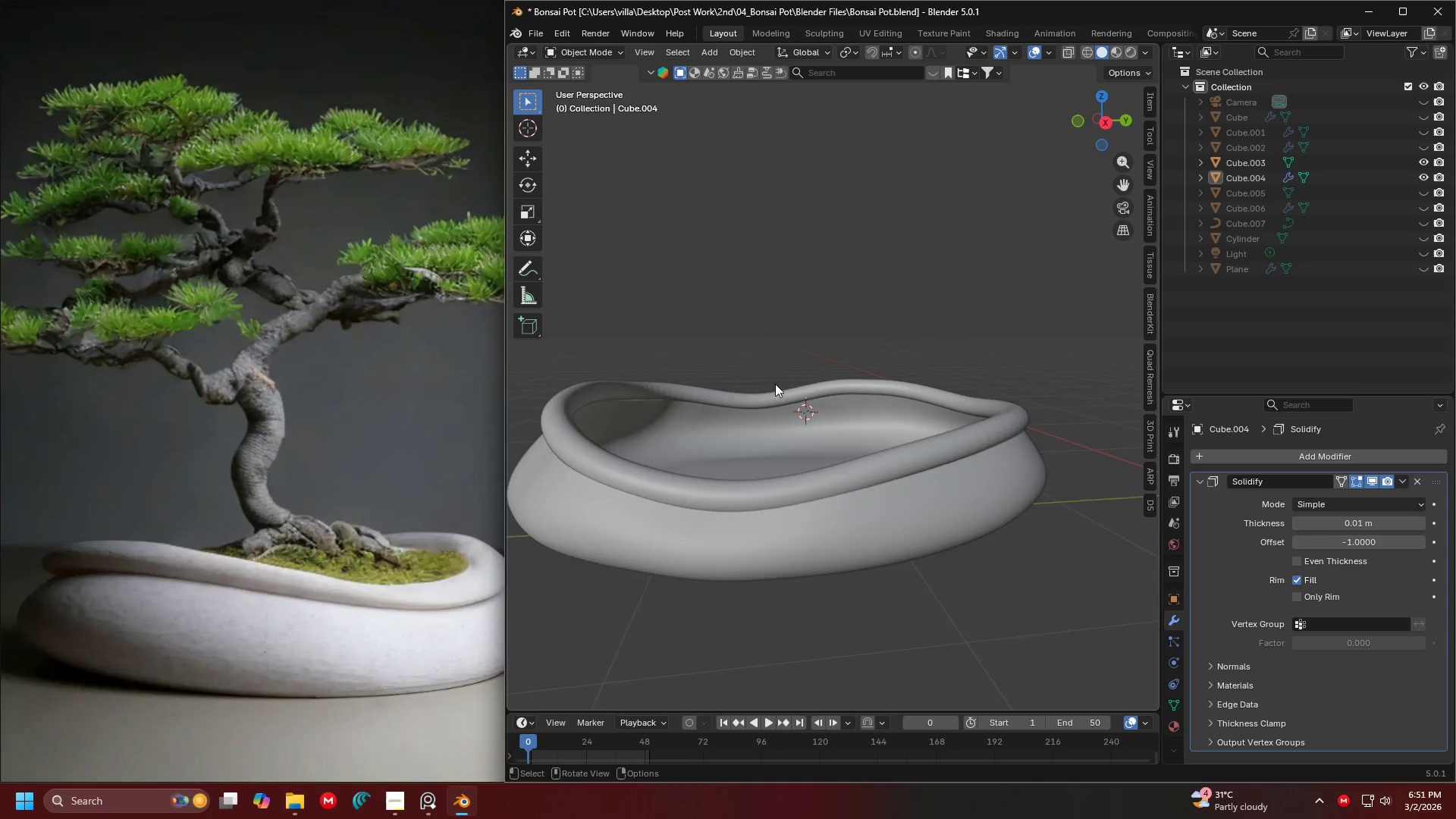 
key(Shift+ShiftLeft)
 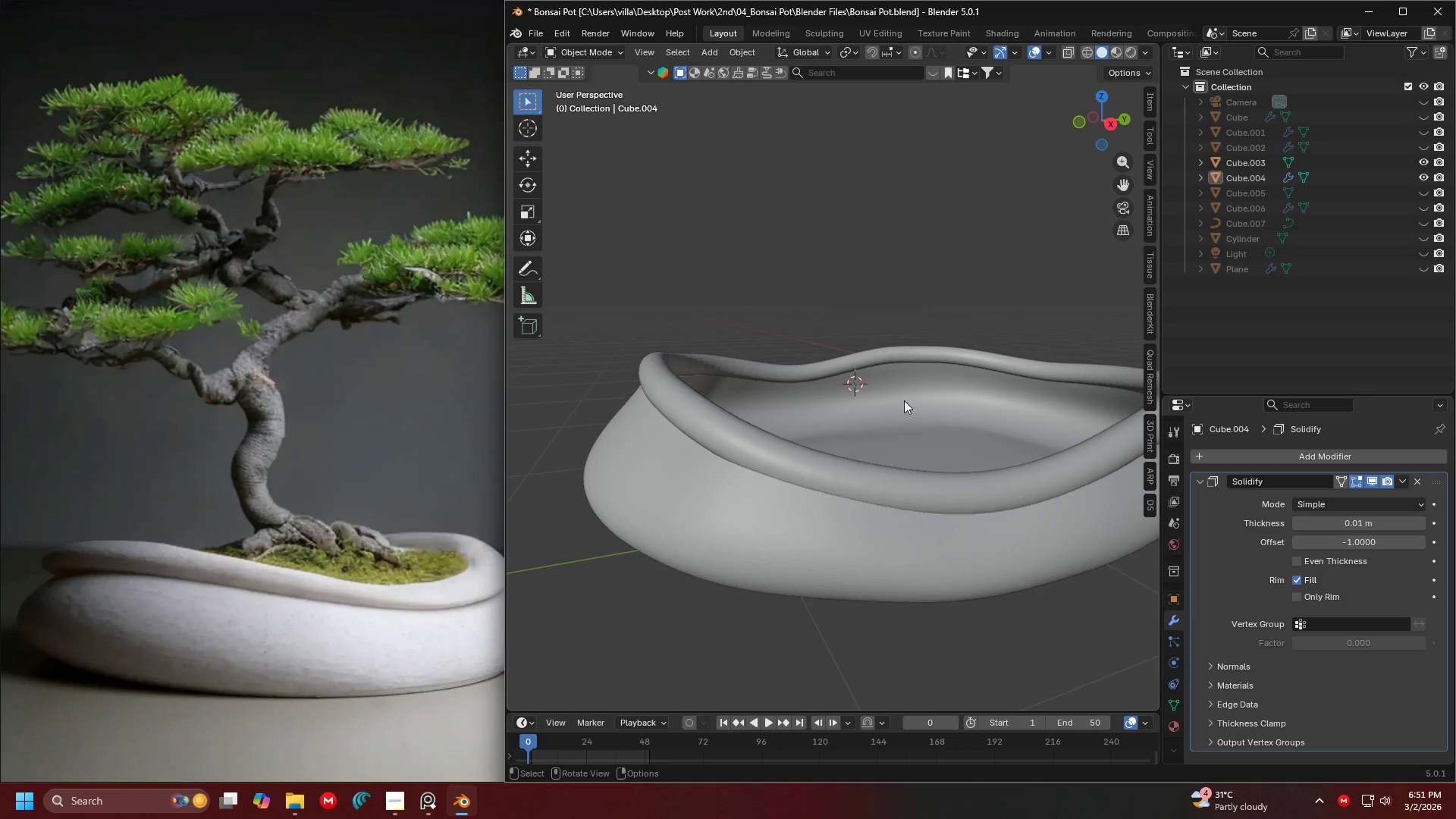 
scroll: coordinate [863, 365], scroll_direction: up, amount: 2.0
 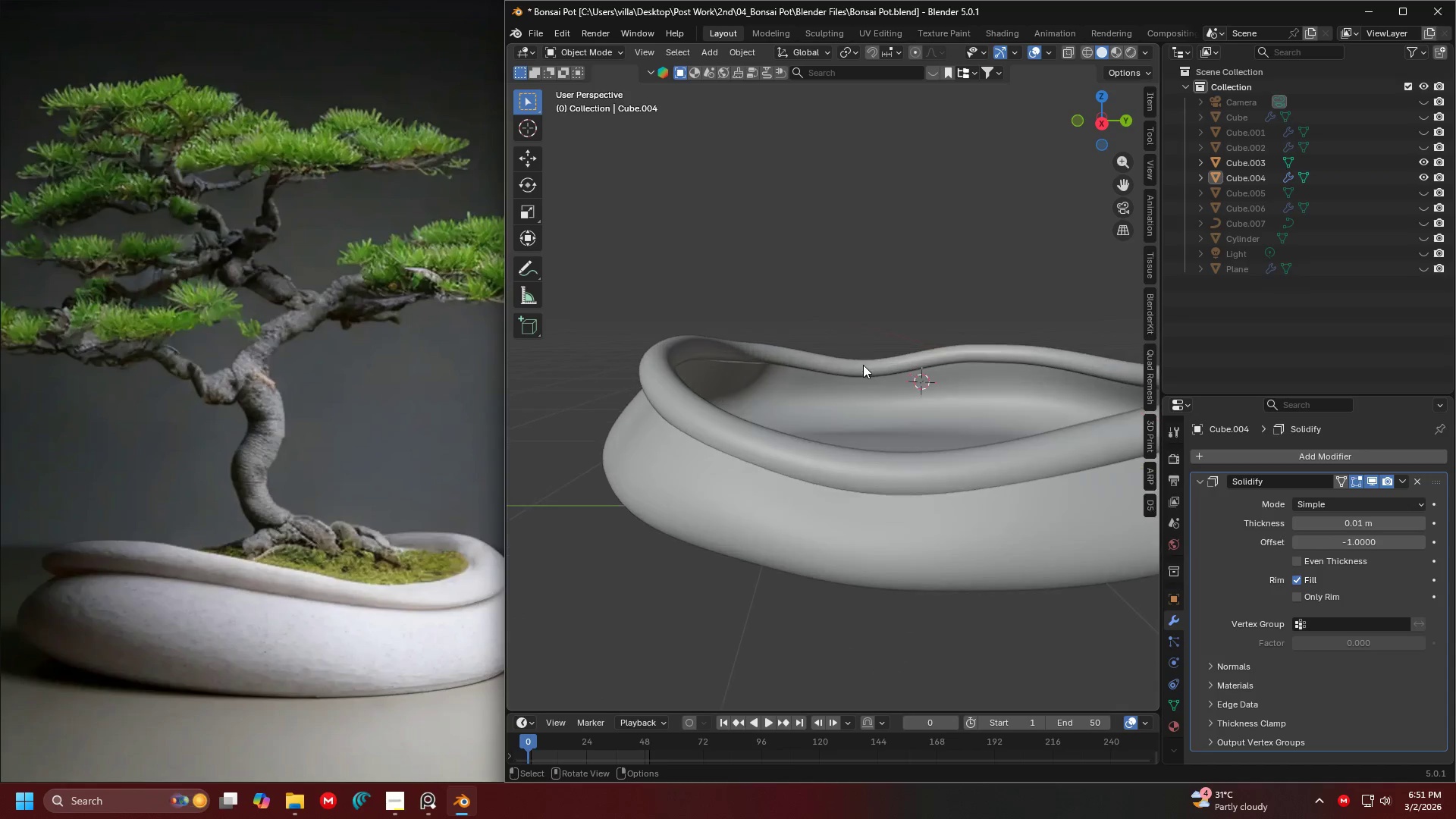 
scroll: coordinate [904, 401], scroll_direction: down, amount: 4.0
 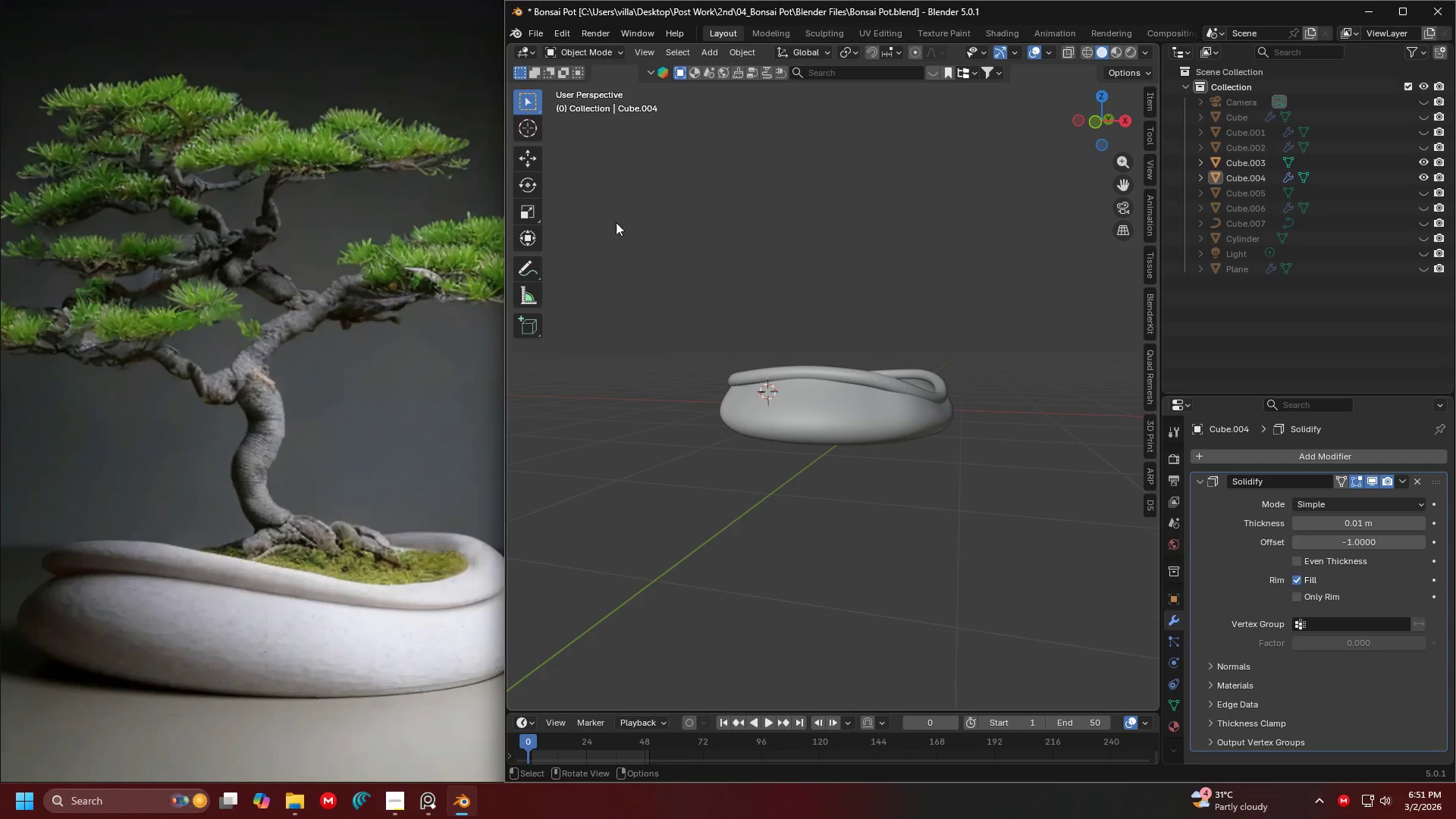 
left_click([1396, 16])
 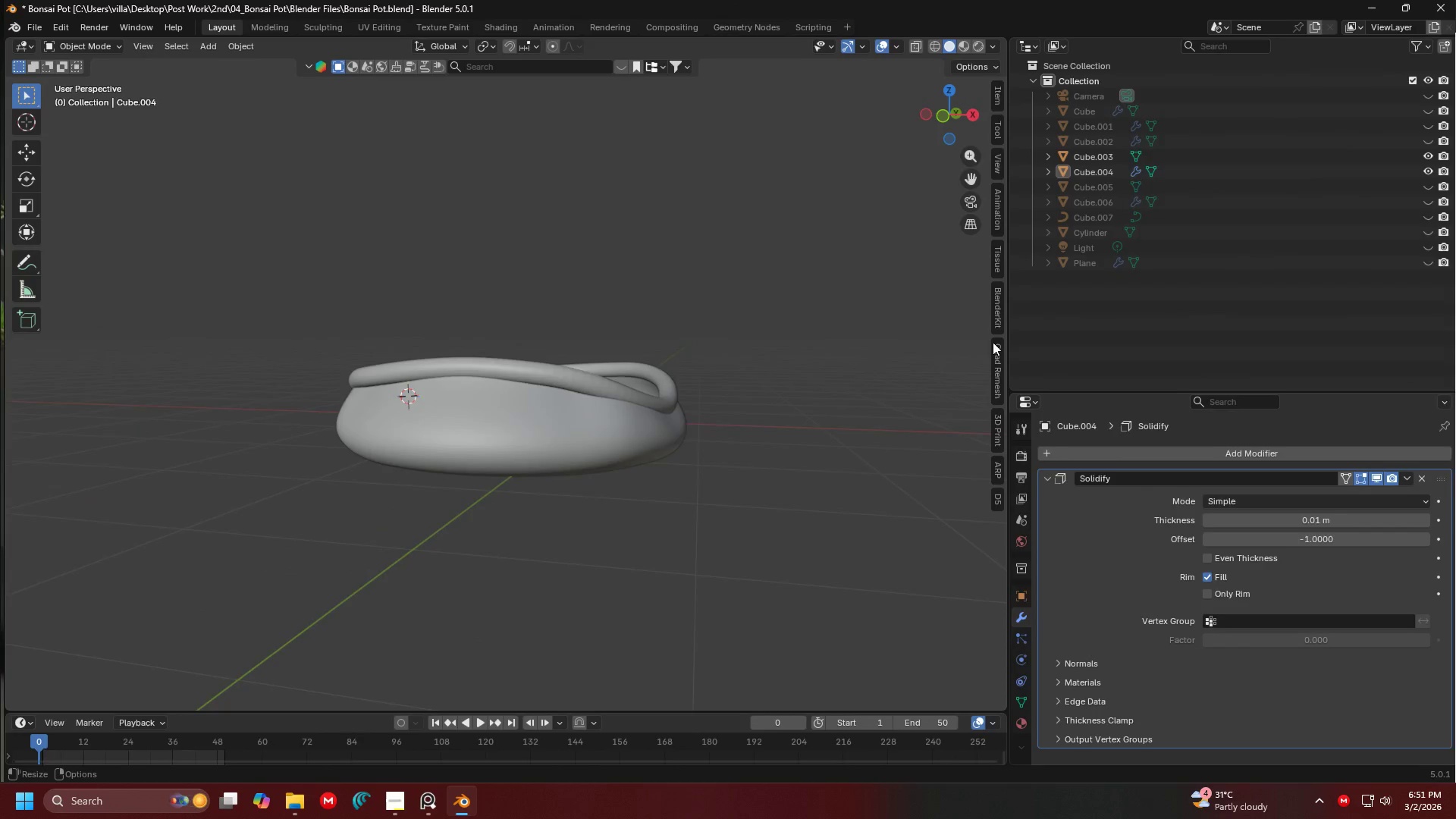 
scroll: coordinate [949, 392], scroll_direction: up, amount: 3.0
 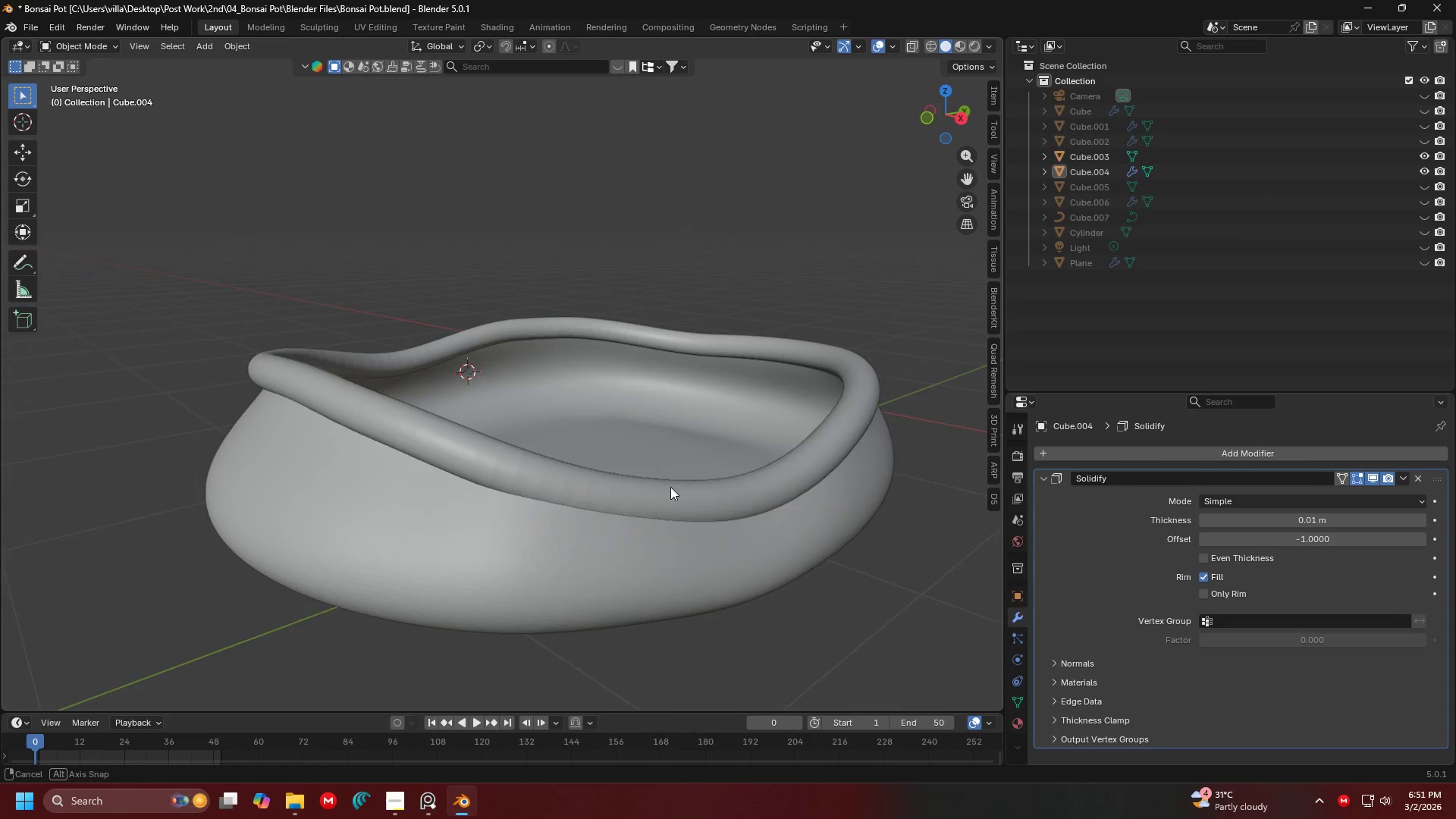 
left_click([717, 527])
 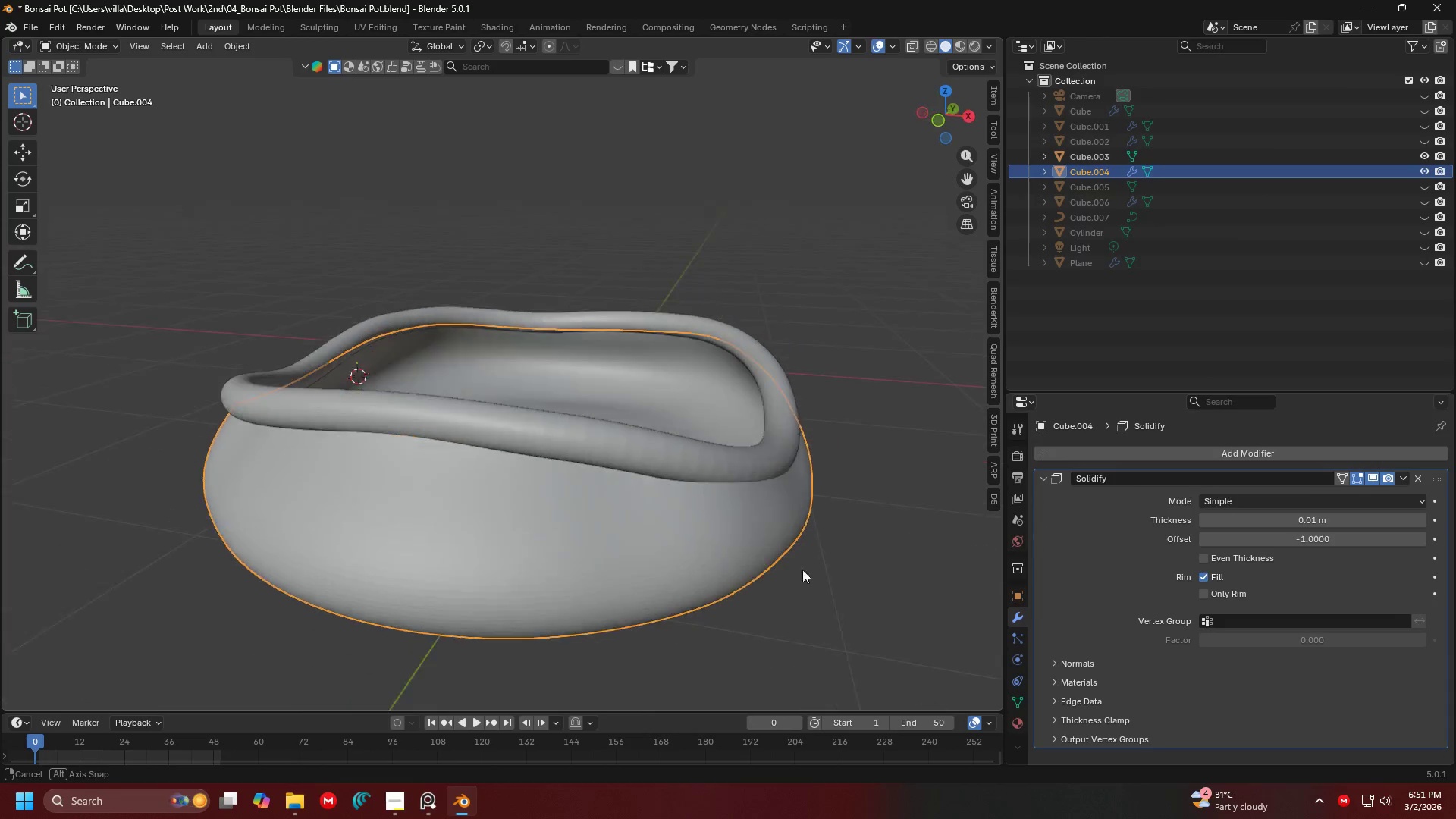 
scroll: coordinate [822, 574], scroll_direction: up, amount: 3.0
 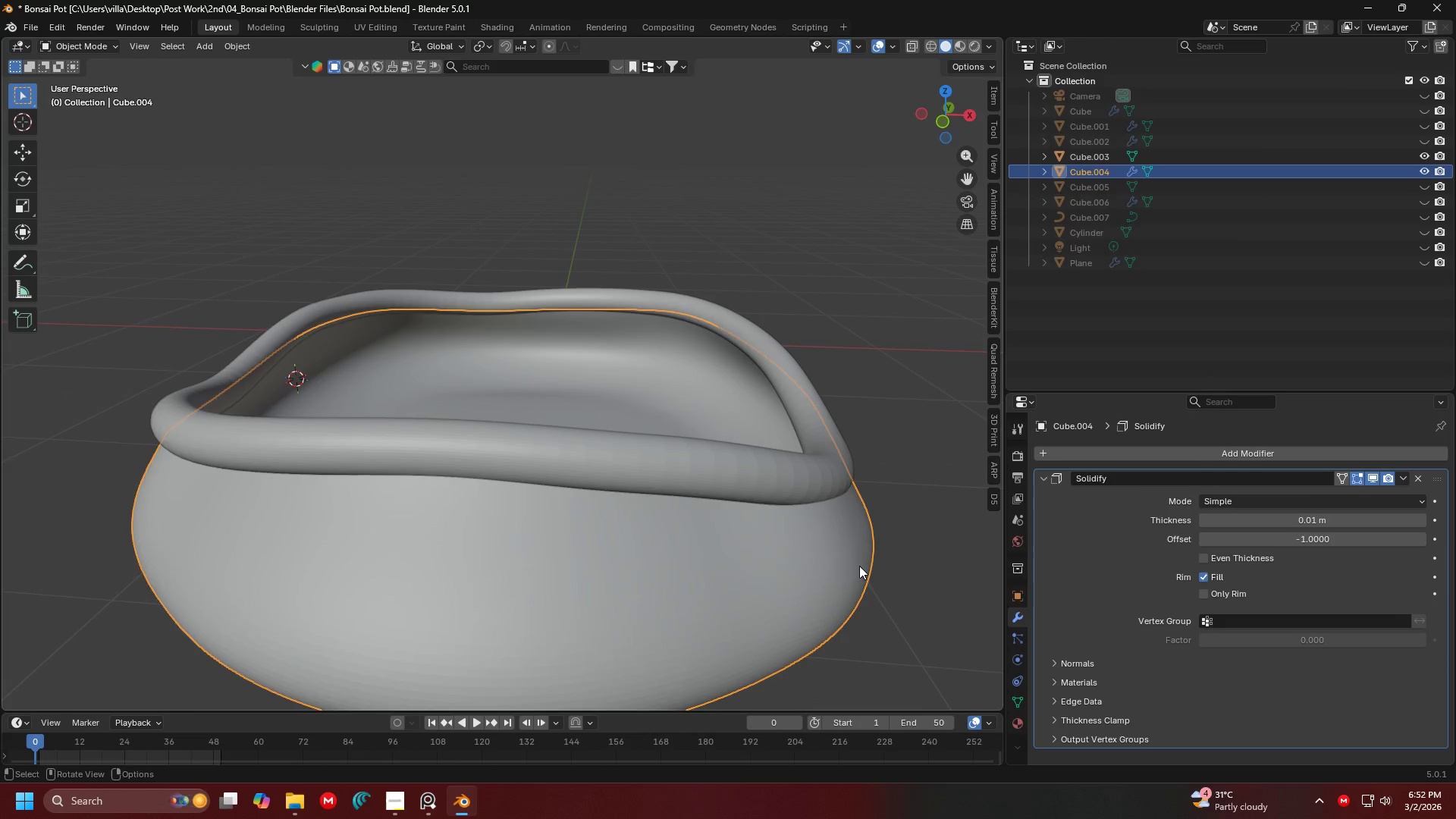 
key(Tab)
 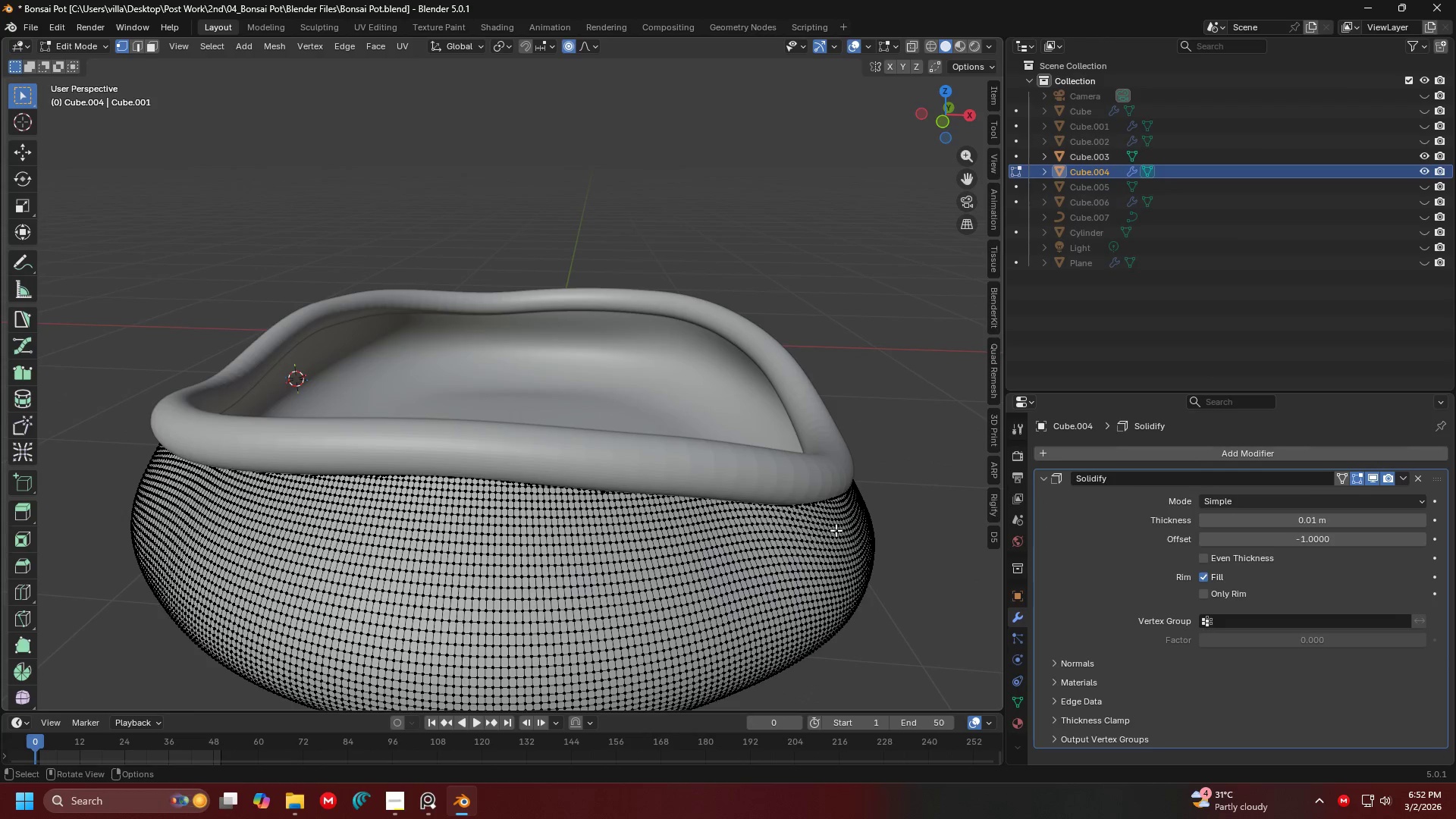 
key(Shift+ShiftLeft)
 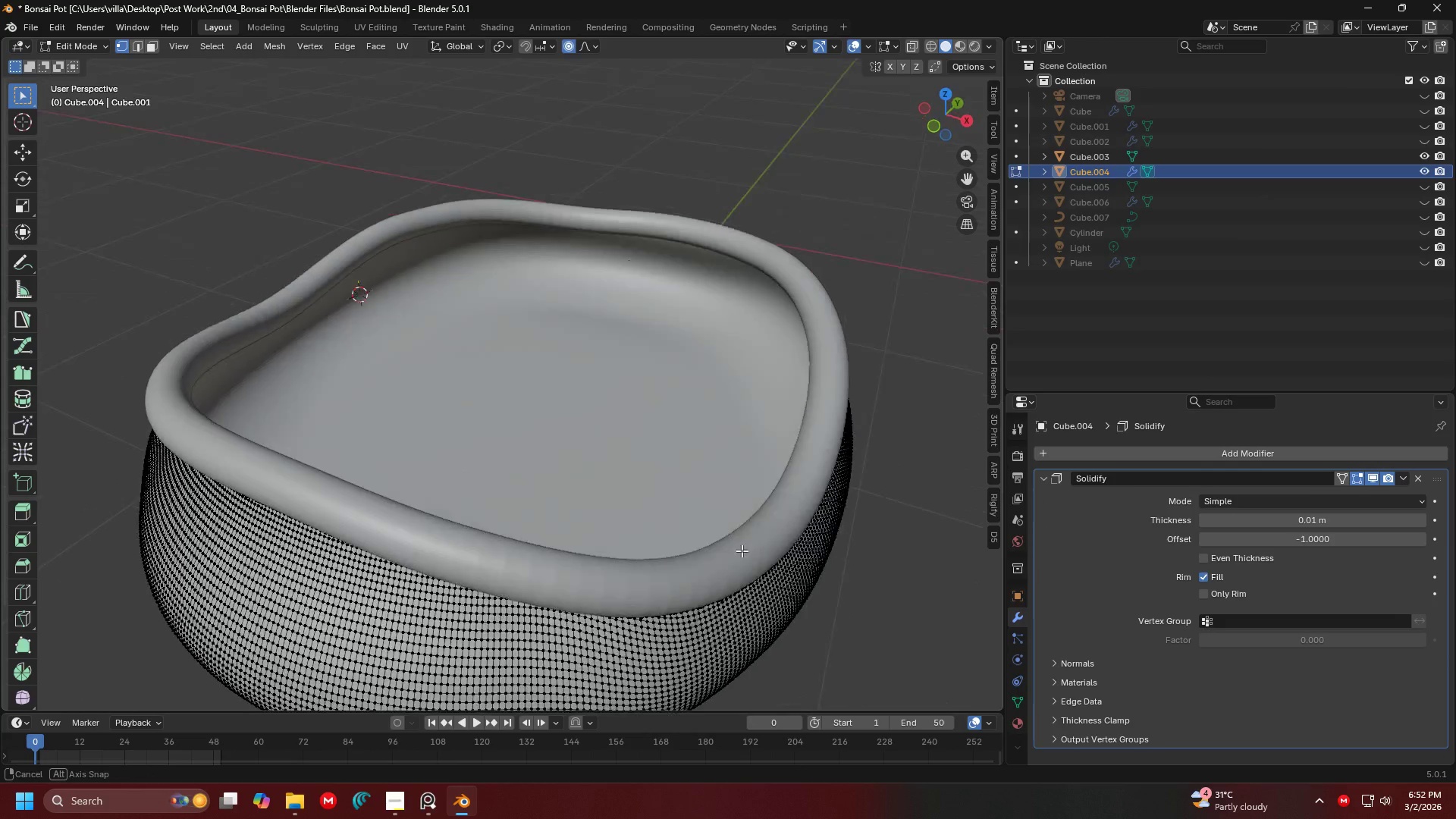 
scroll: coordinate [739, 560], scroll_direction: up, amount: 1.0
 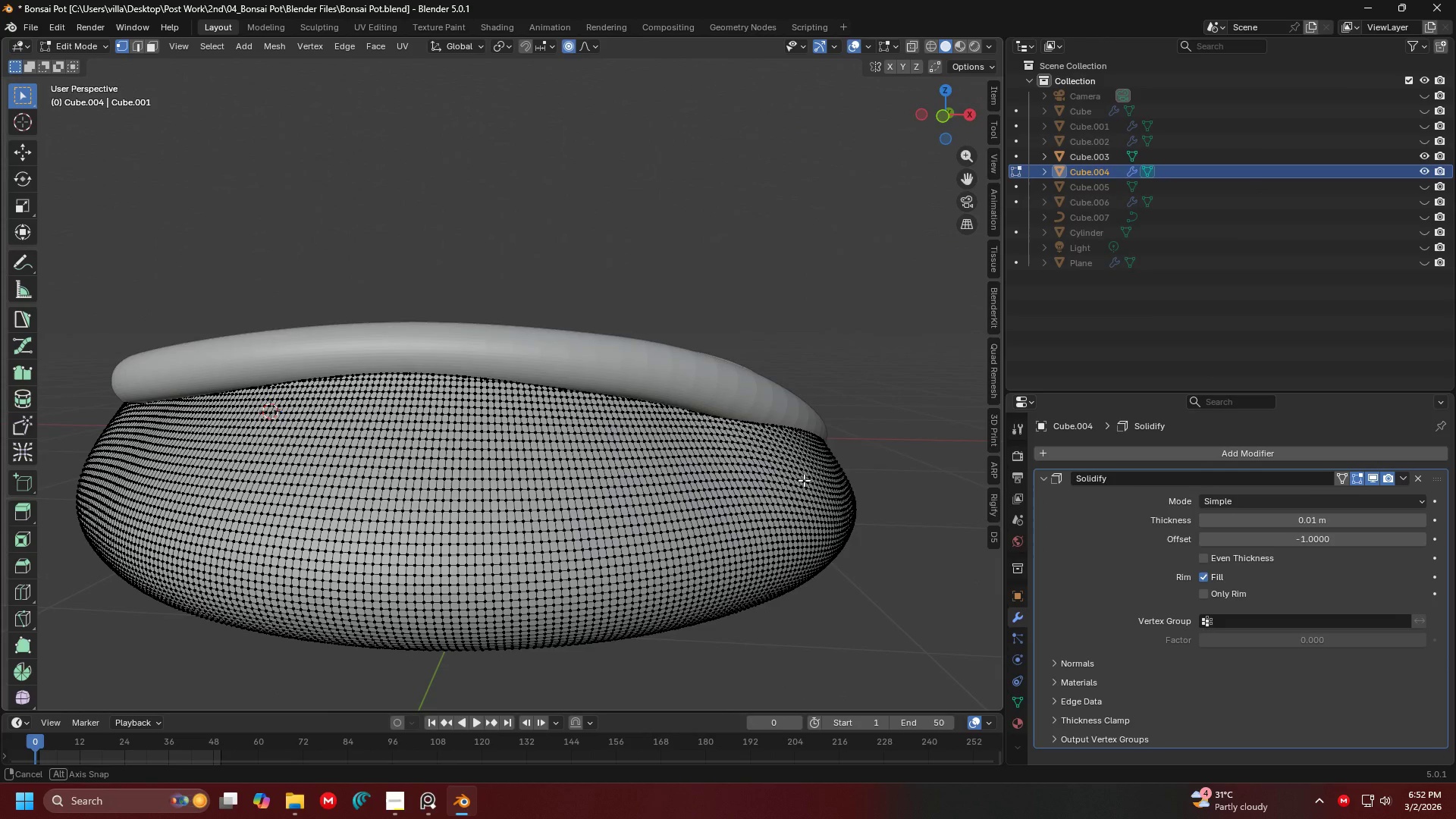 
key(Tab)
 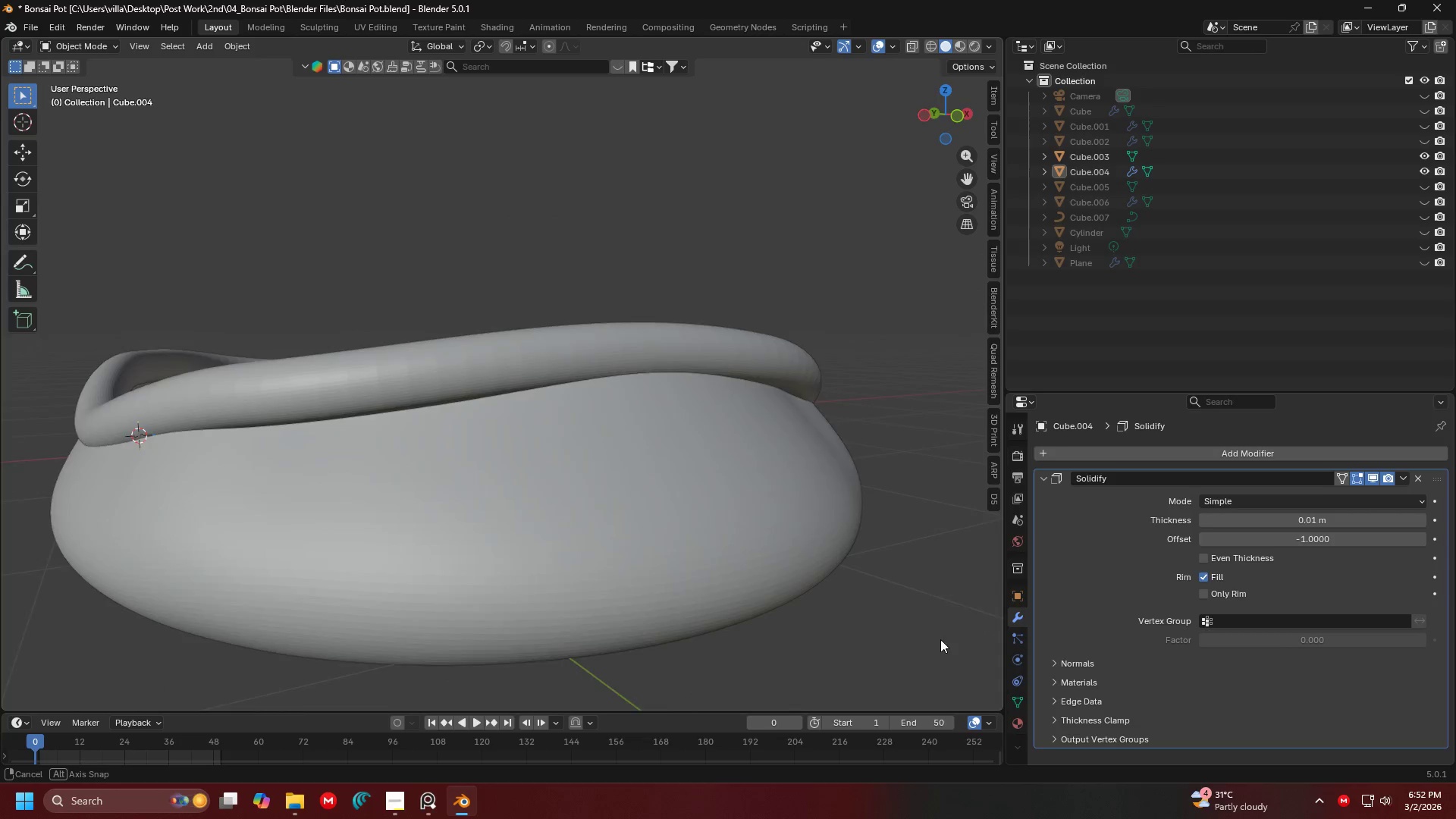 
wait(6.53)
 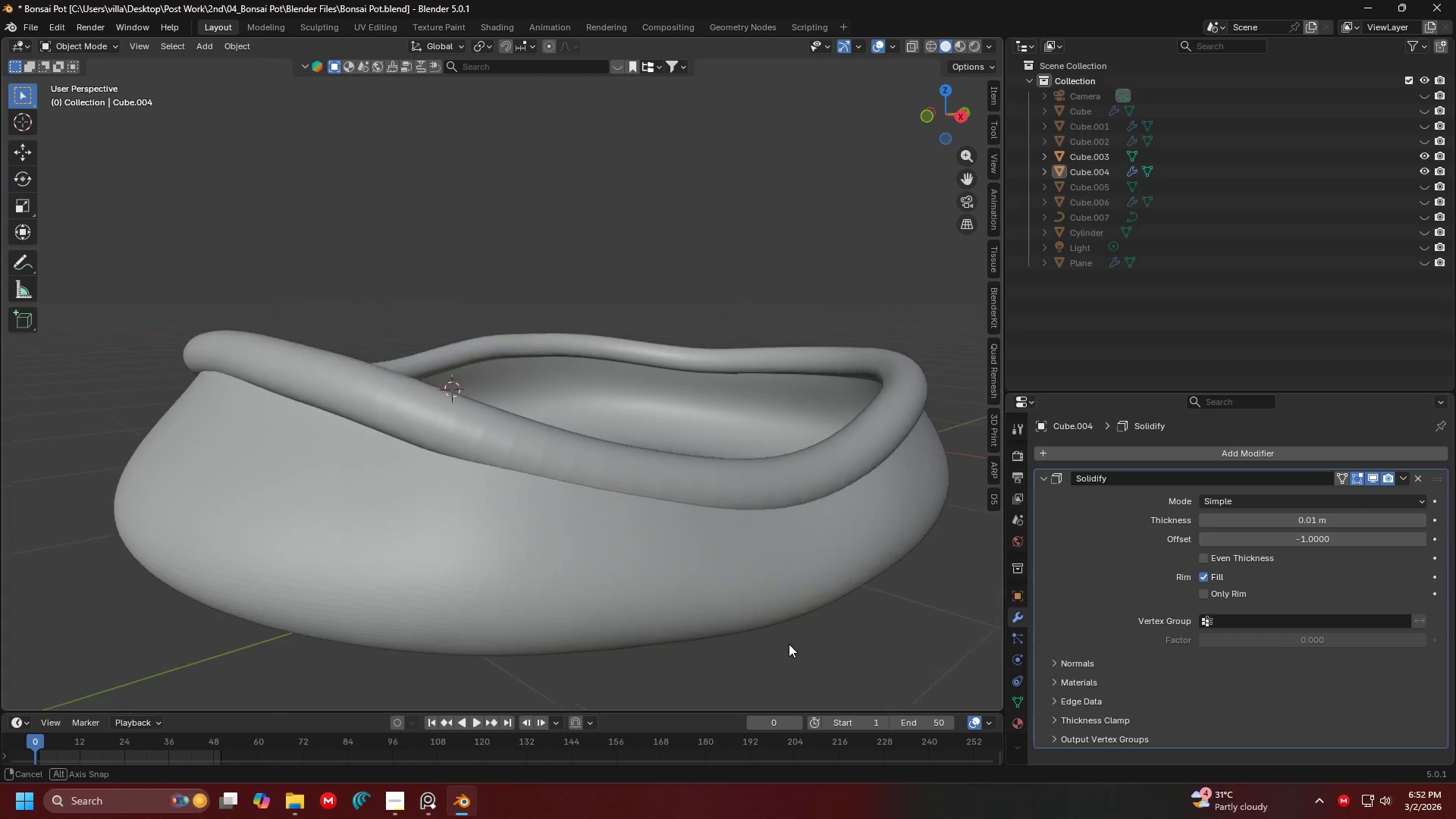 
scroll: coordinate [838, 534], scroll_direction: up, amount: 1.0
 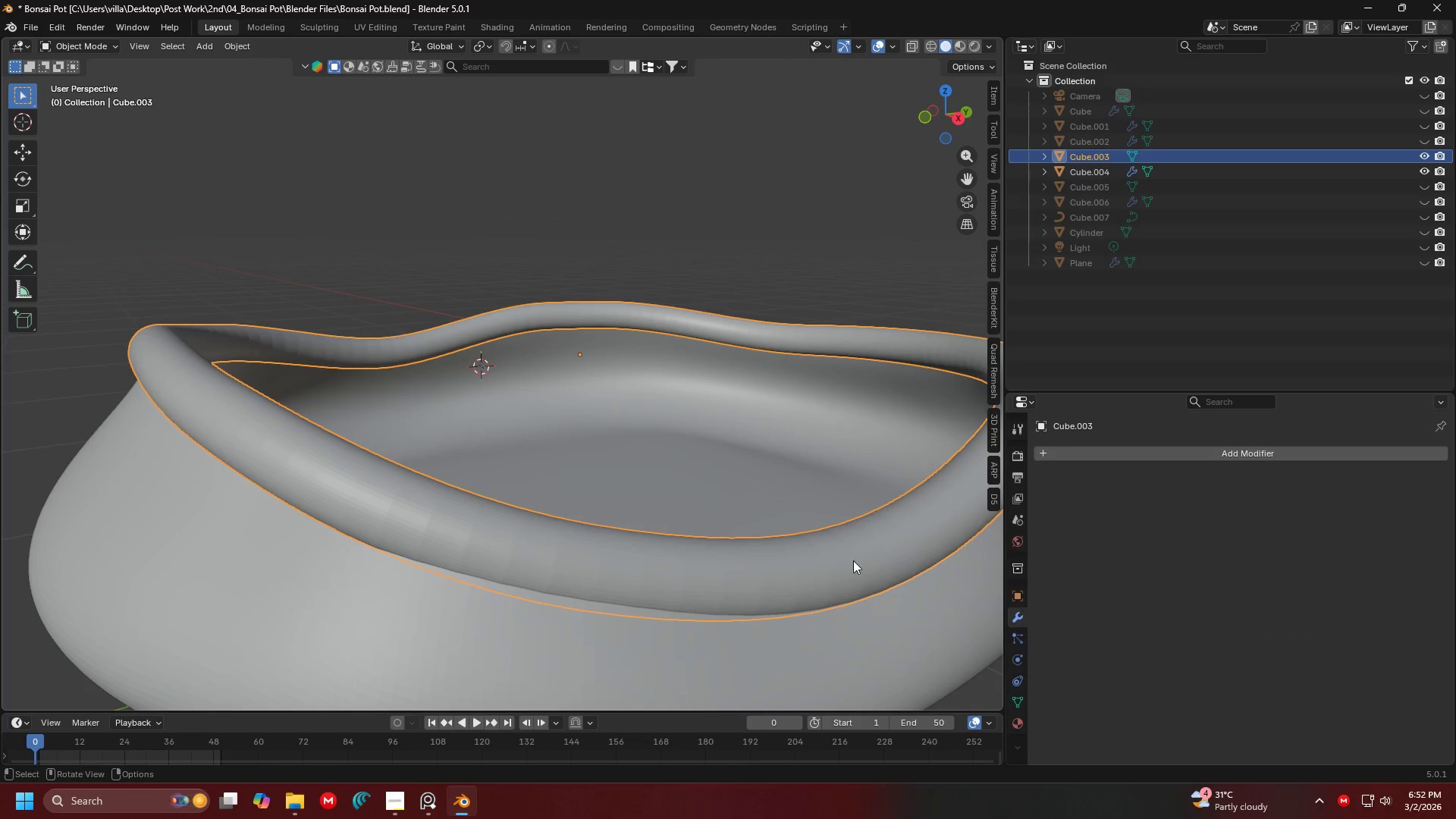 
key(Shift+ShiftLeft)
 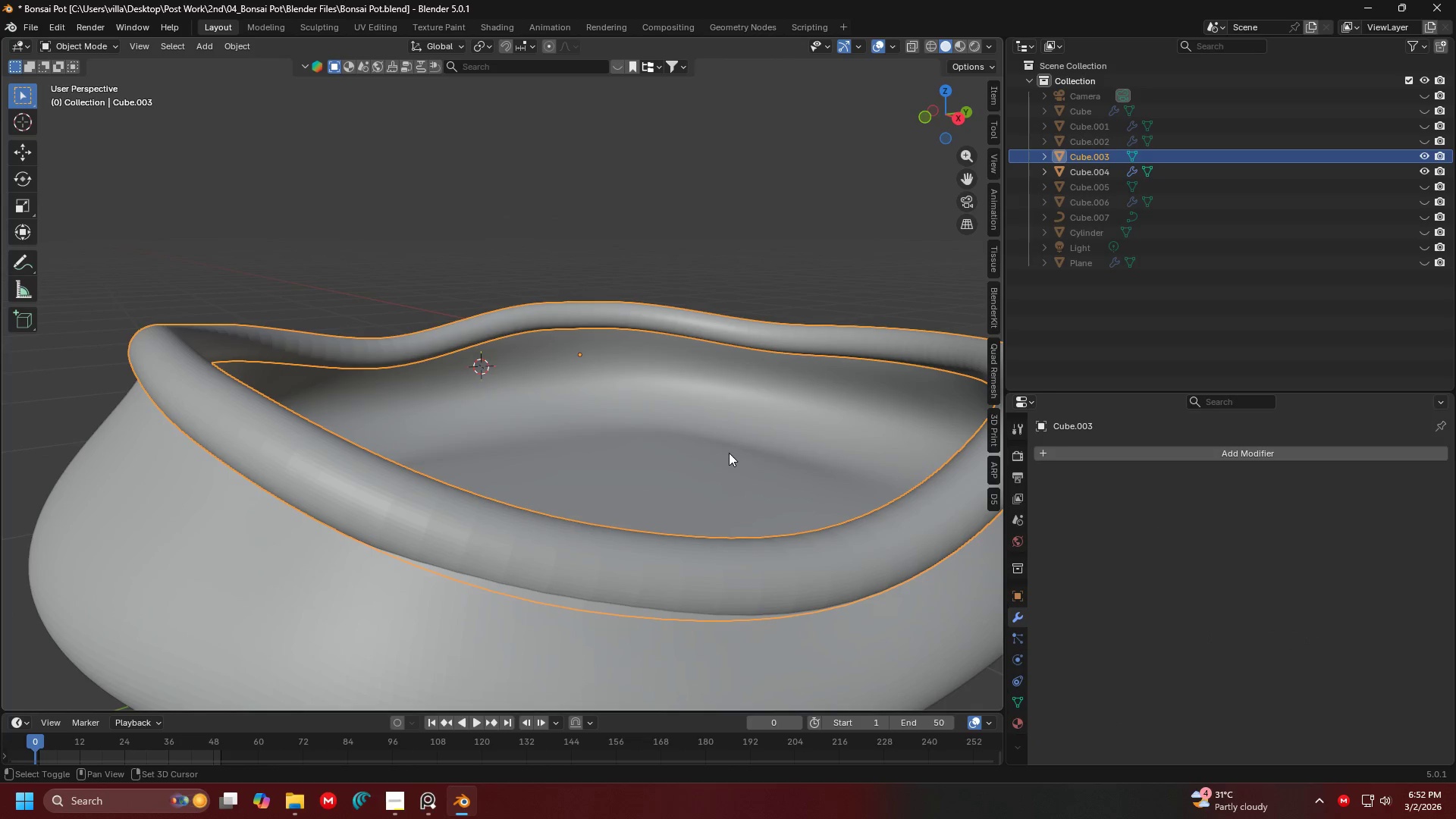 
left_click([729, 452])
 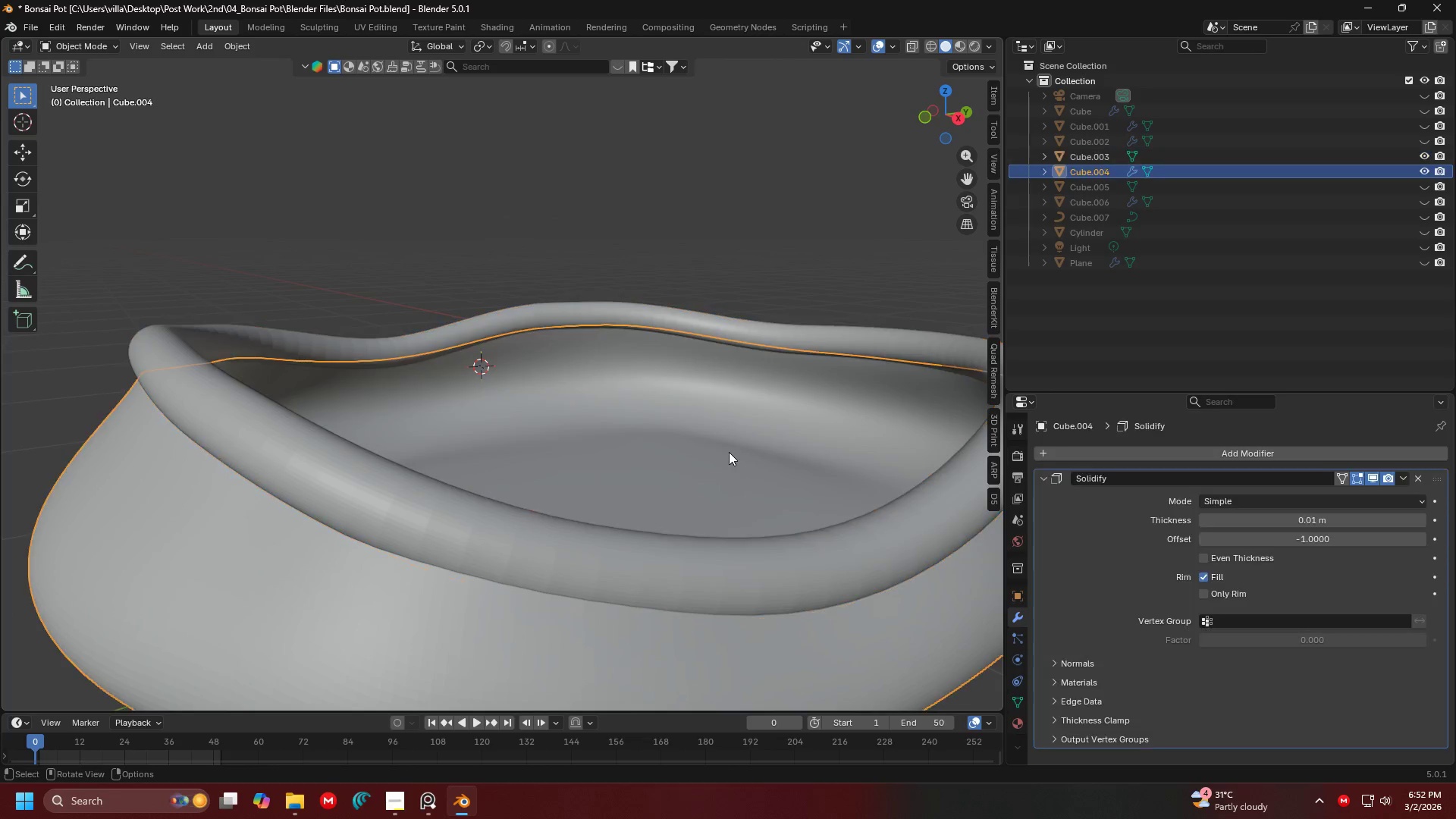 
scroll: coordinate [799, 479], scroll_direction: down, amount: 3.0
 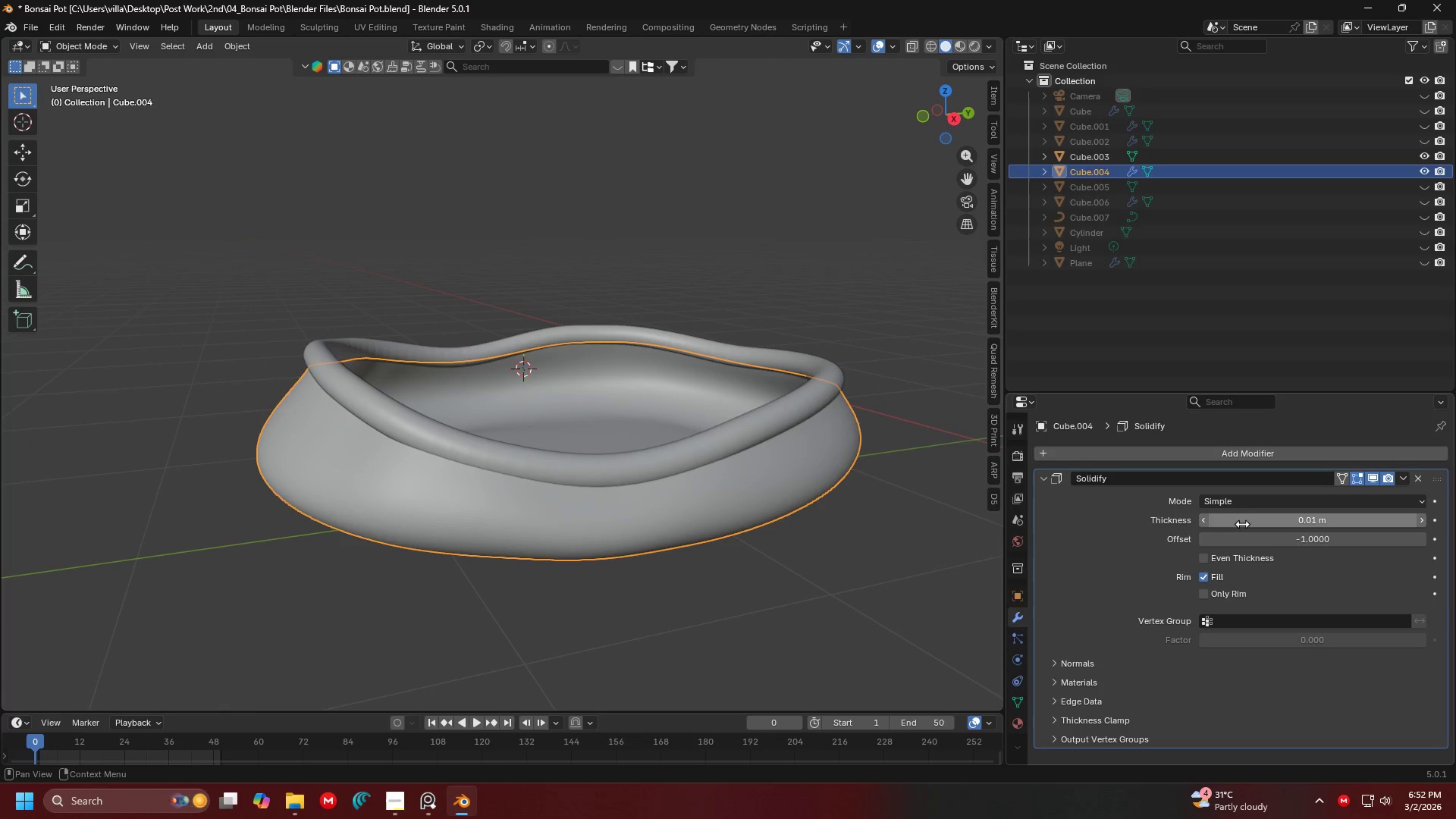 
left_click_drag(start_coordinate=[1247, 518], to_coordinate=[1251, 545])
 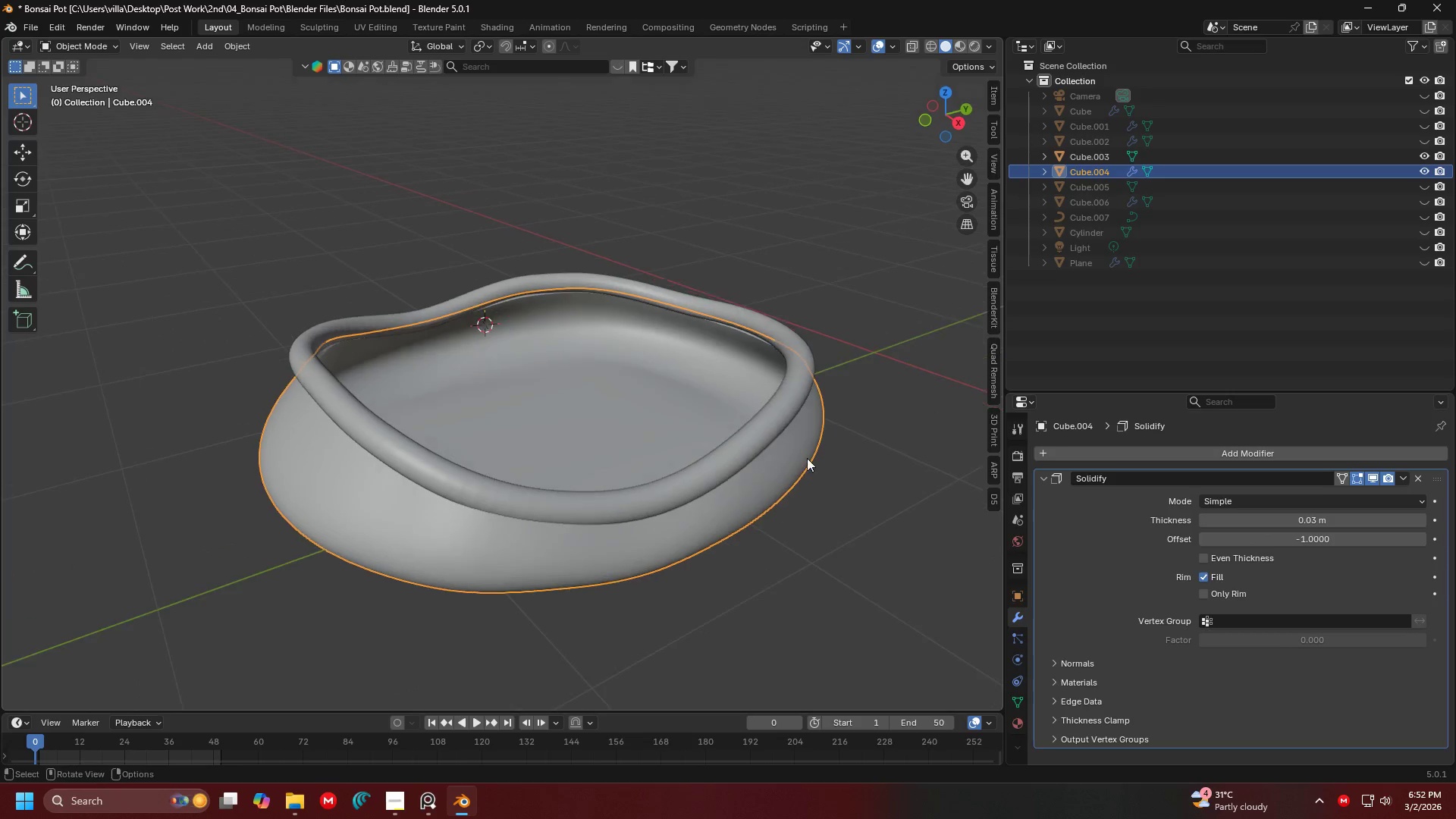 
left_click([866, 476])
 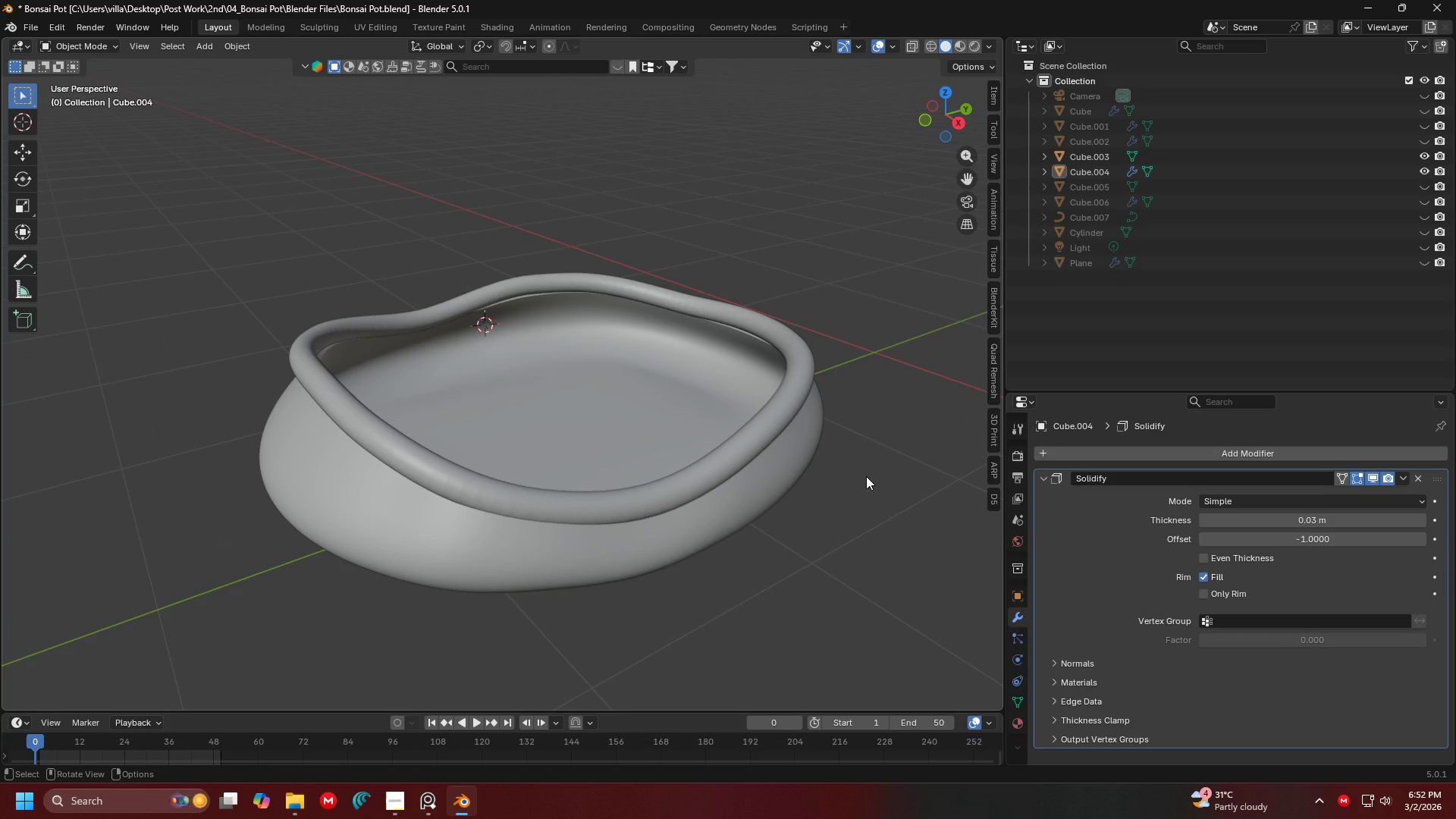 
key(Shift+ShiftLeft)
 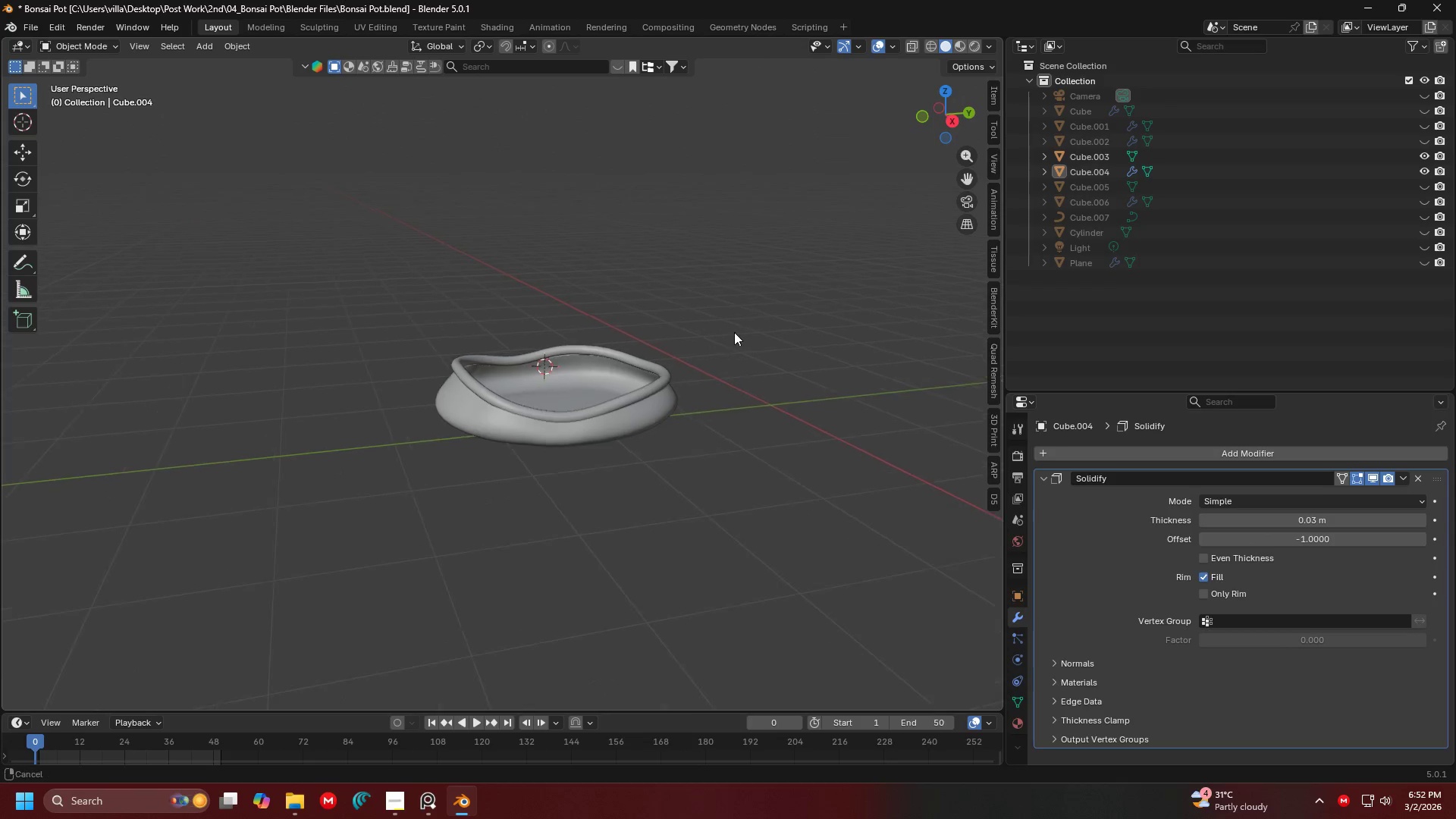 
scroll: coordinate [858, 386], scroll_direction: down, amount: 5.0
 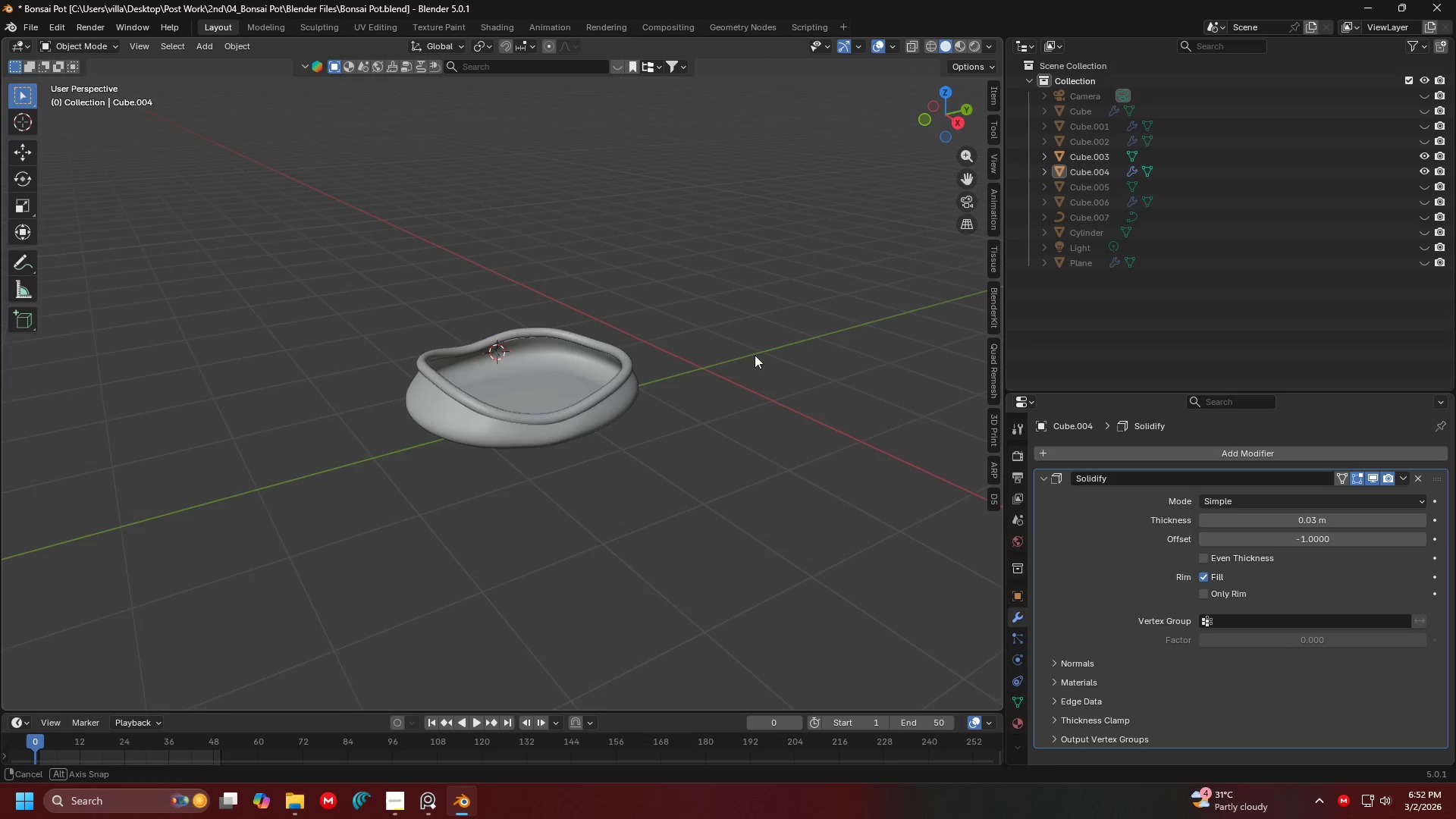 
key(Shift+ShiftLeft)
 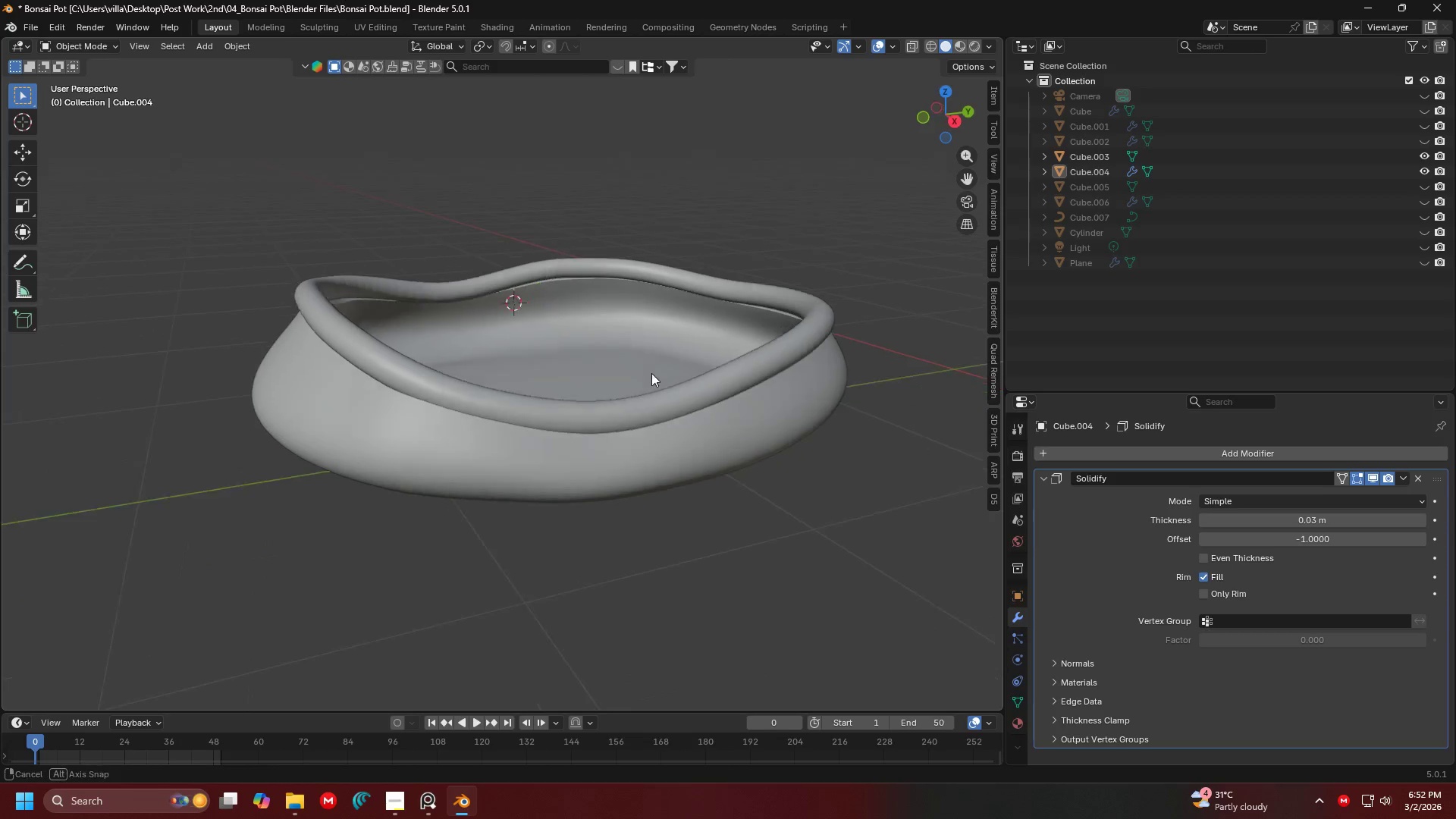 
scroll: coordinate [753, 336], scroll_direction: up, amount: 6.0
 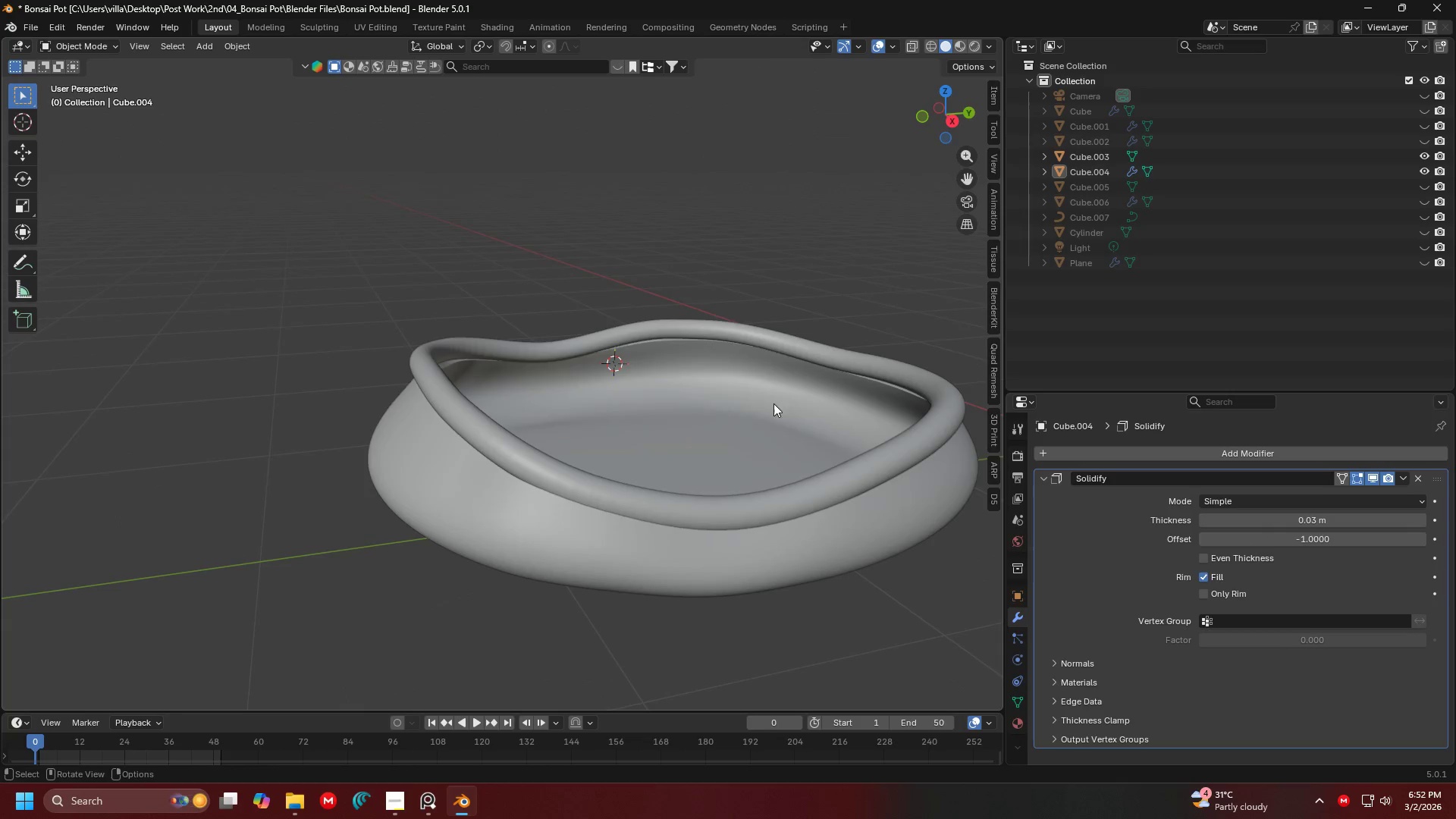 
key(Shift+ShiftLeft)
 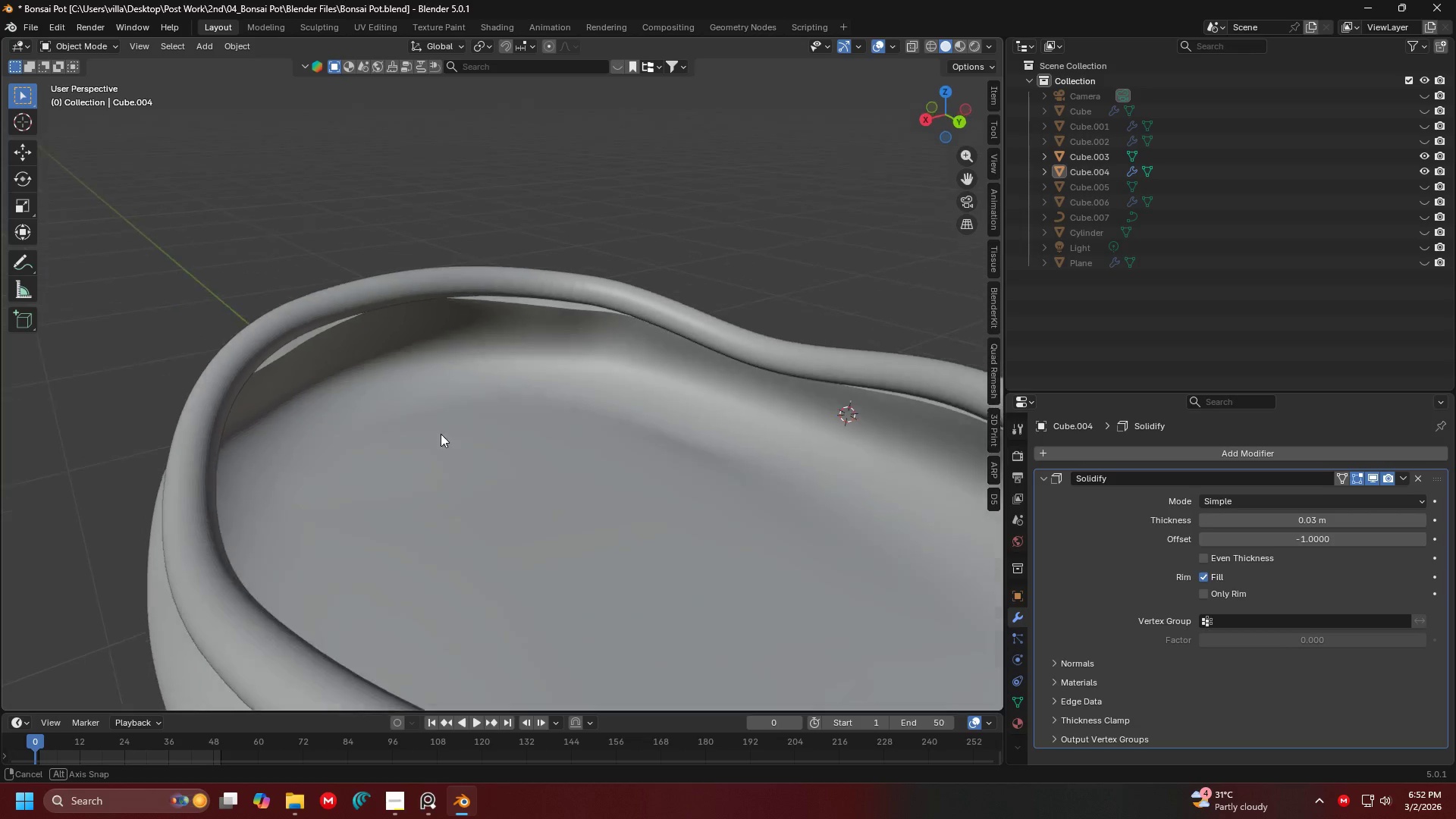 
scroll: coordinate [667, 376], scroll_direction: up, amount: 3.0
 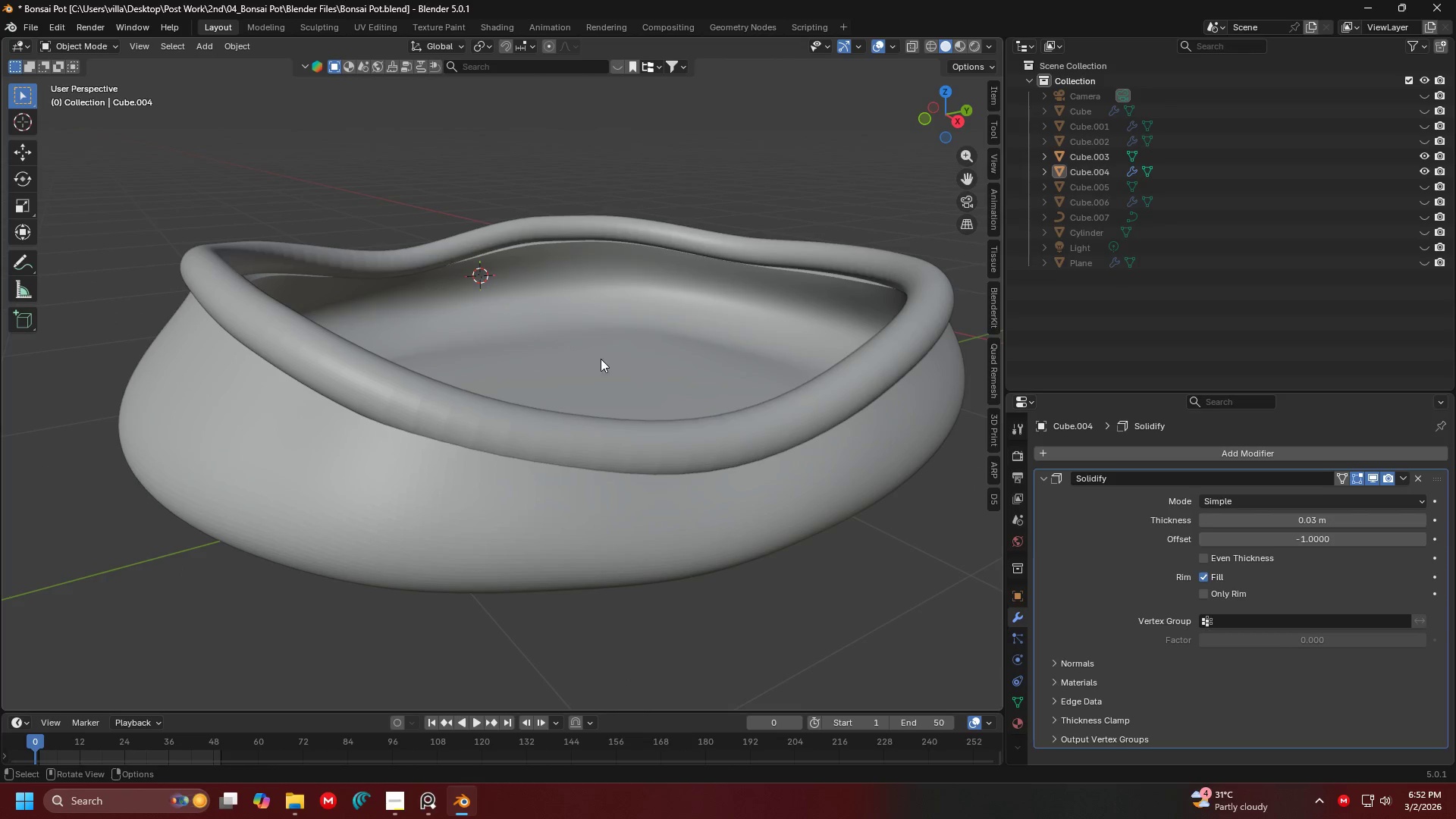 
key(Shift+ShiftLeft)
 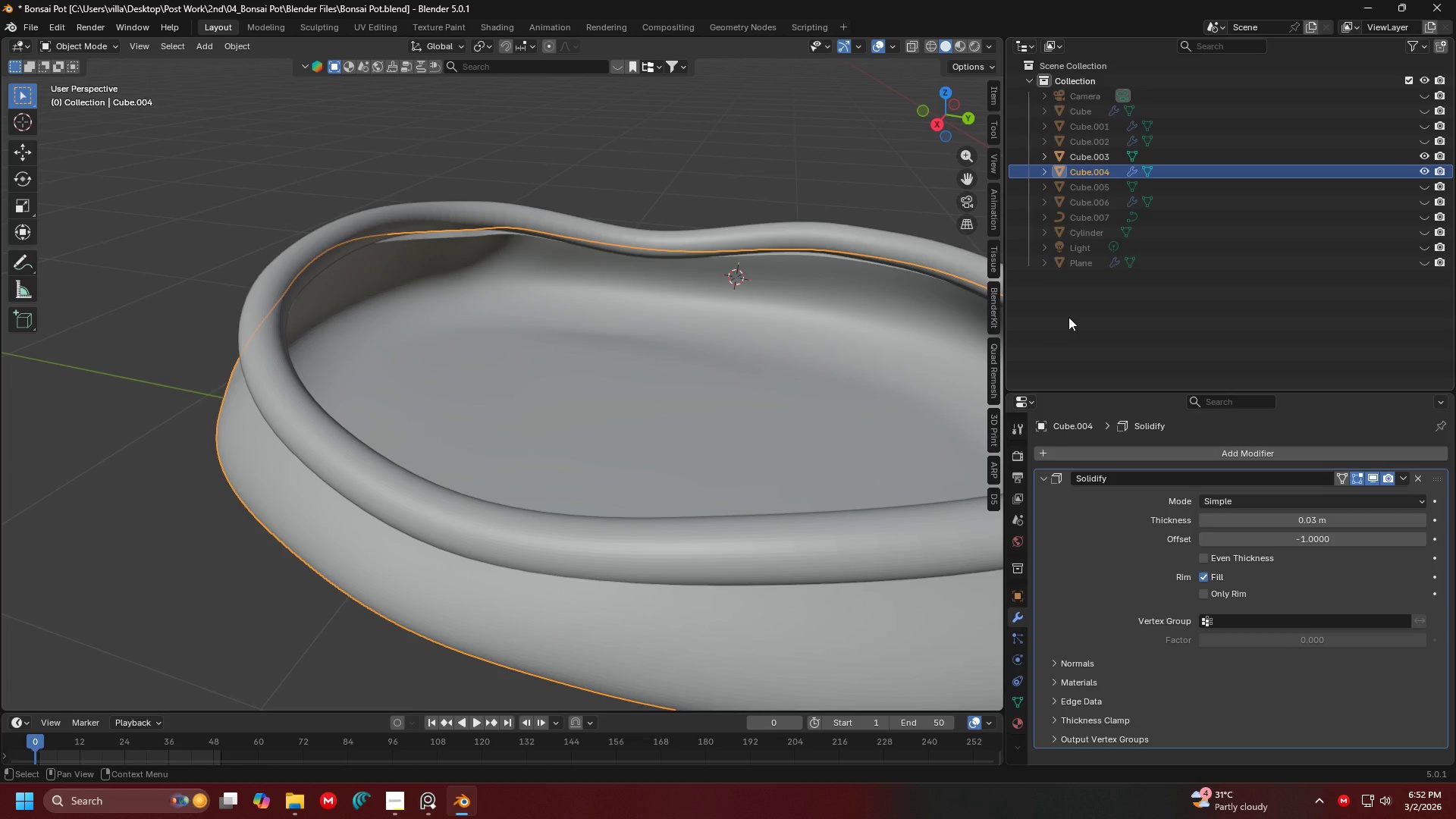 
scroll: coordinate [764, 376], scroll_direction: down, amount: 3.0
 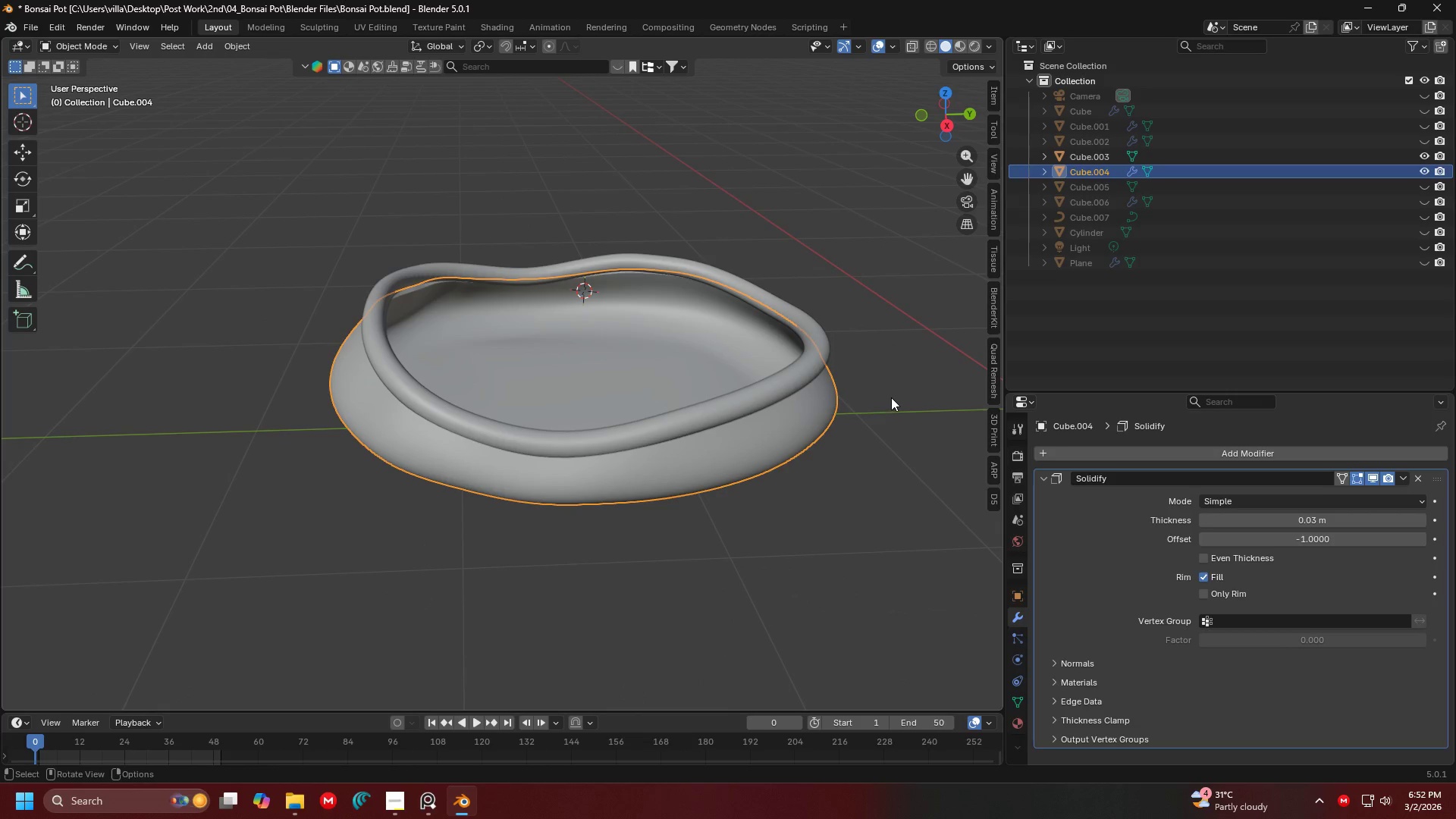 
key(Shift+ShiftLeft)
 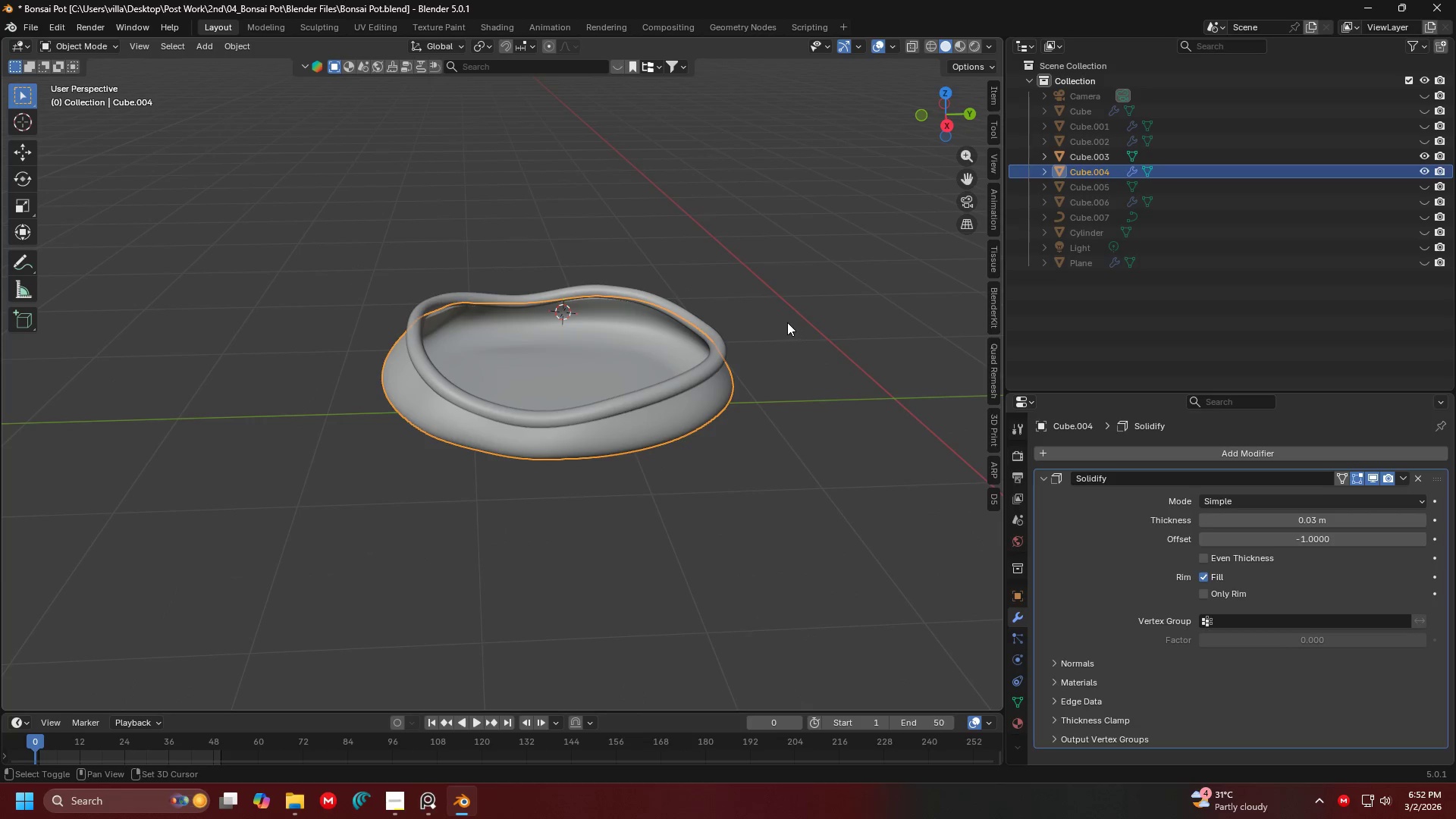 
left_click([787, 322])
 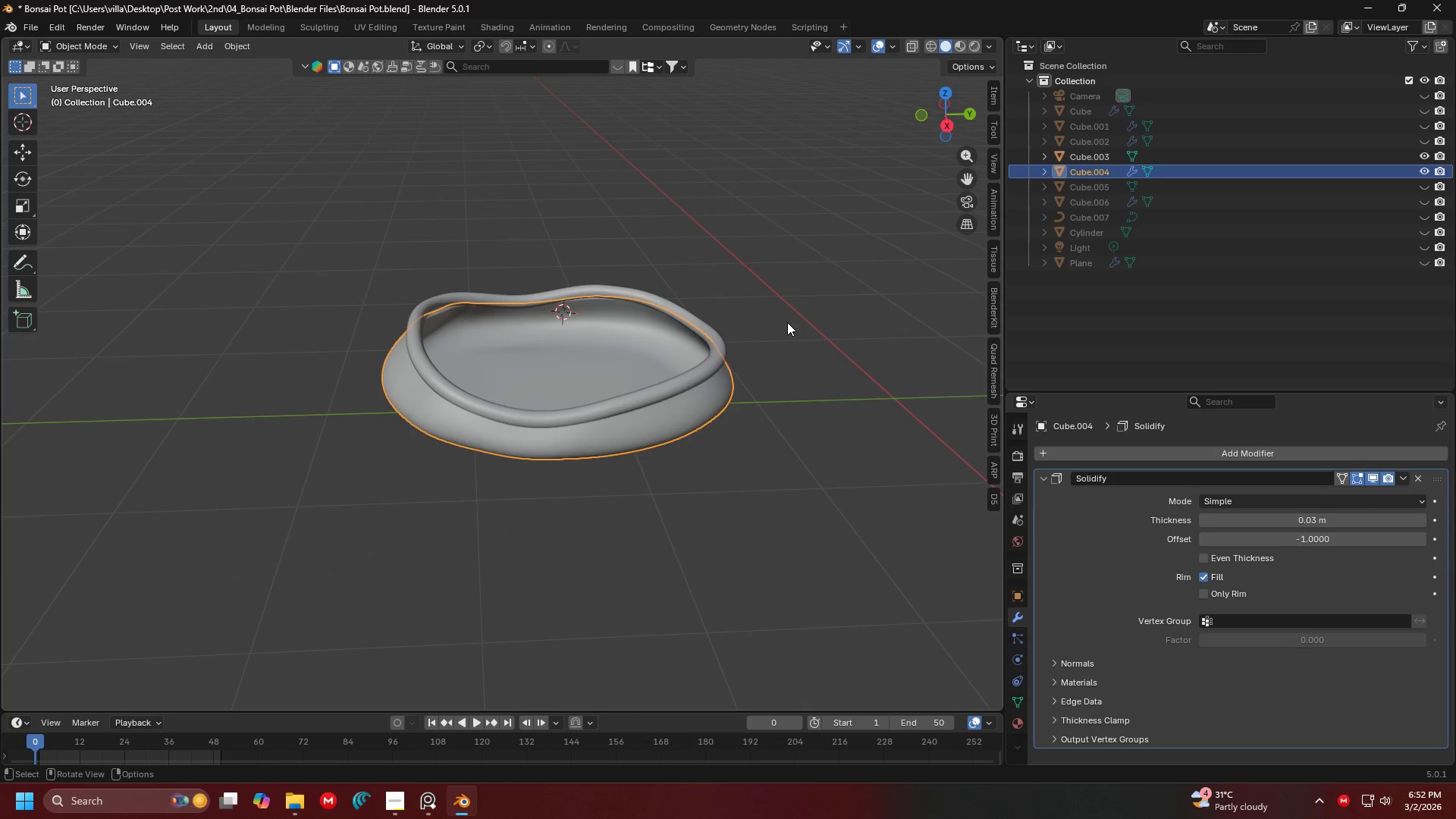 
scroll: coordinate [901, 328], scroll_direction: down, amount: 2.0
 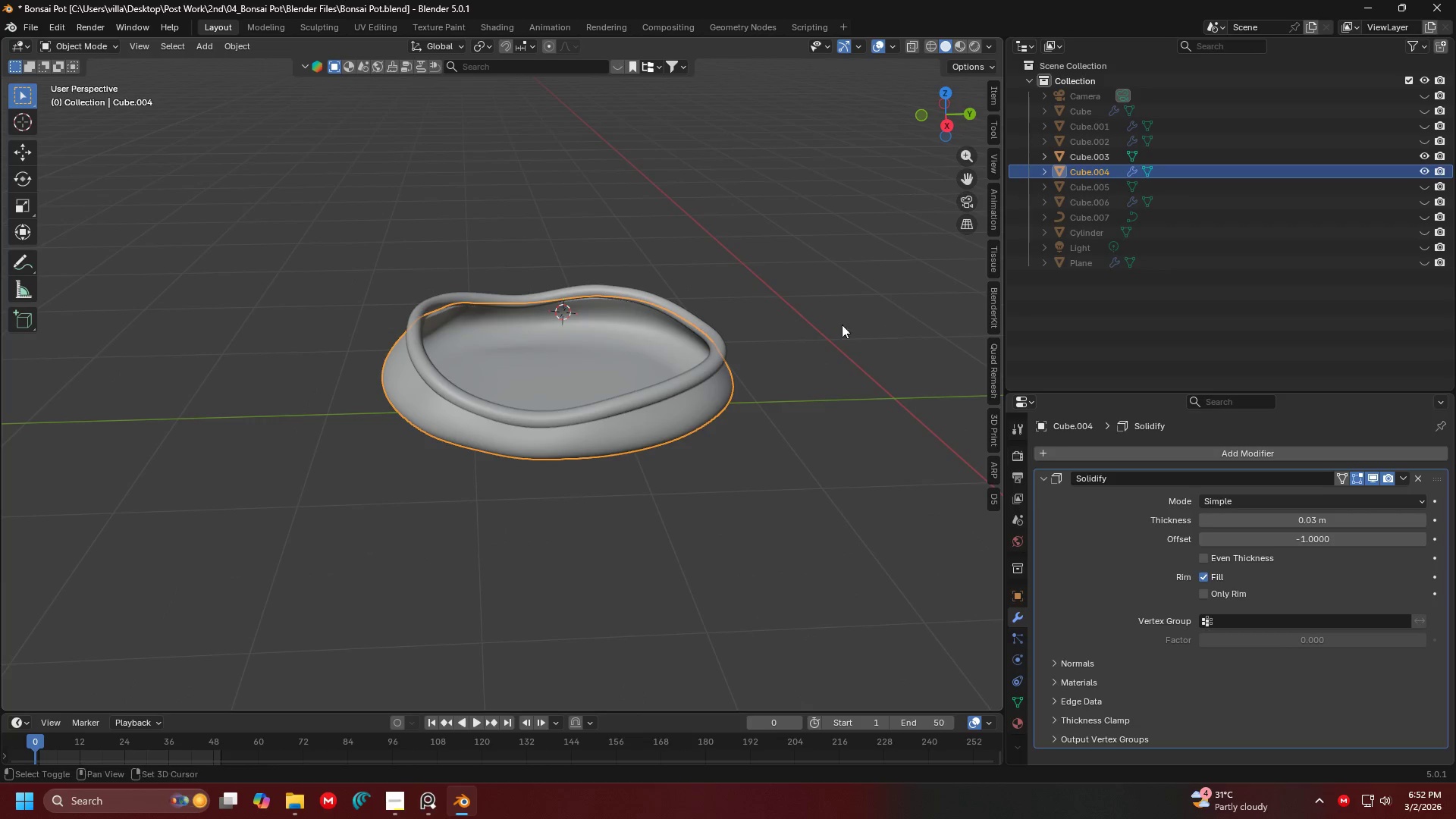 
double_click([787, 322])
 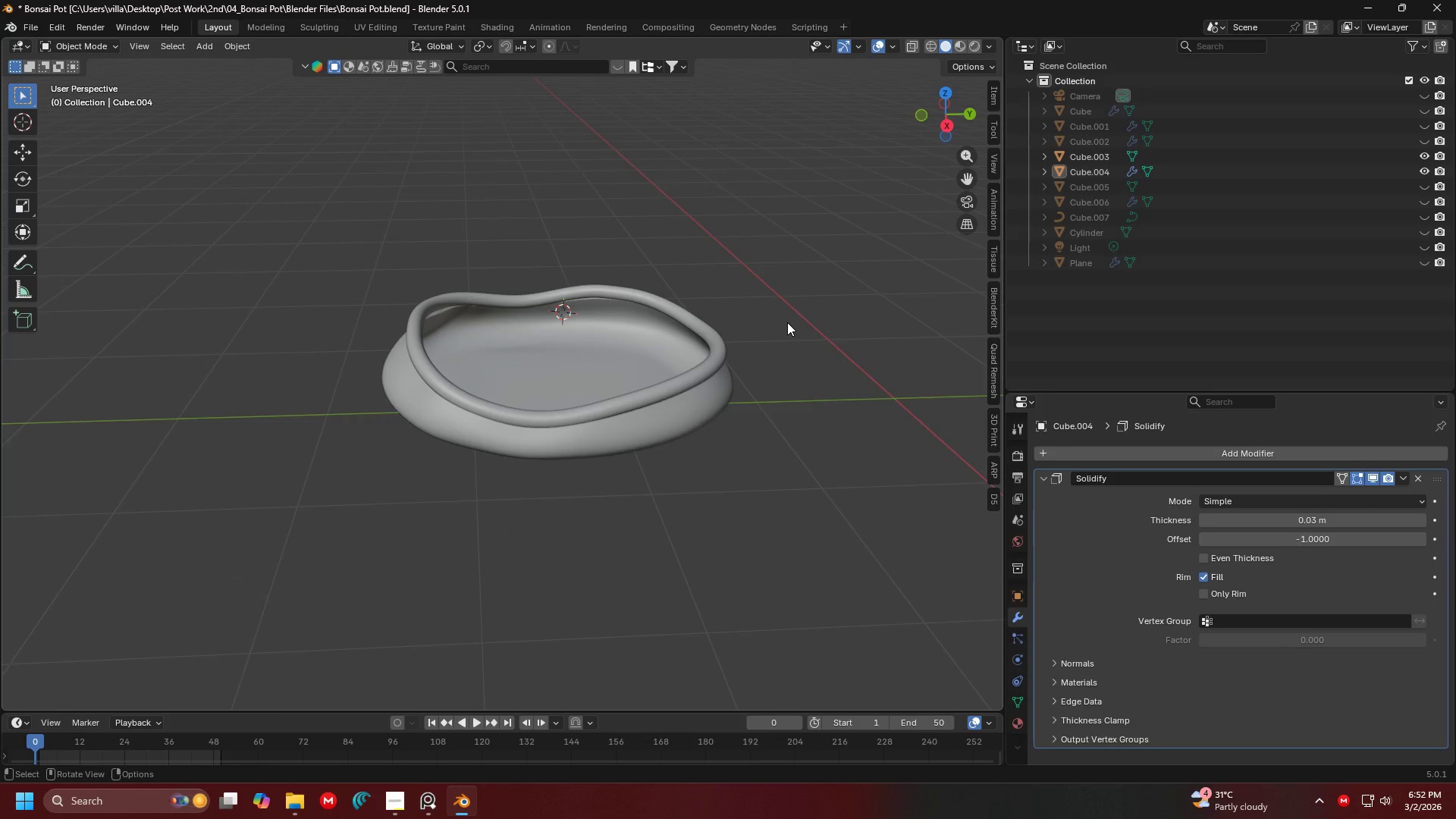 
key(Shift+ShiftLeft)
 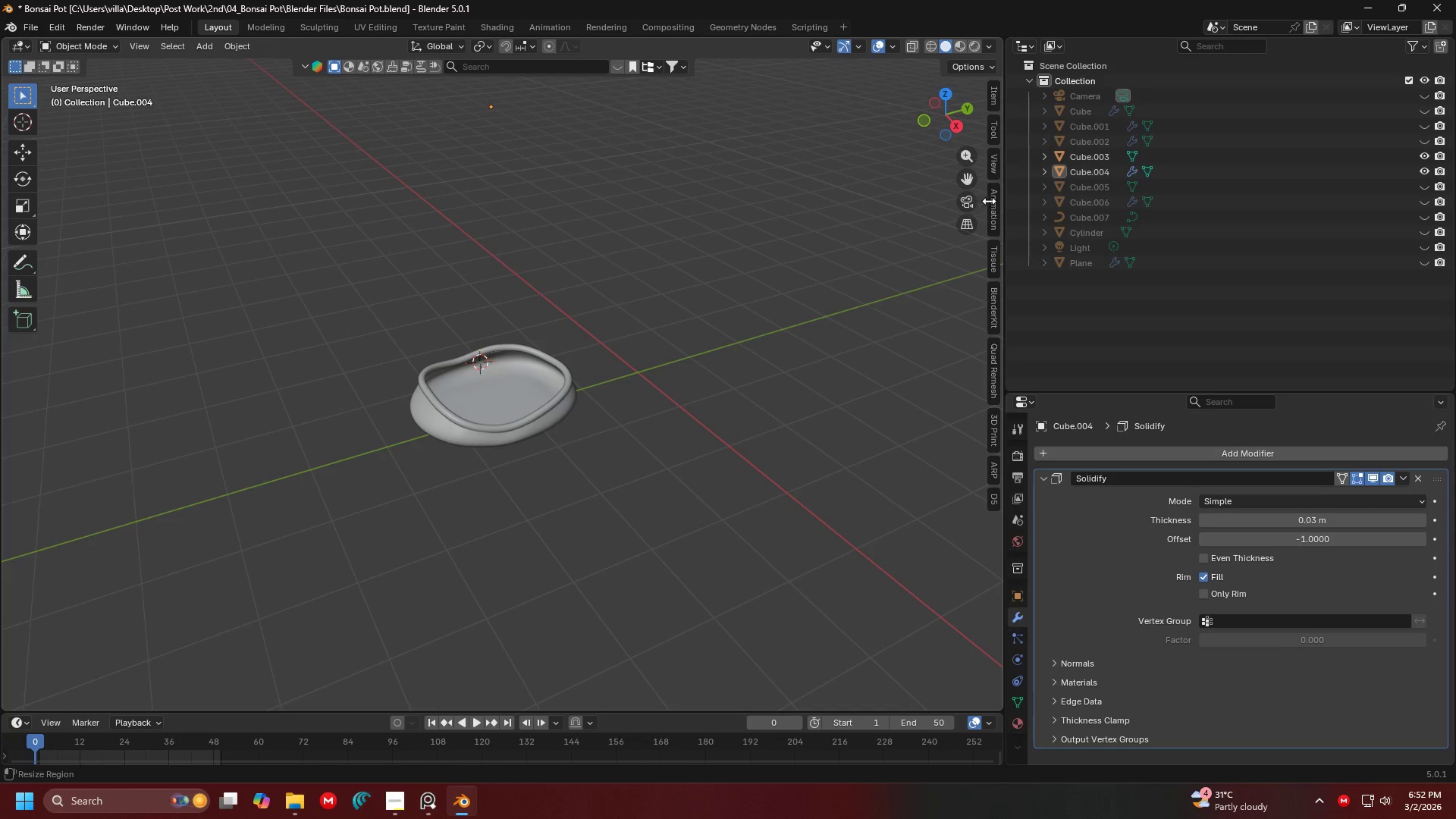 
scroll: coordinate [786, 322], scroll_direction: down, amount: 4.0
 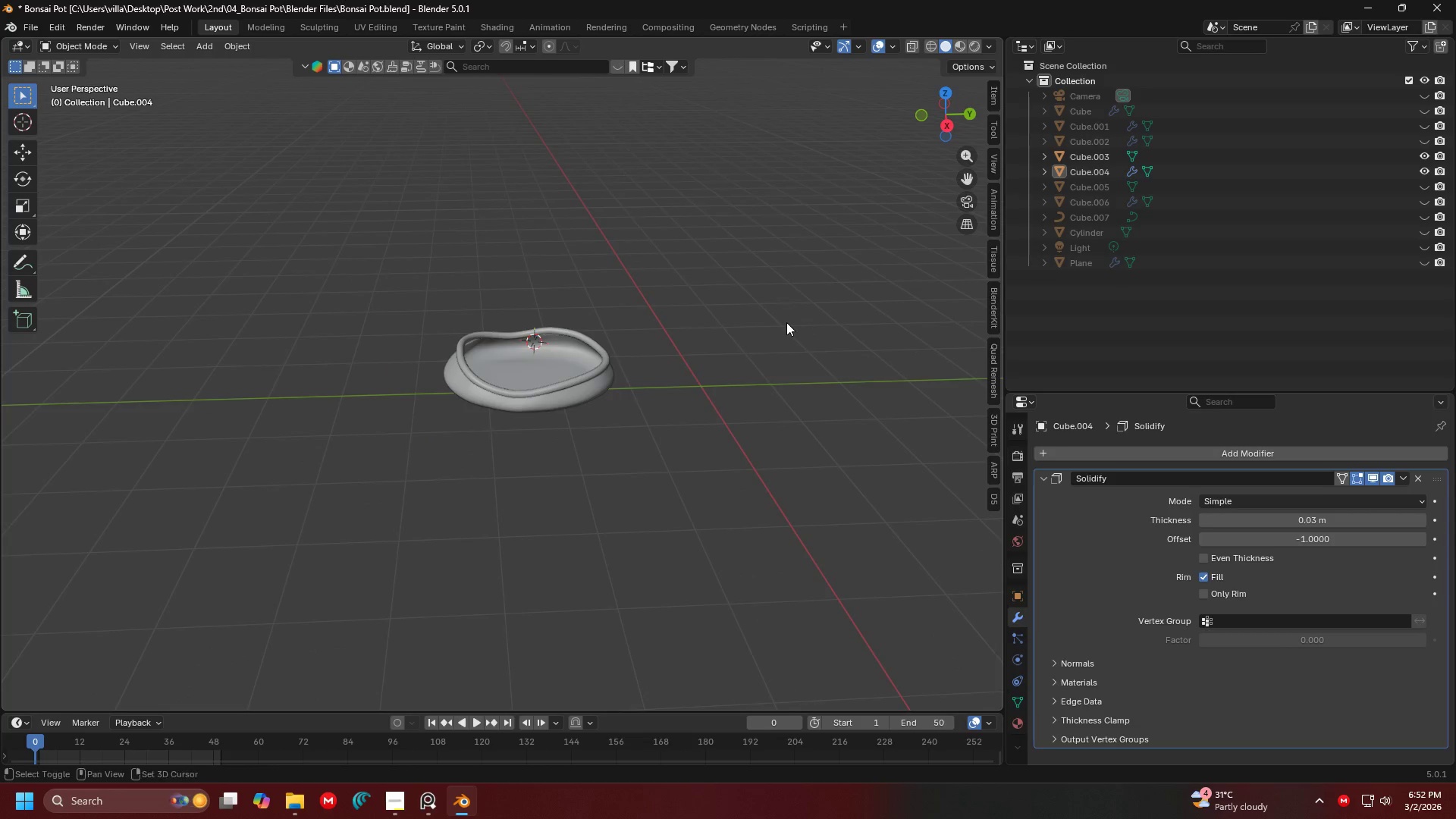 
left_click_drag(start_coordinate=[1008, 194], to_coordinate=[1246, 210])
 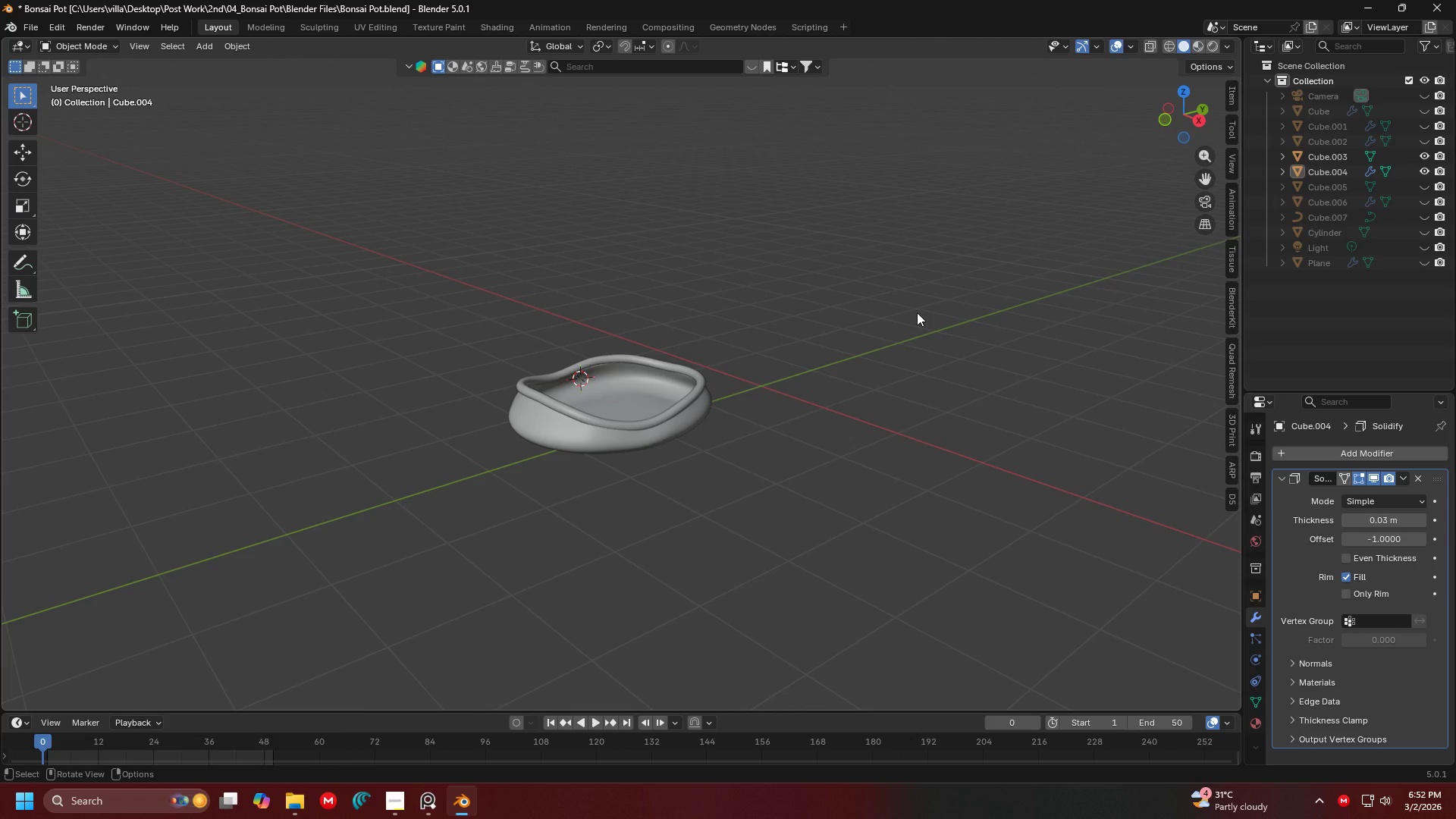 
hold_key(key=ShiftLeft, duration=0.66)
 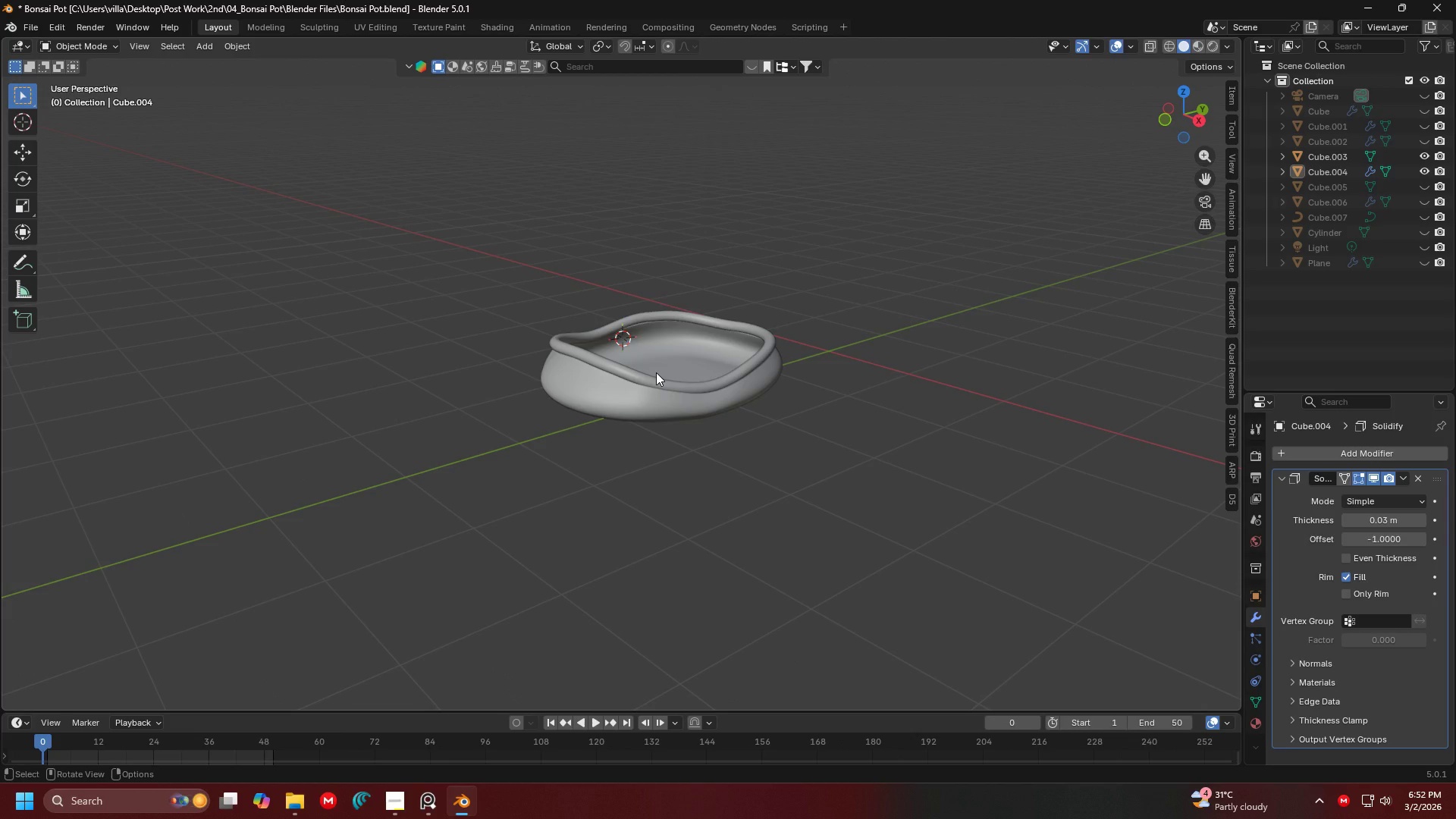 
scroll: coordinate [748, 344], scroll_direction: up, amount: 1.0
 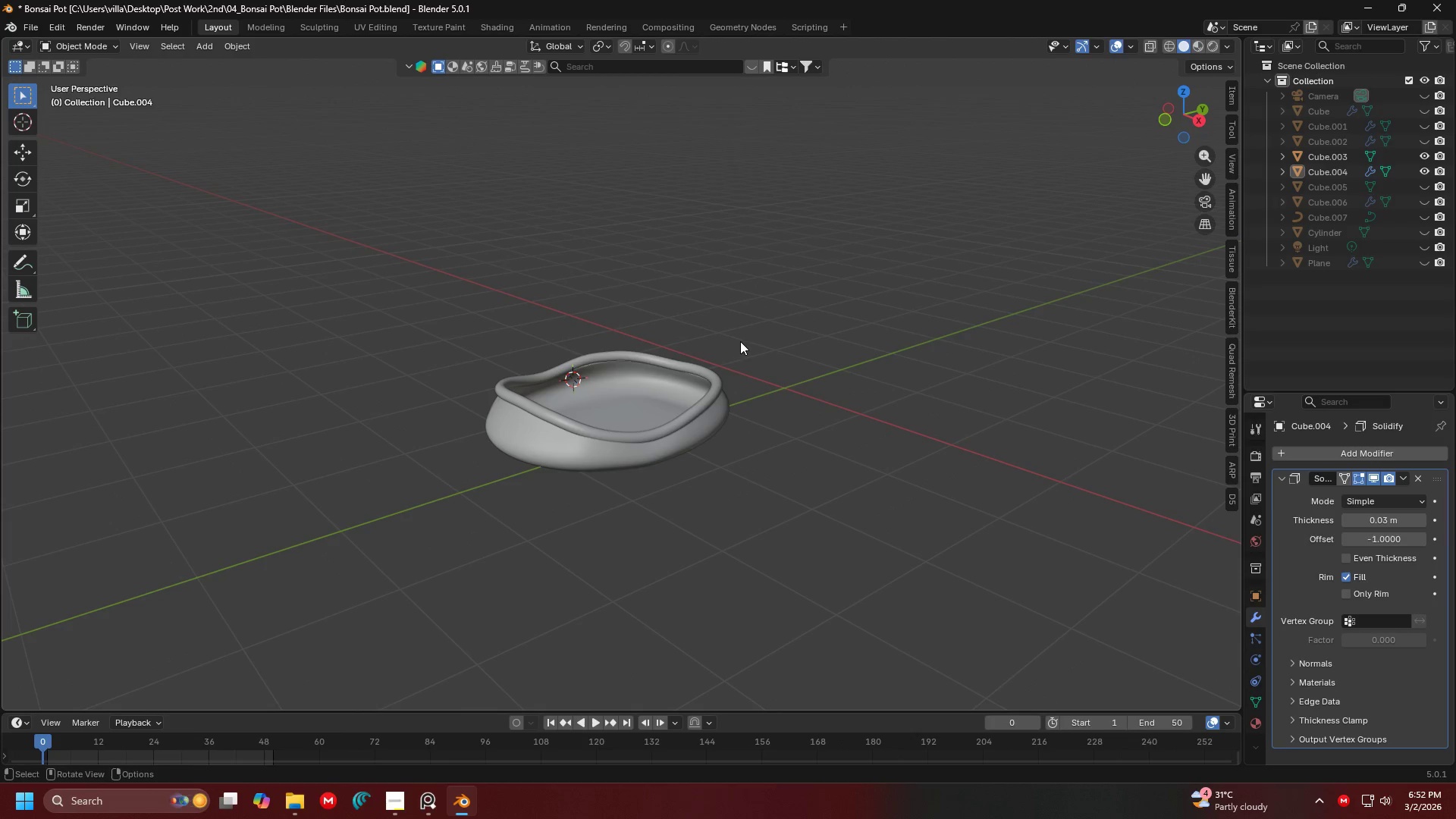 
scroll: coordinate [656, 372], scroll_direction: down, amount: 1.0
 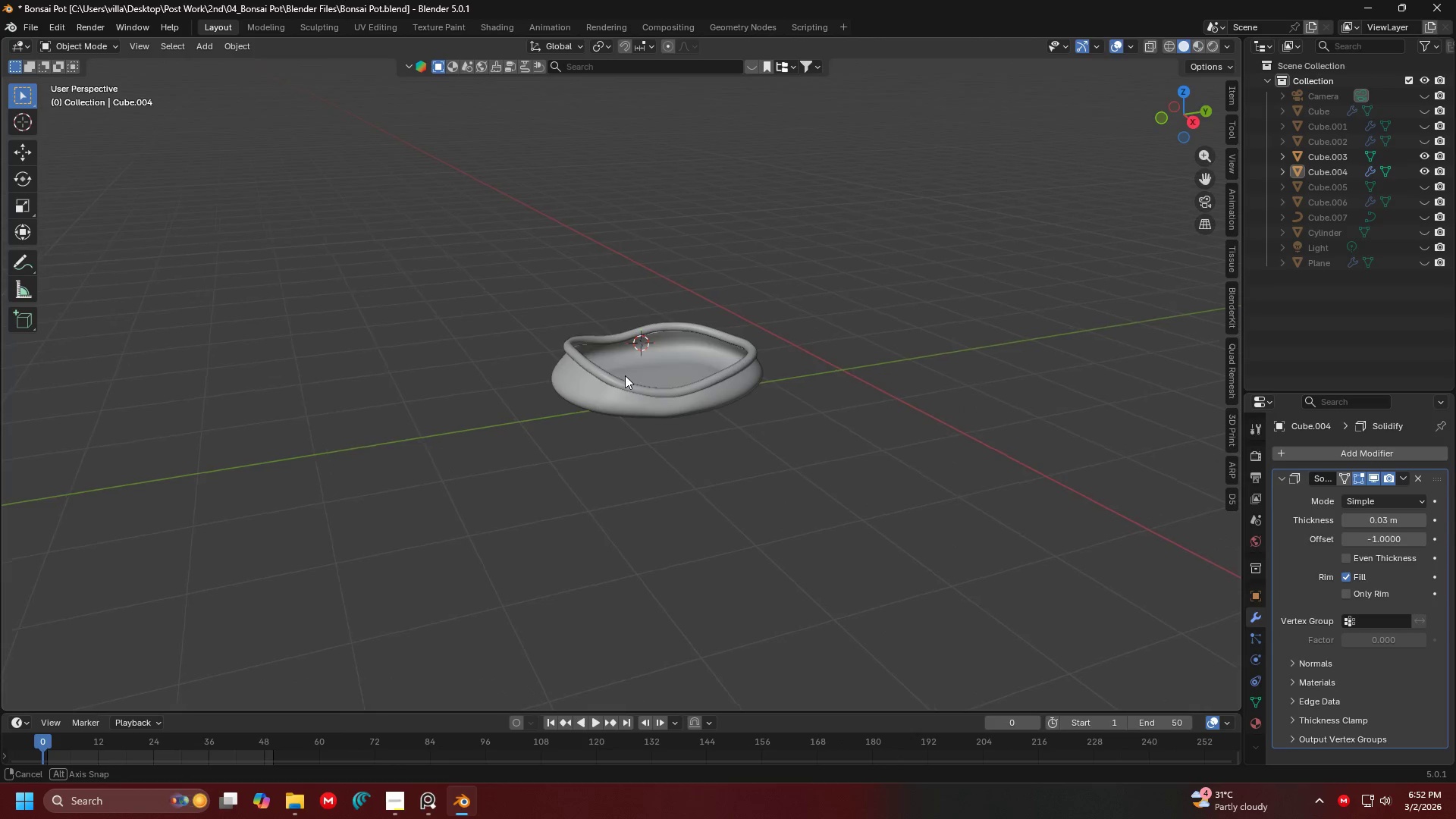 
scroll: coordinate [671, 365], scroll_direction: up, amount: 7.0
 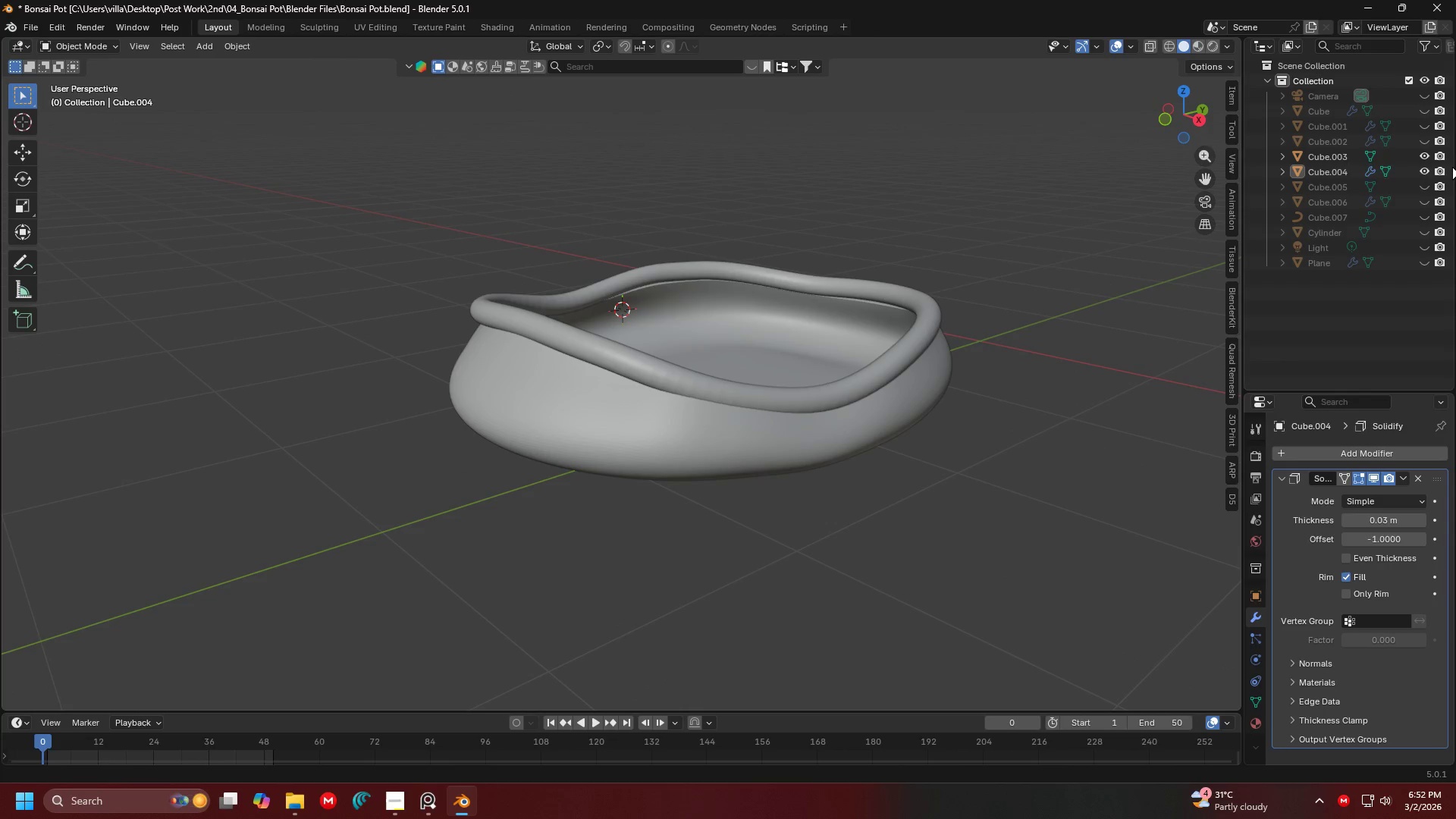 
left_click([835, 419])
 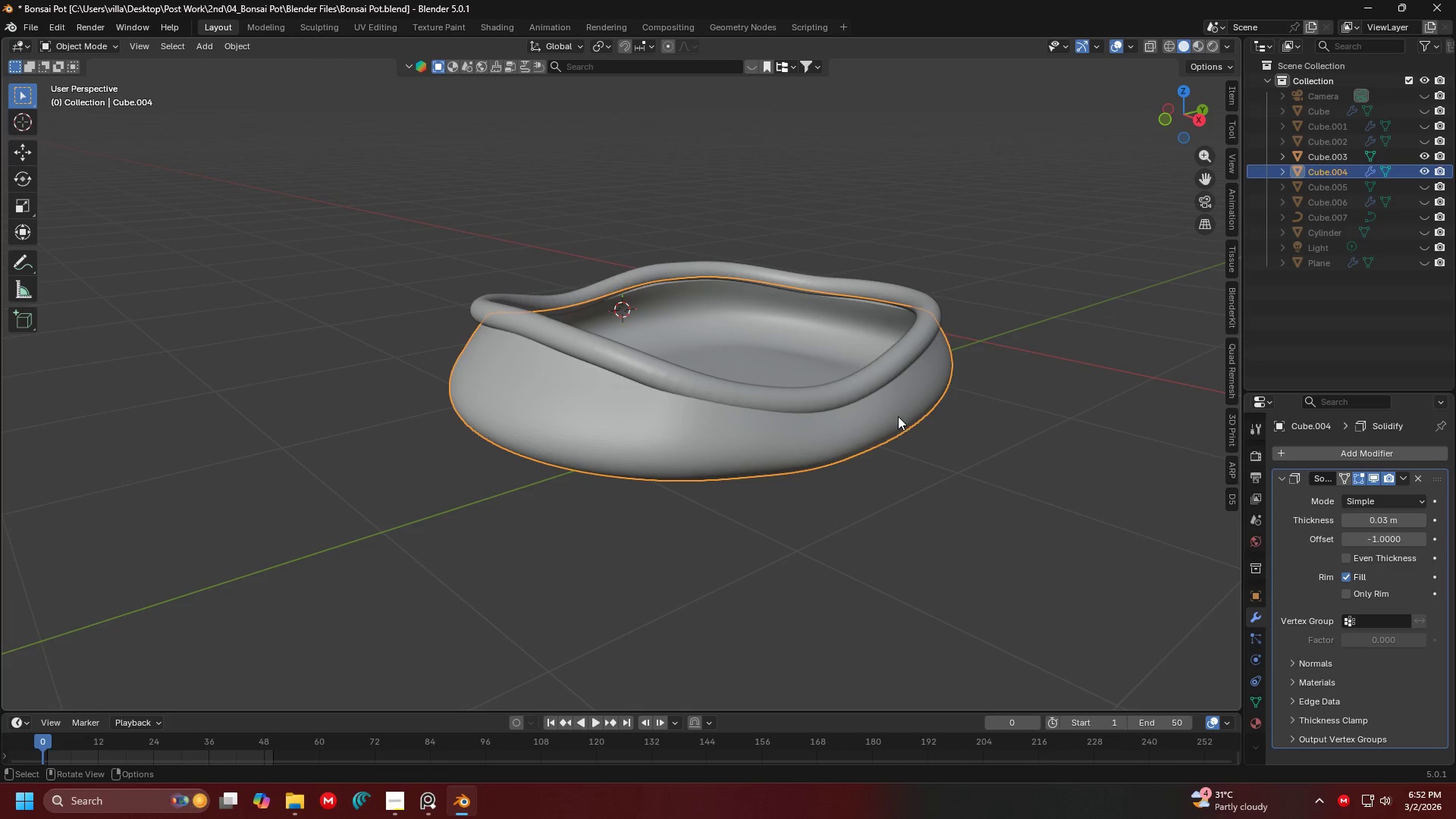 
key(Tab)
 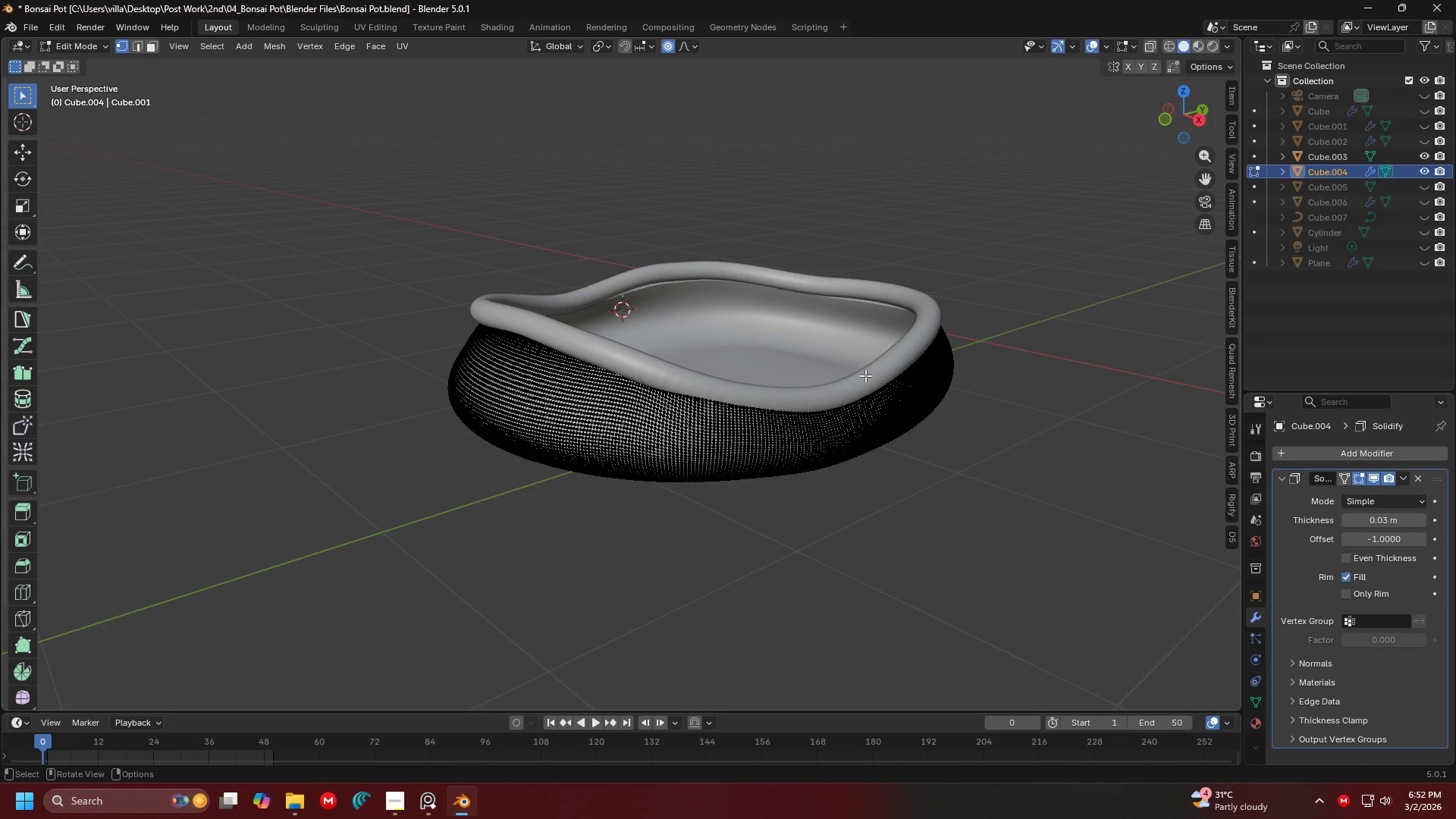 
key(Tab)
 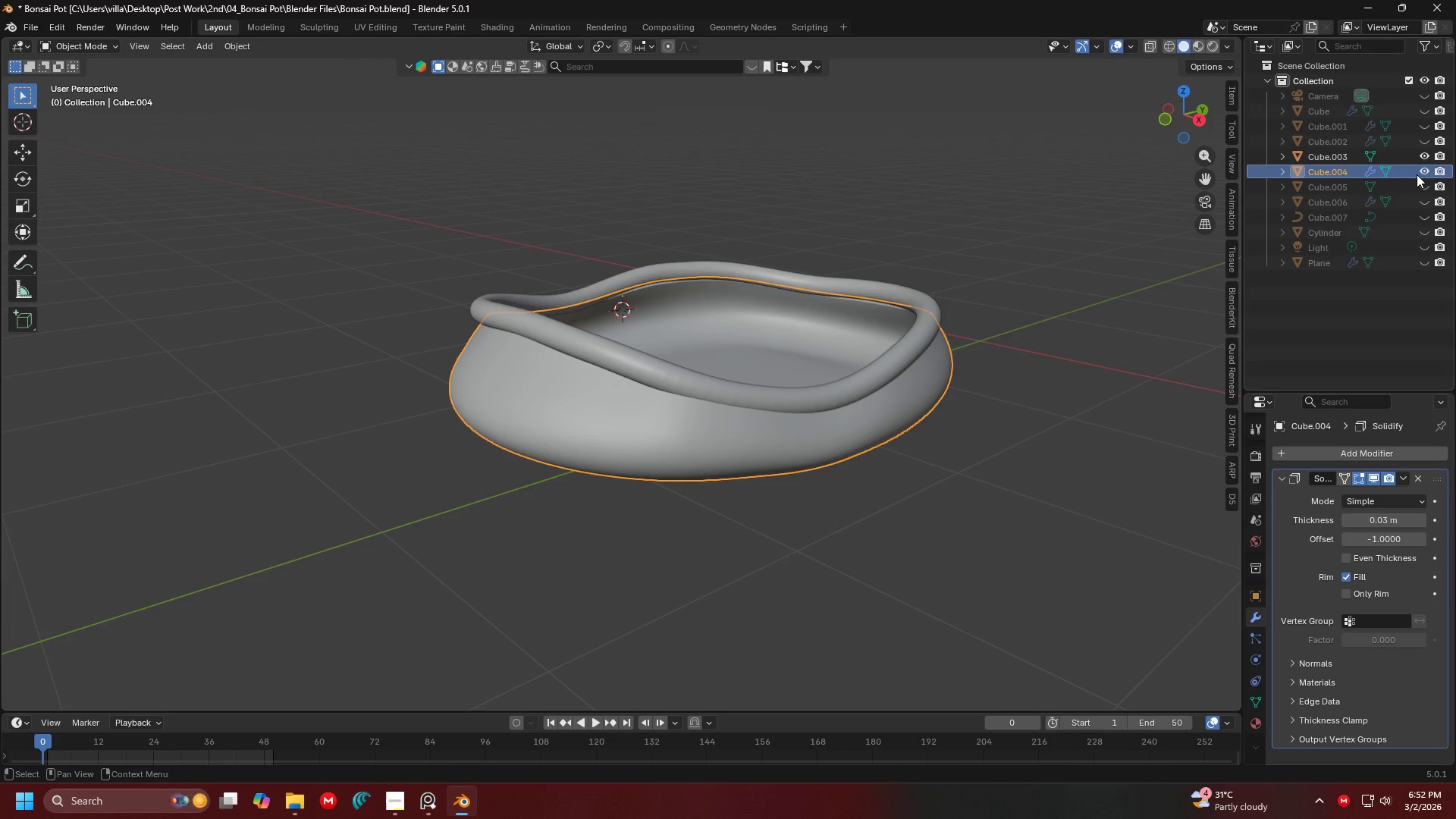 
left_click([1426, 170])
 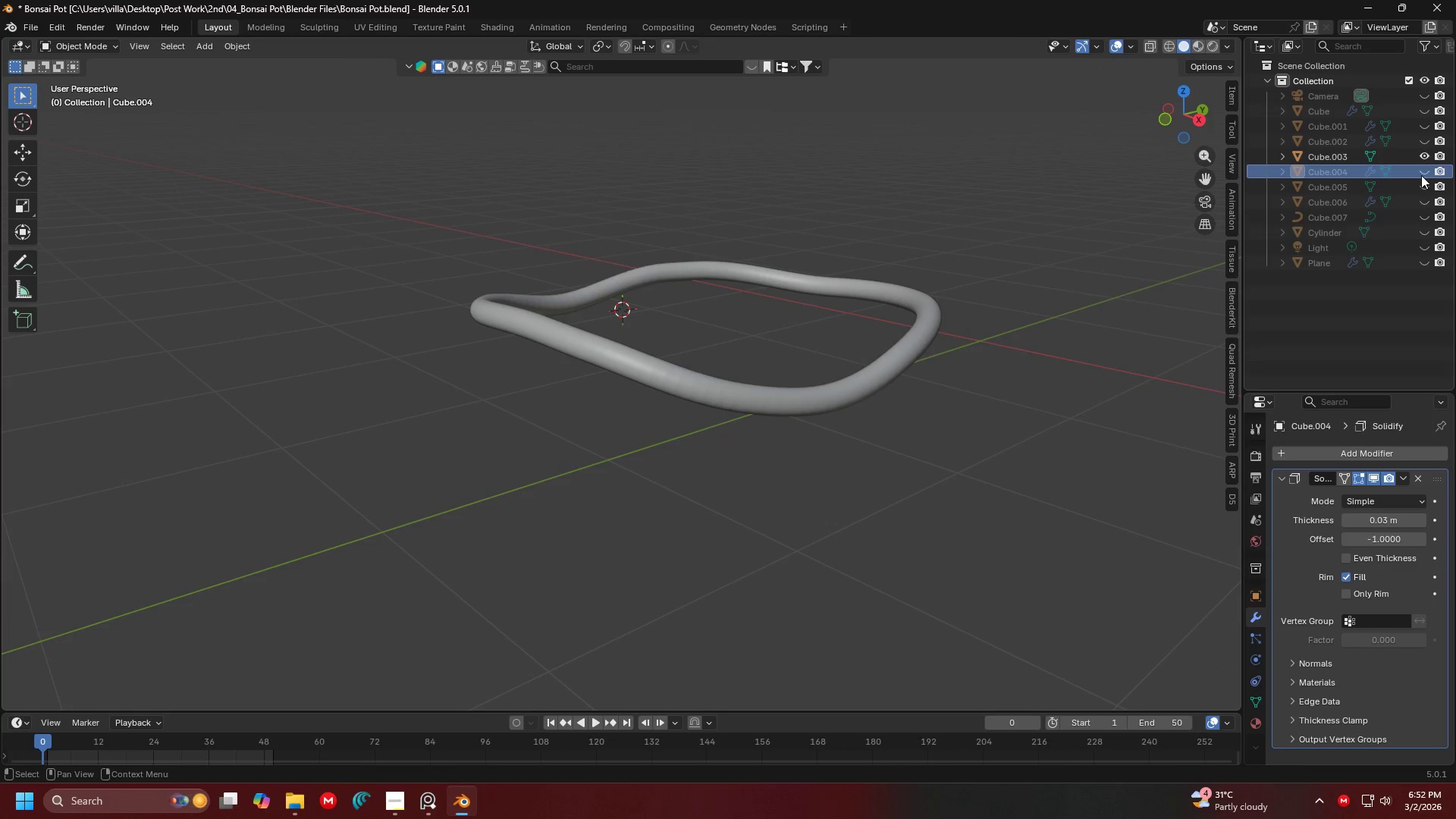 
left_click([1426, 187])
 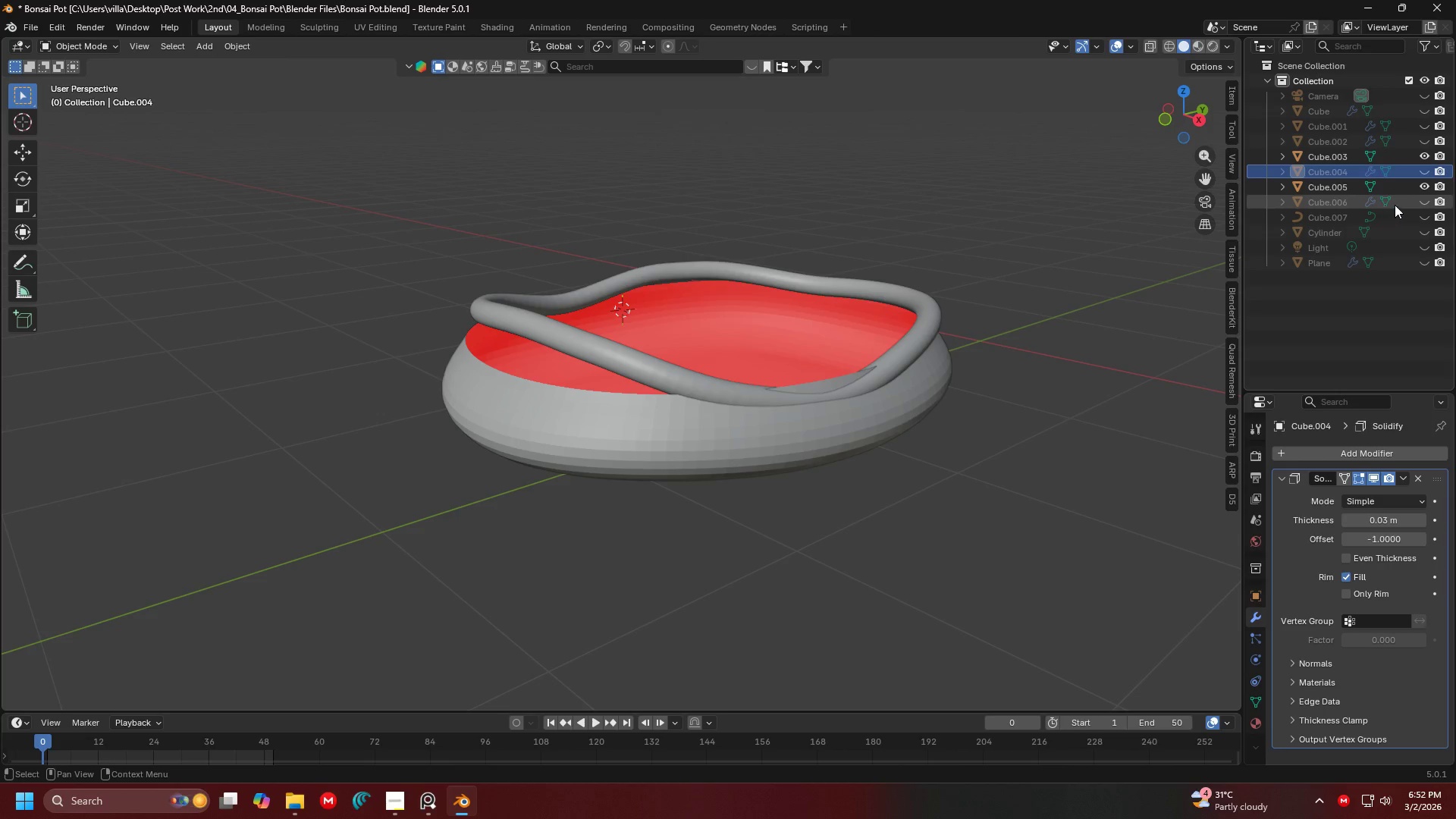 
left_click([1424, 186])
 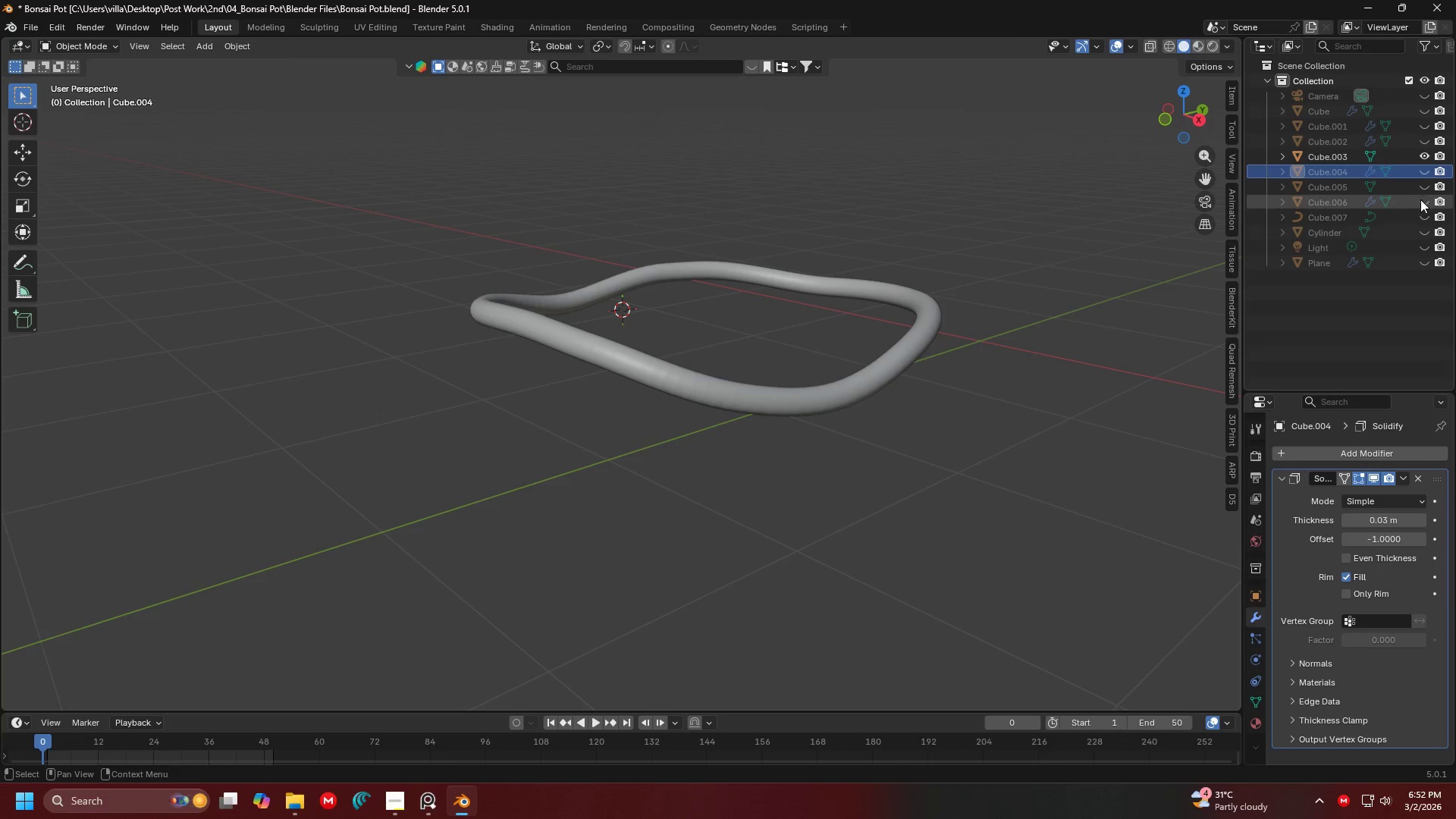 
left_click([1421, 202])
 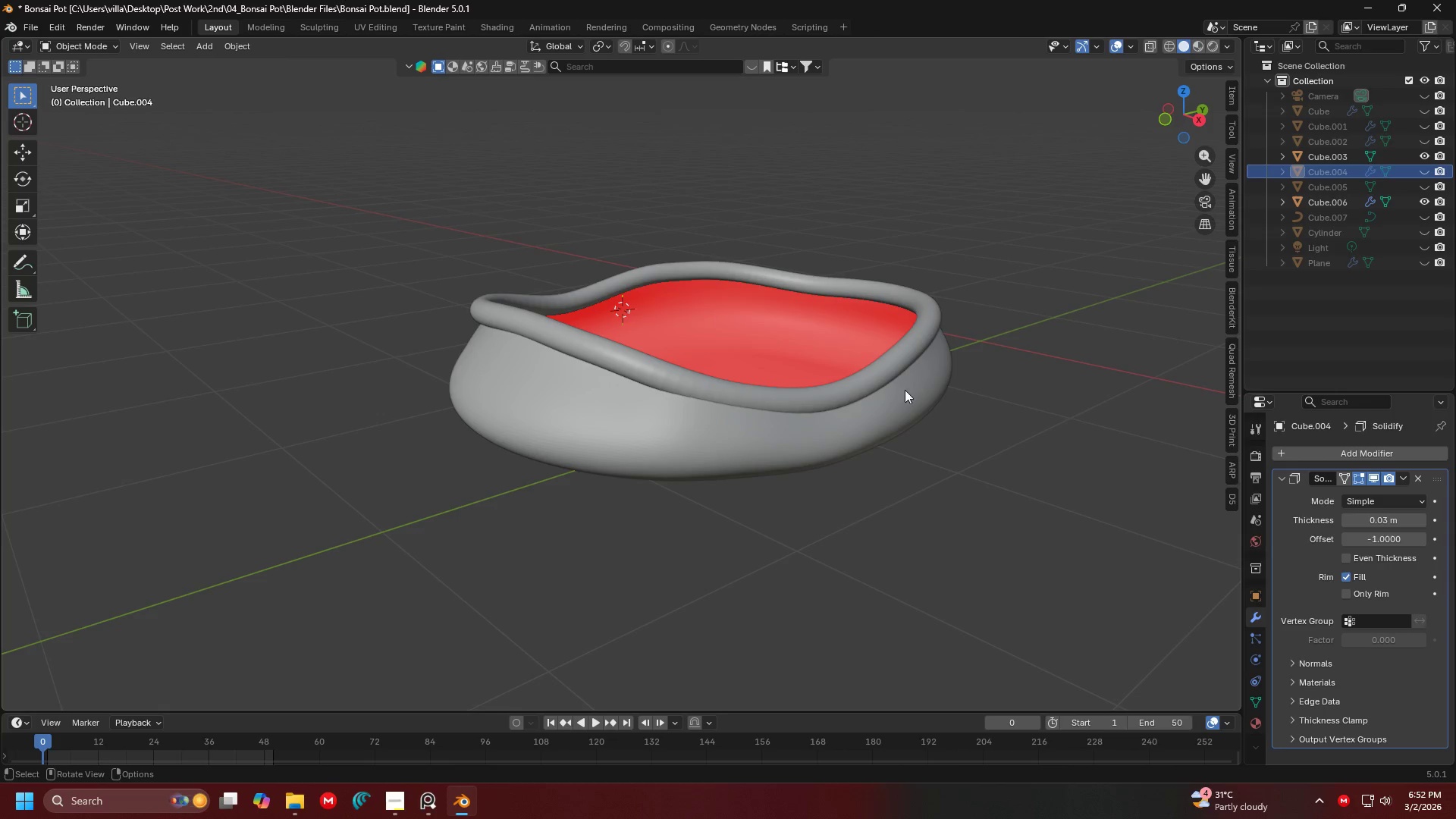 
key(Tab)
 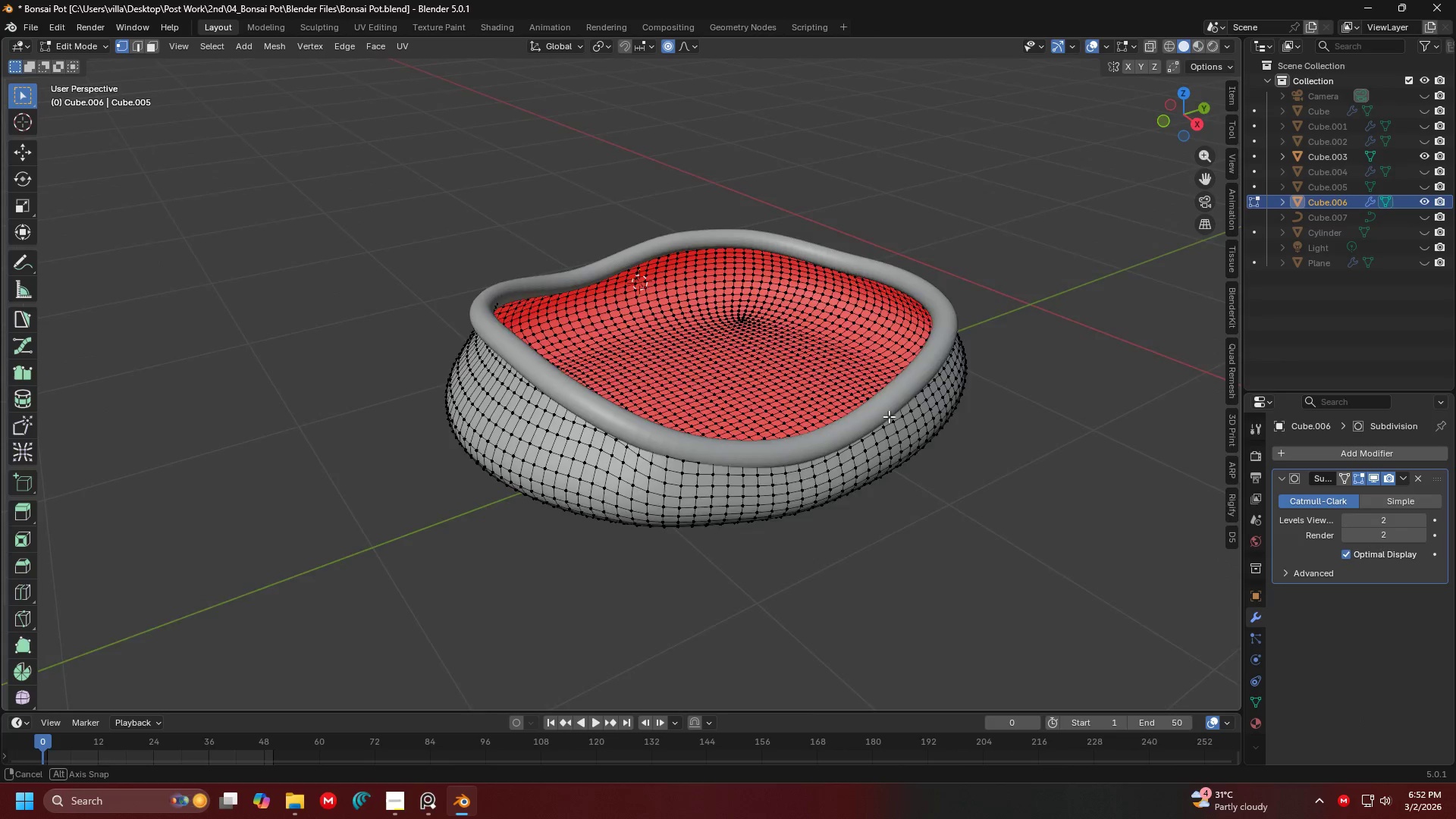 
scroll: coordinate [886, 427], scroll_direction: up, amount: 2.0
 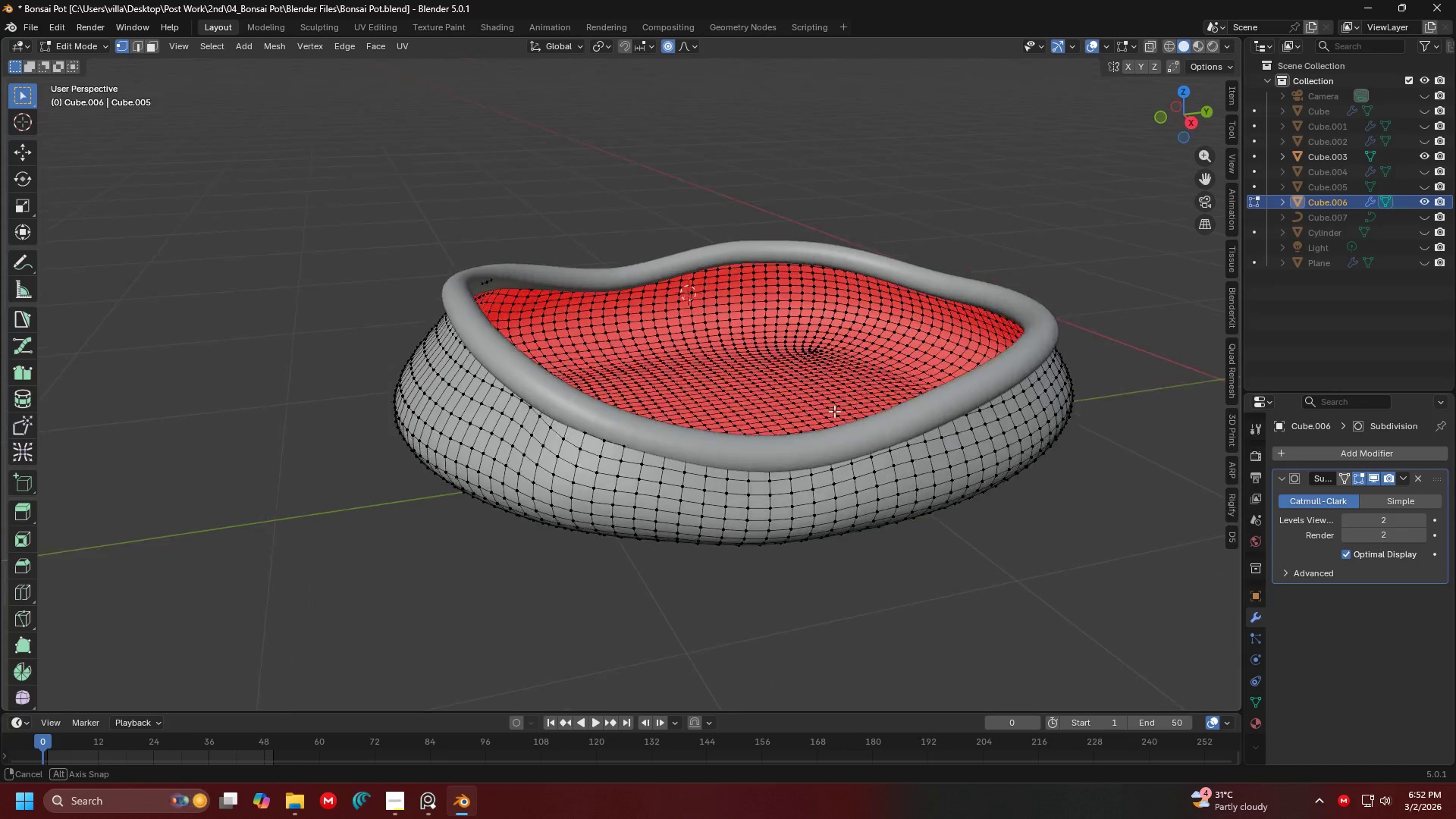 
key(Tab)
 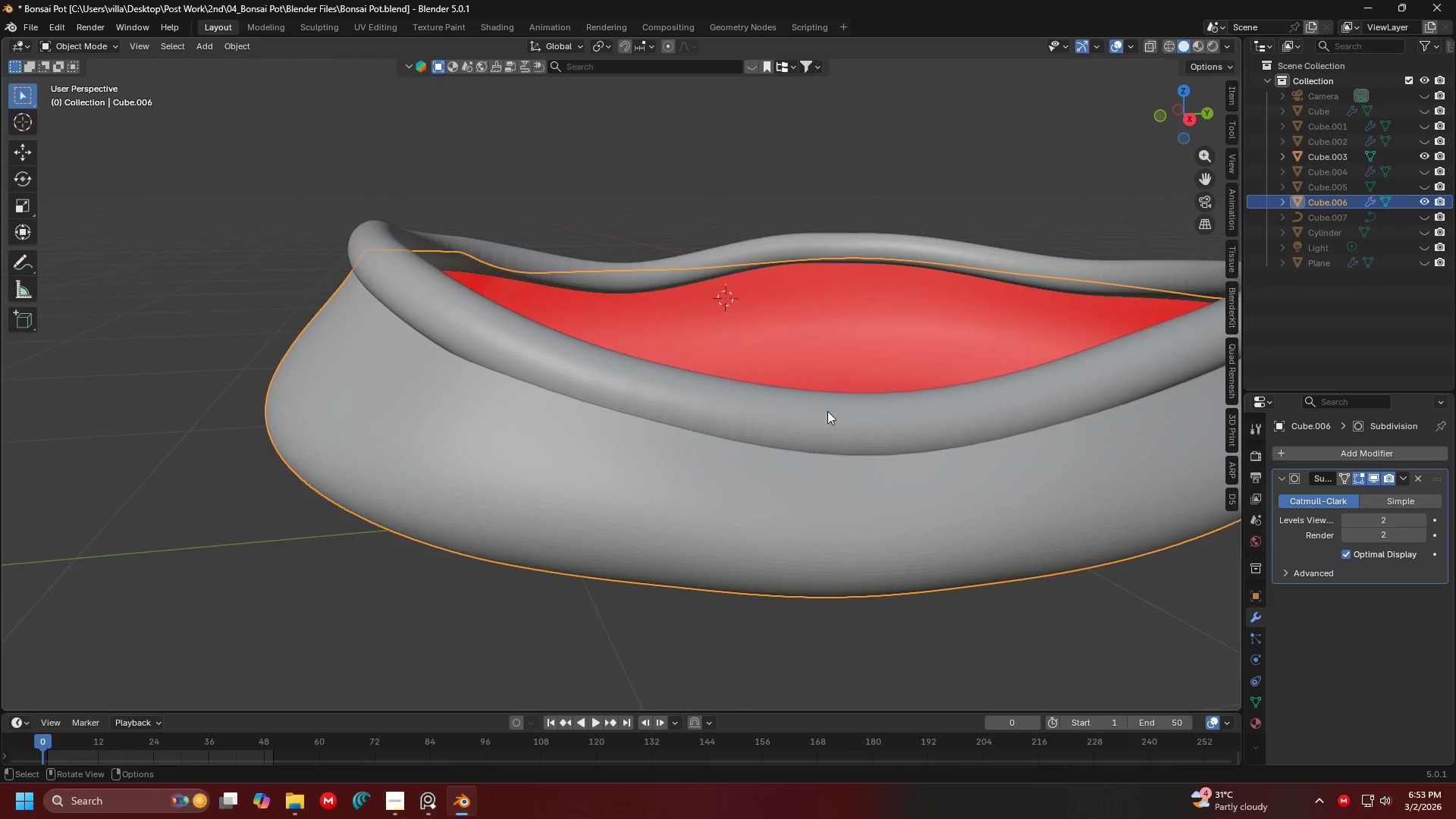 
scroll: coordinate [827, 394], scroll_direction: up, amount: 2.0
 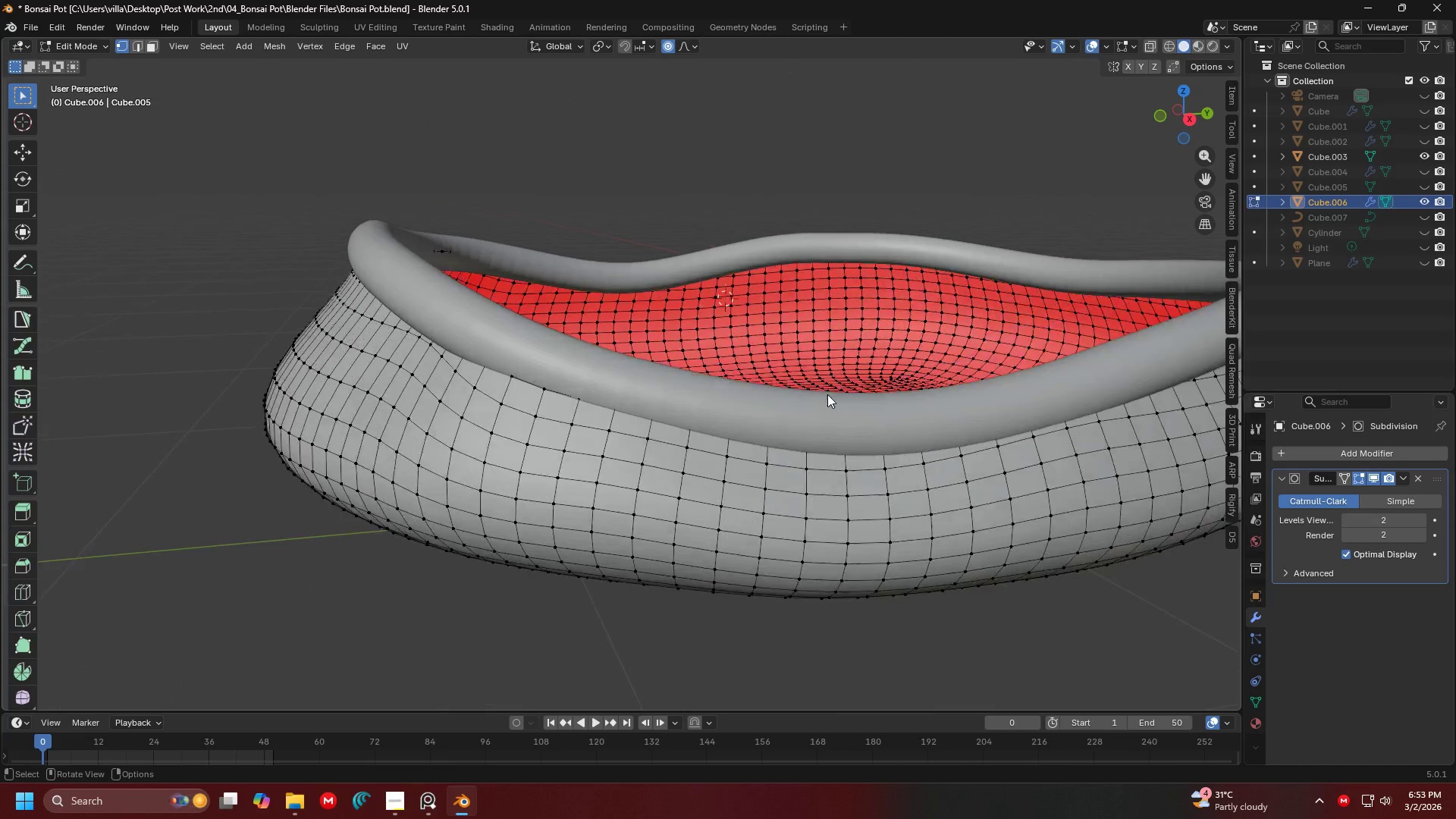 
scroll: coordinate [878, 388], scroll_direction: down, amount: 1.0
 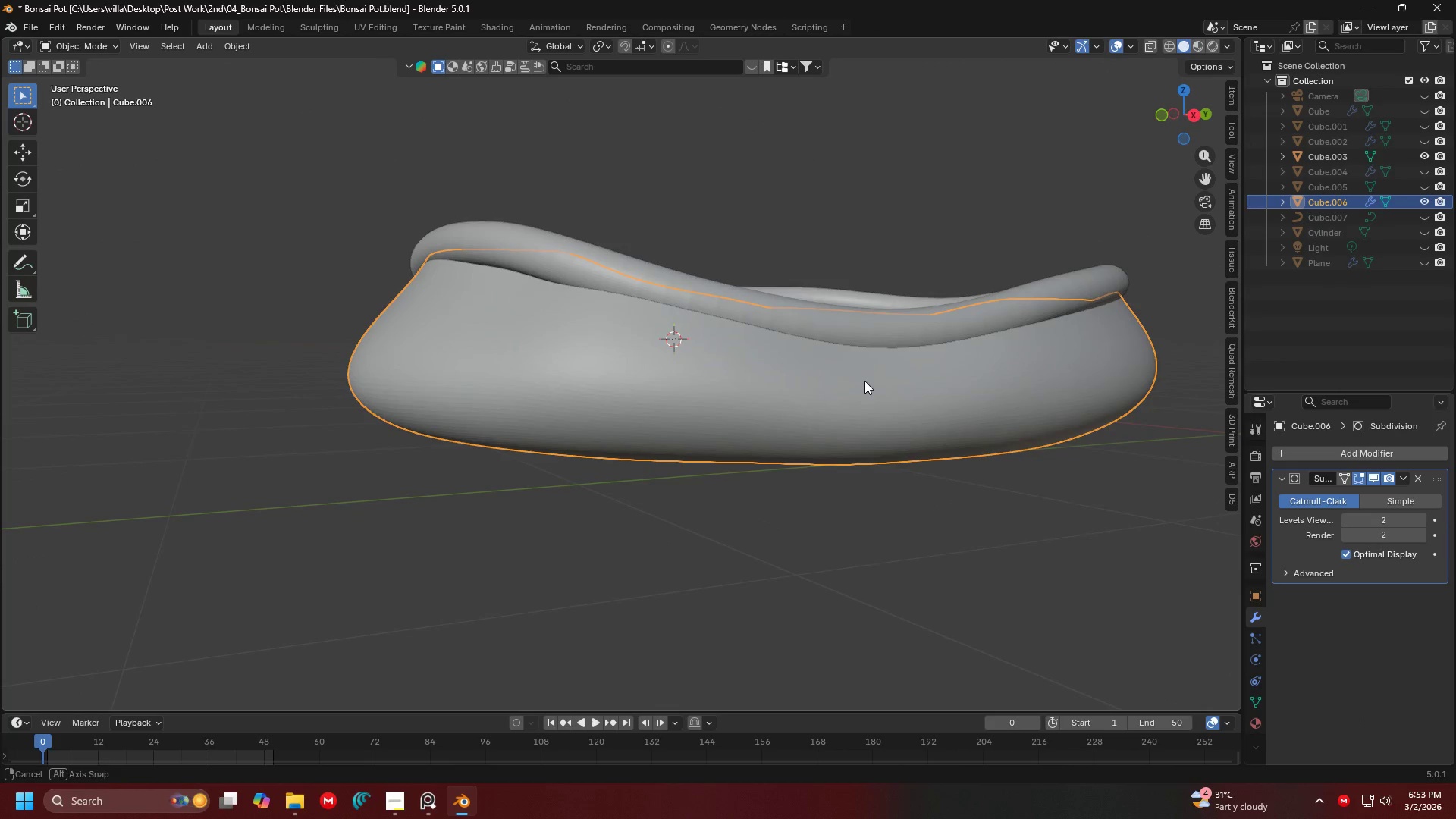 
key(Tab)
 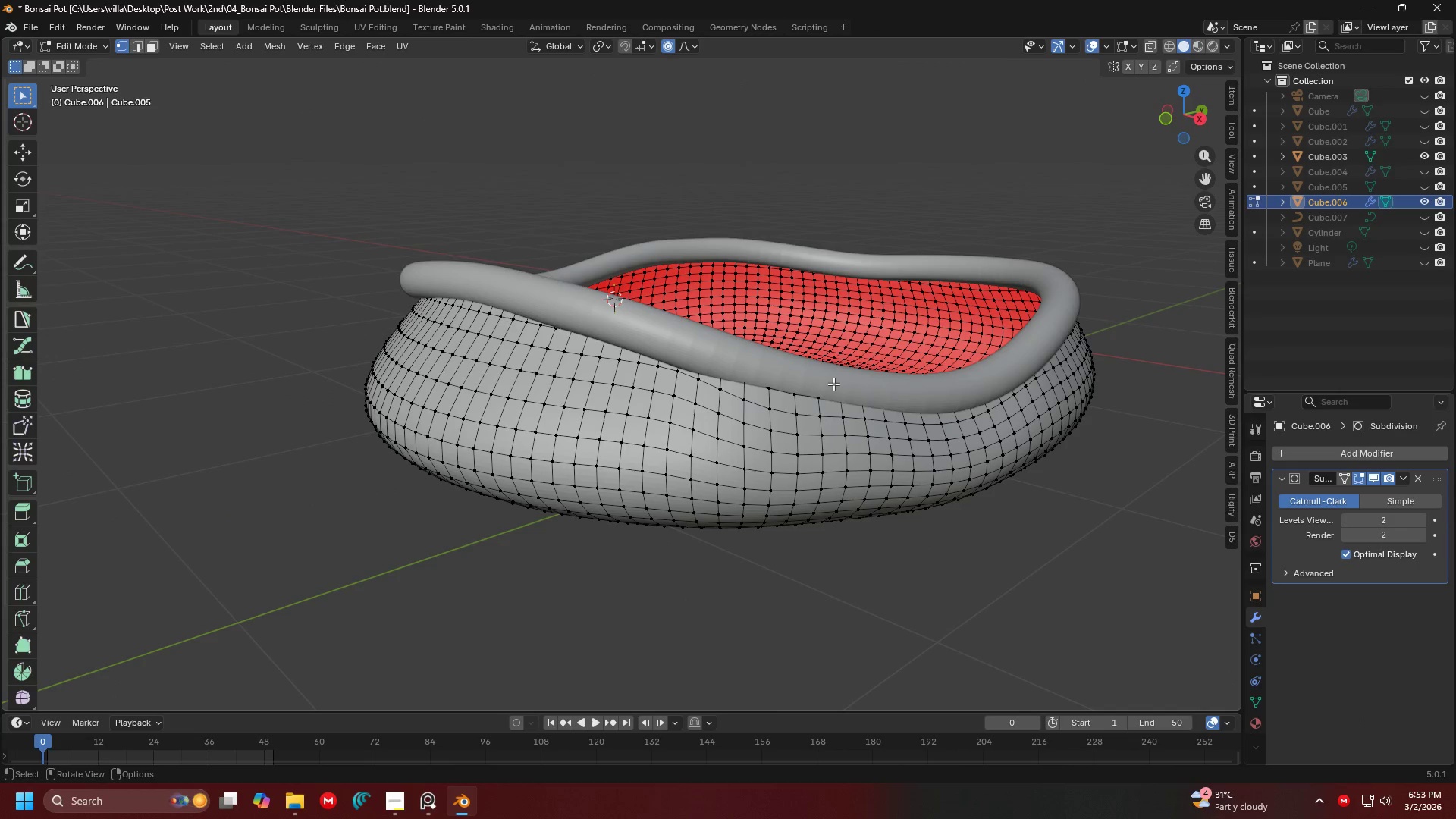 
hold_key(key=ShiftLeft, duration=0.34)
 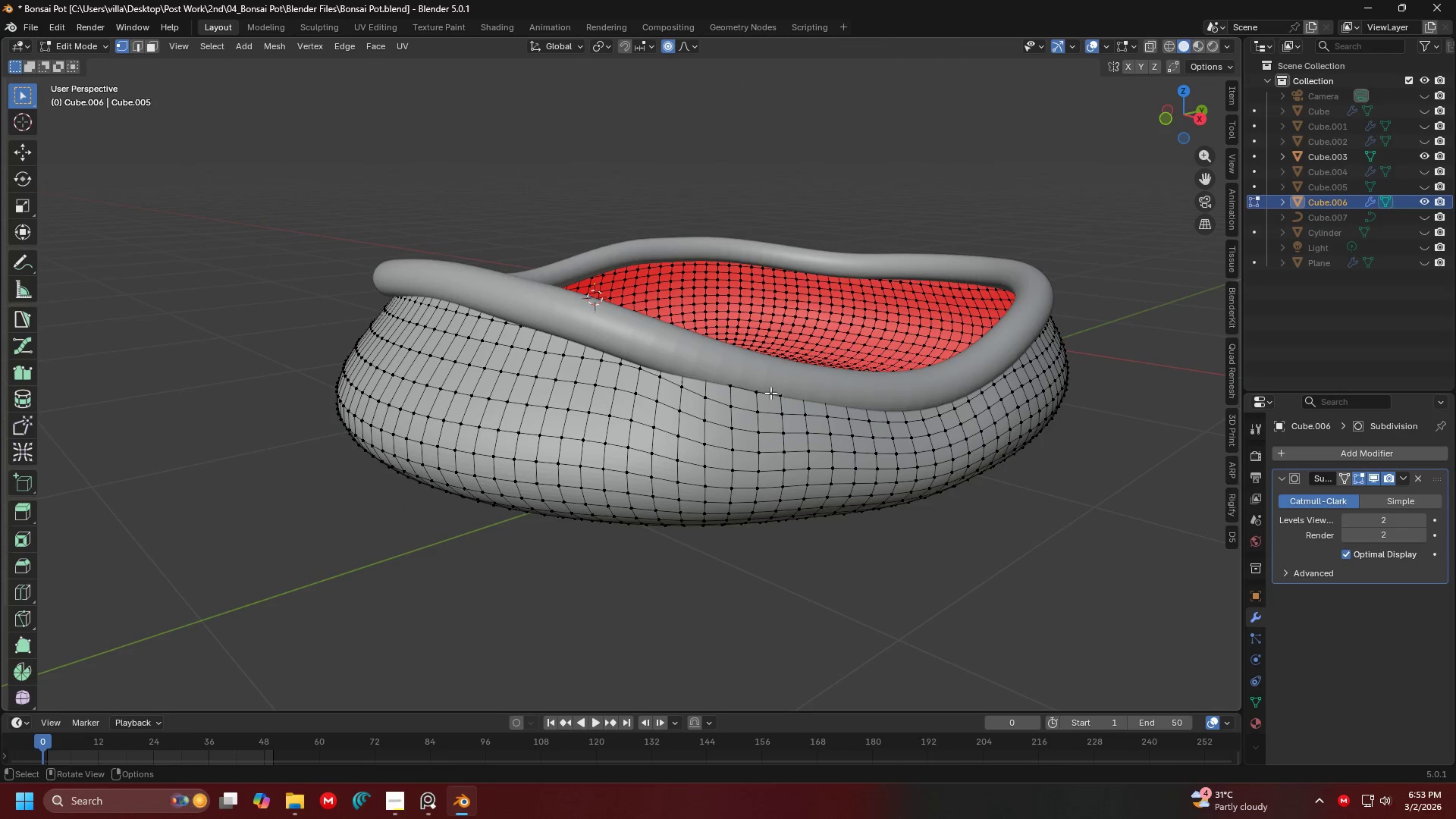 
left_click([770, 392])
 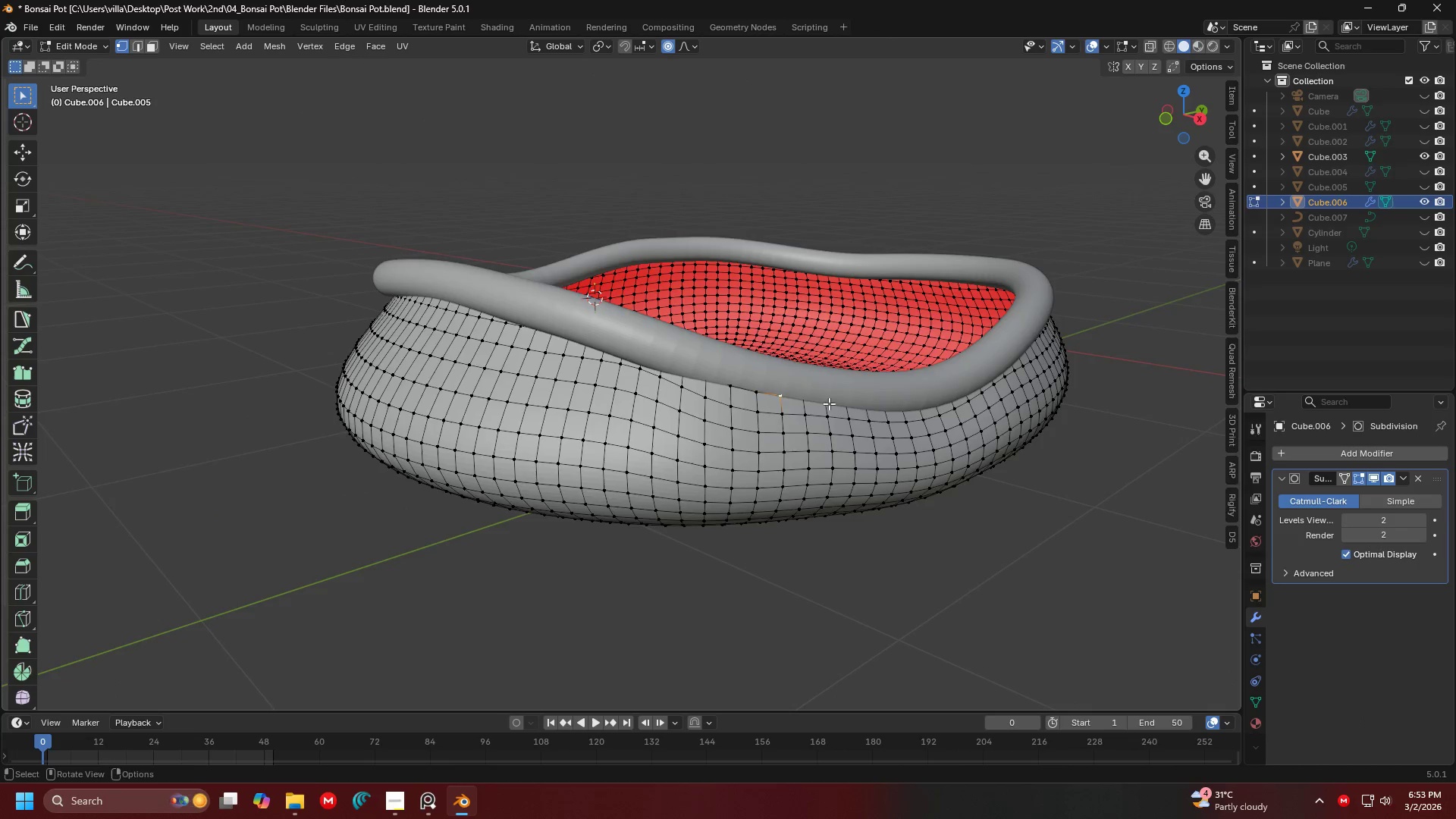 
key(Shift+ShiftLeft)
 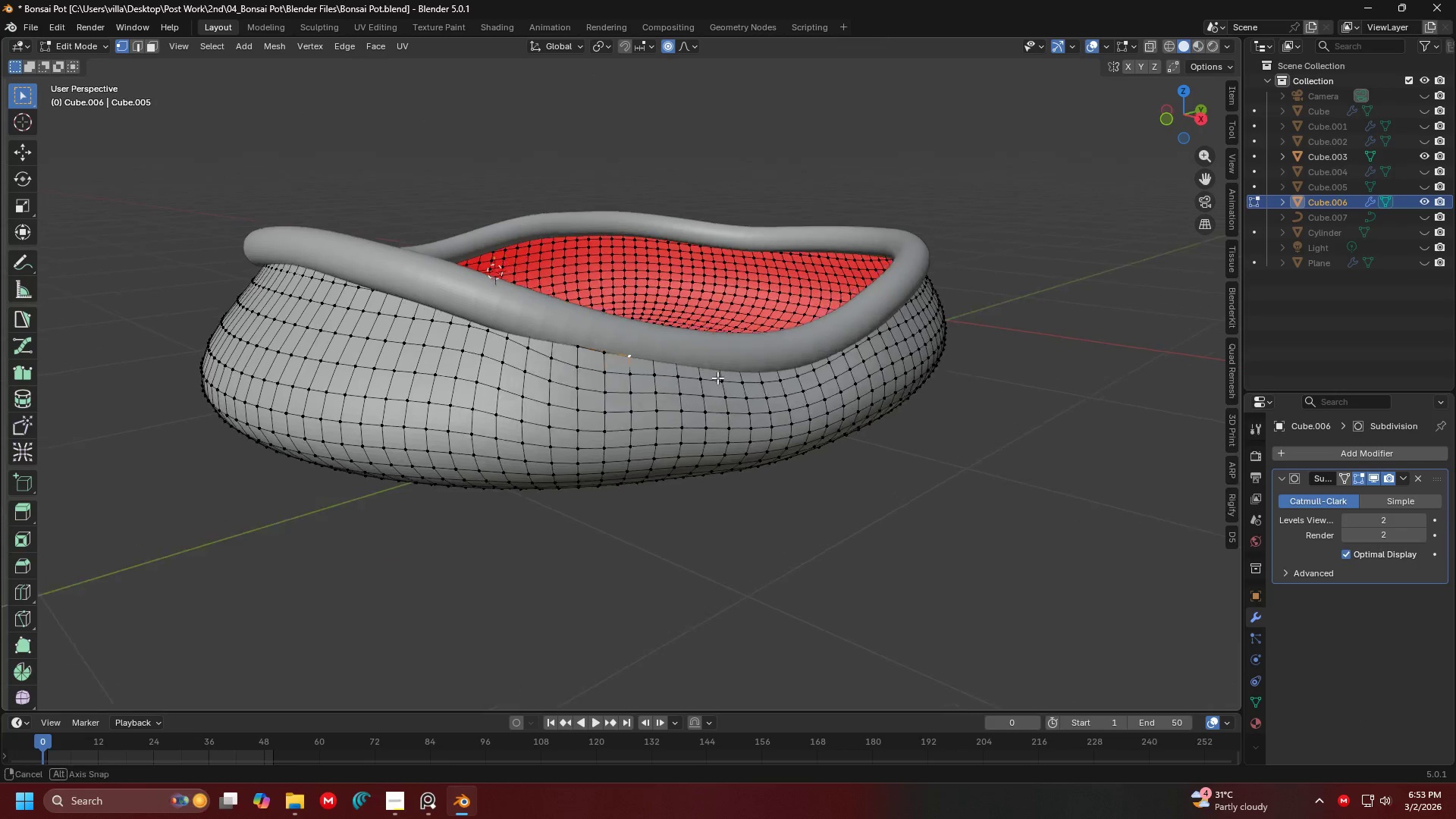 
key(G)
 